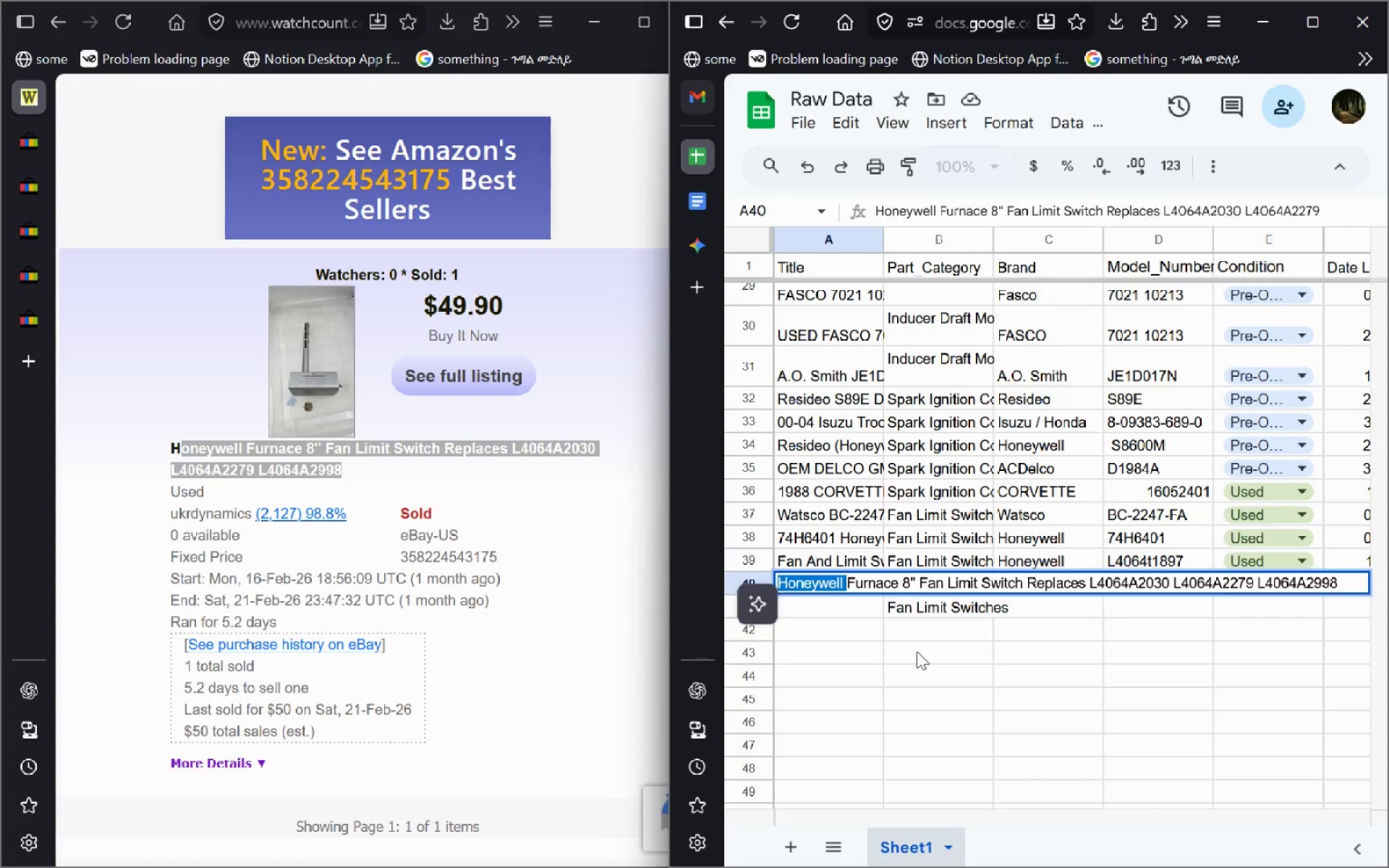 
left_click([917, 651])
 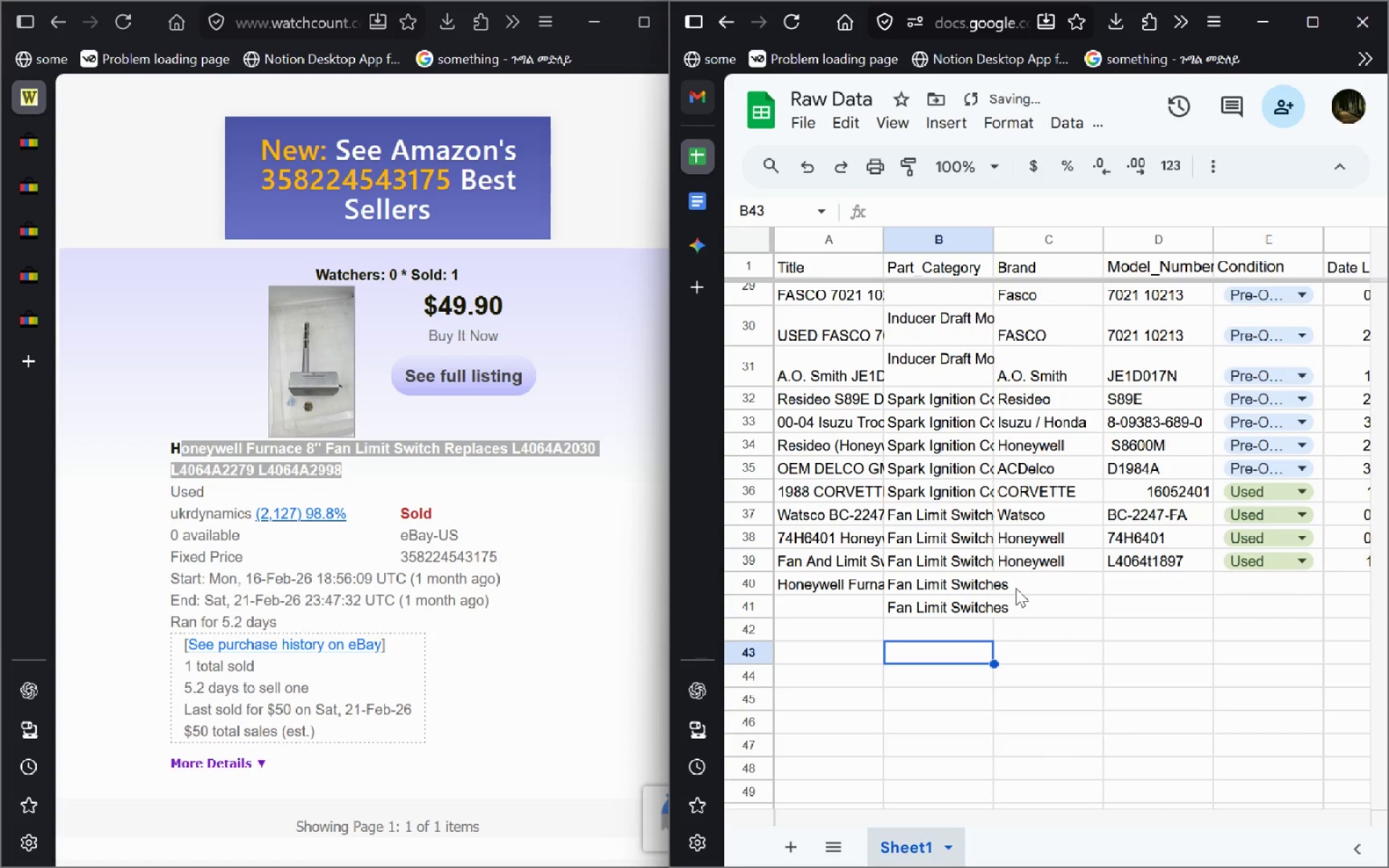 
left_click([1016, 588])
 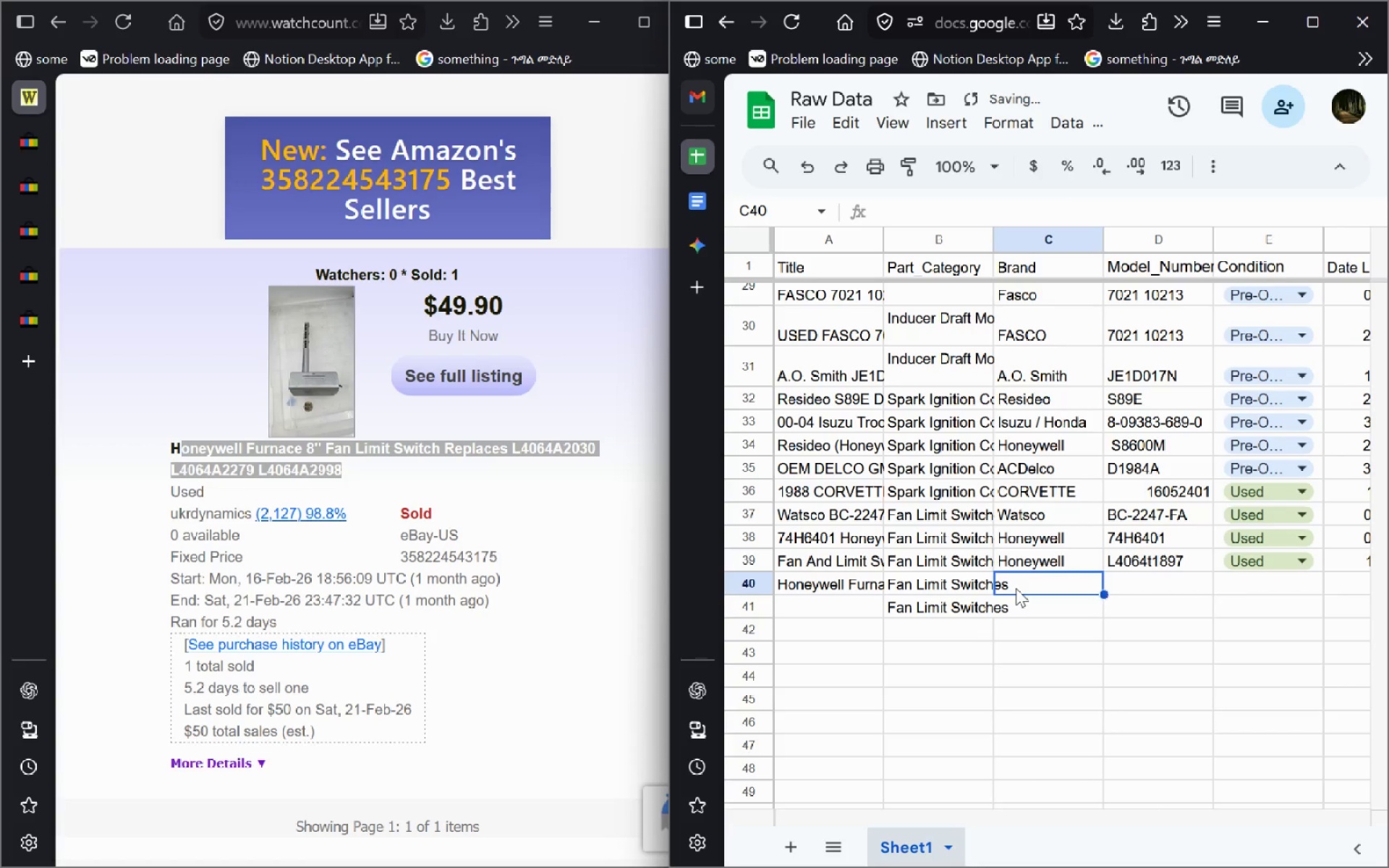 
key(Control+V)
 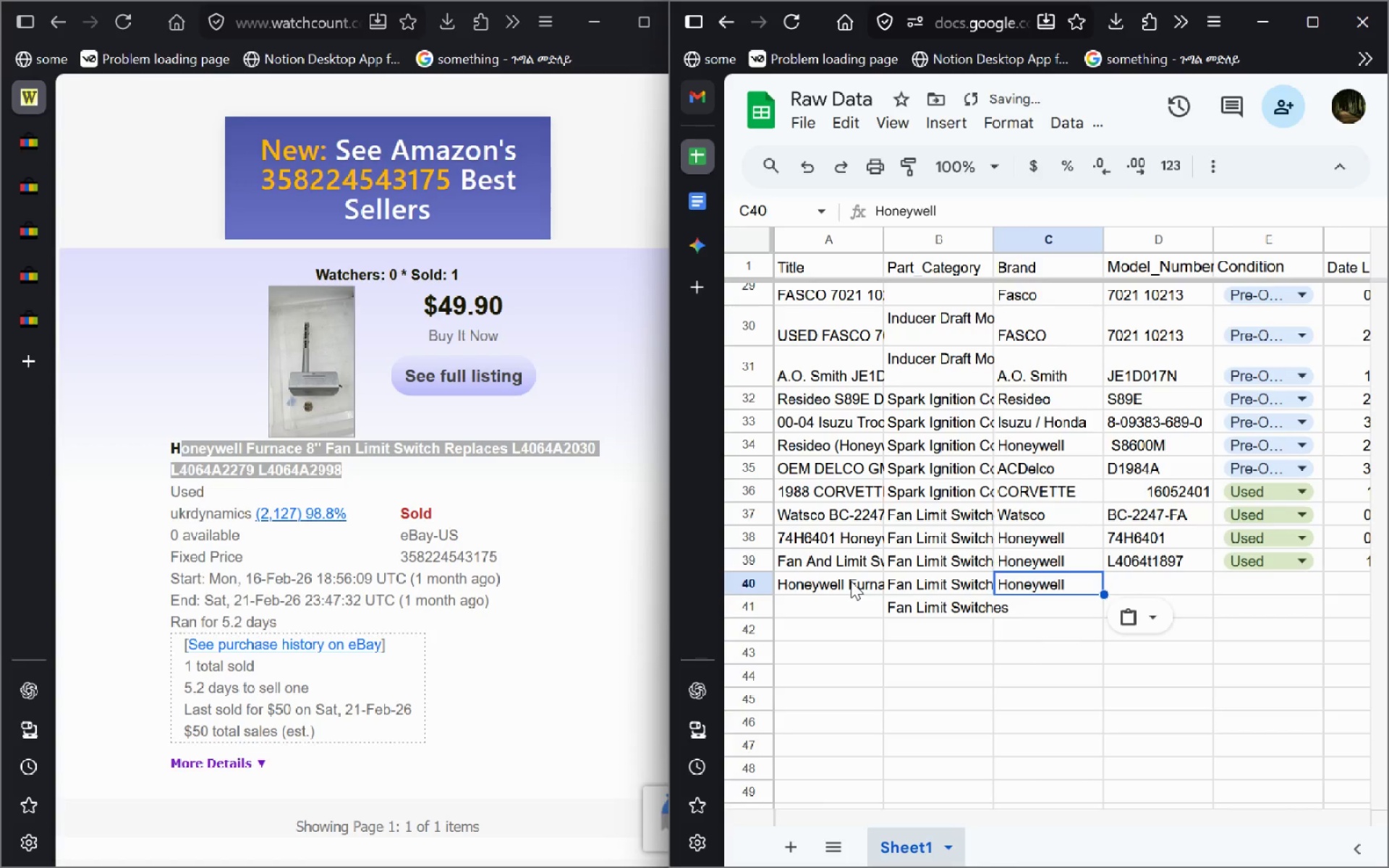 
double_click([851, 581])
 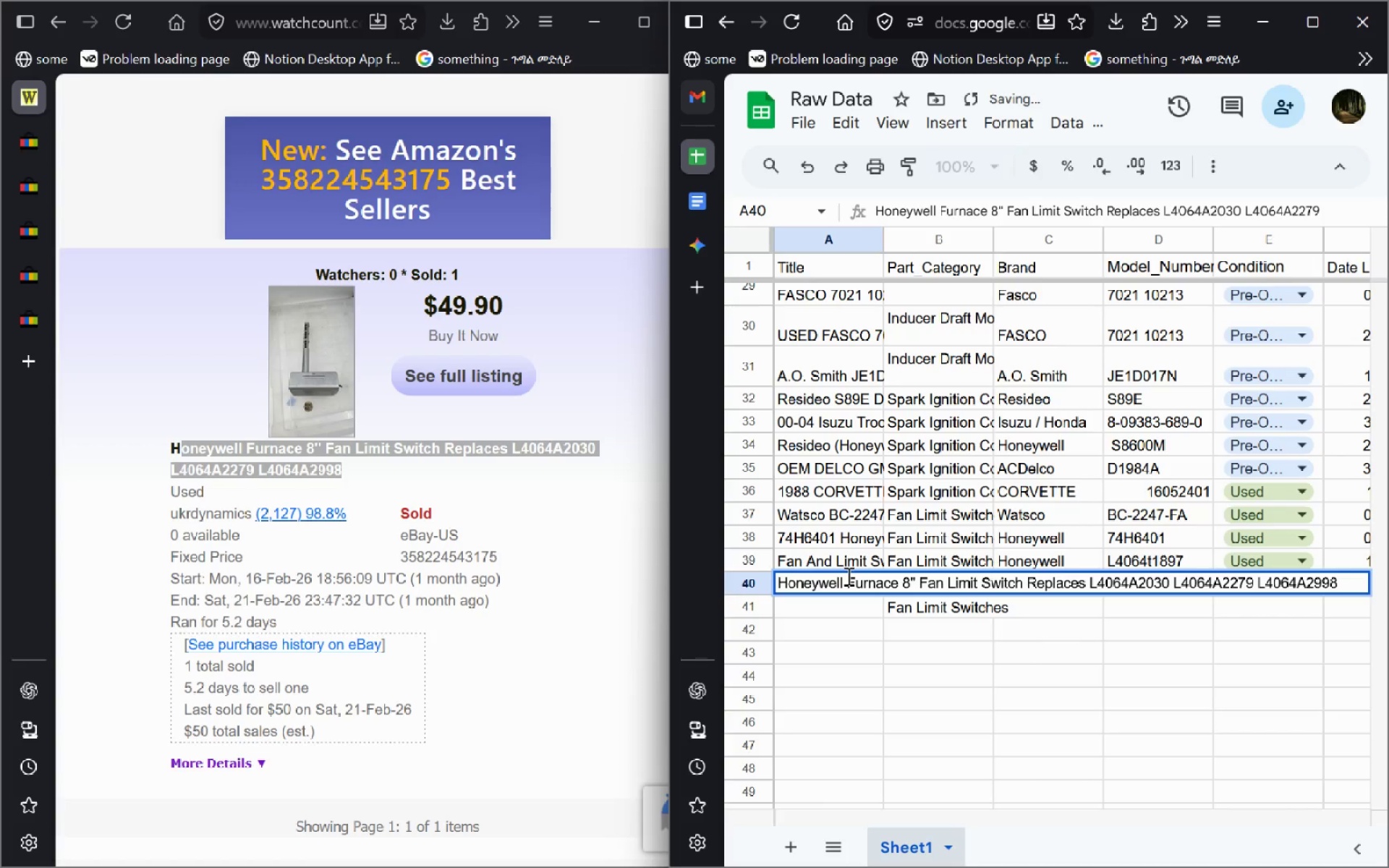 
left_click_drag(start_coordinate=[848, 576], to_coordinate=[909, 579])
 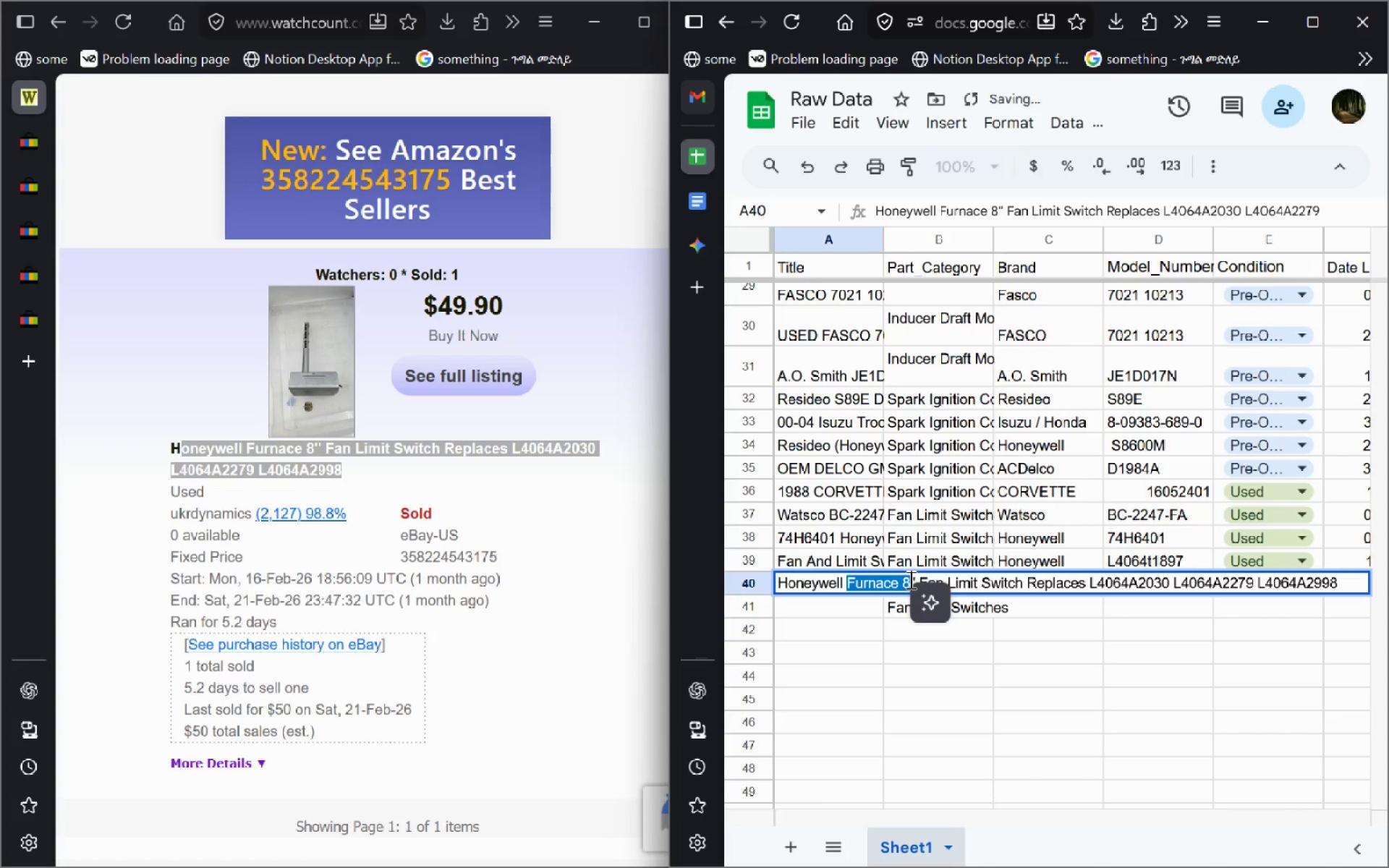 
left_click([909, 579])
 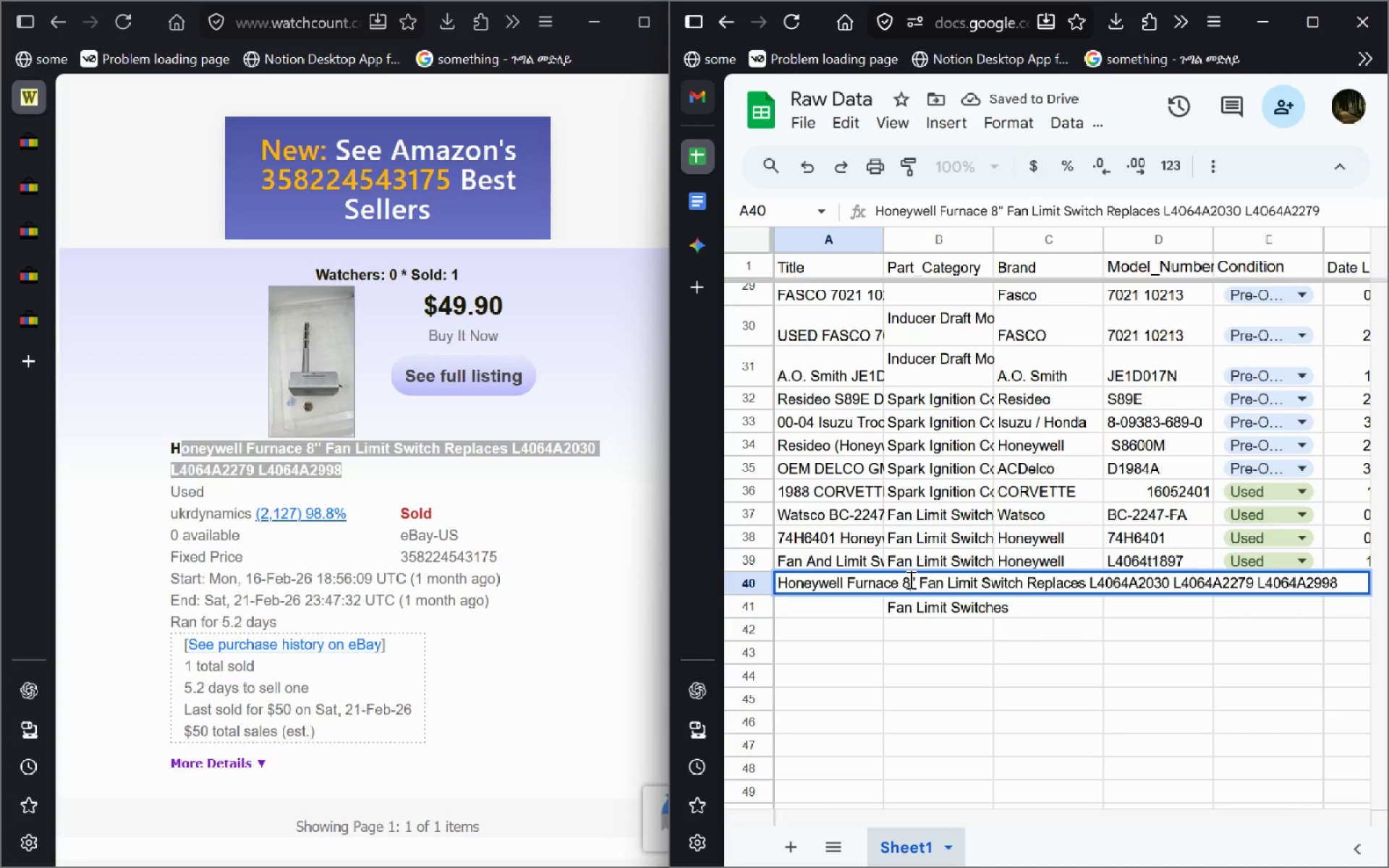 
hold_key(key=ControlLeft, duration=0.38)
 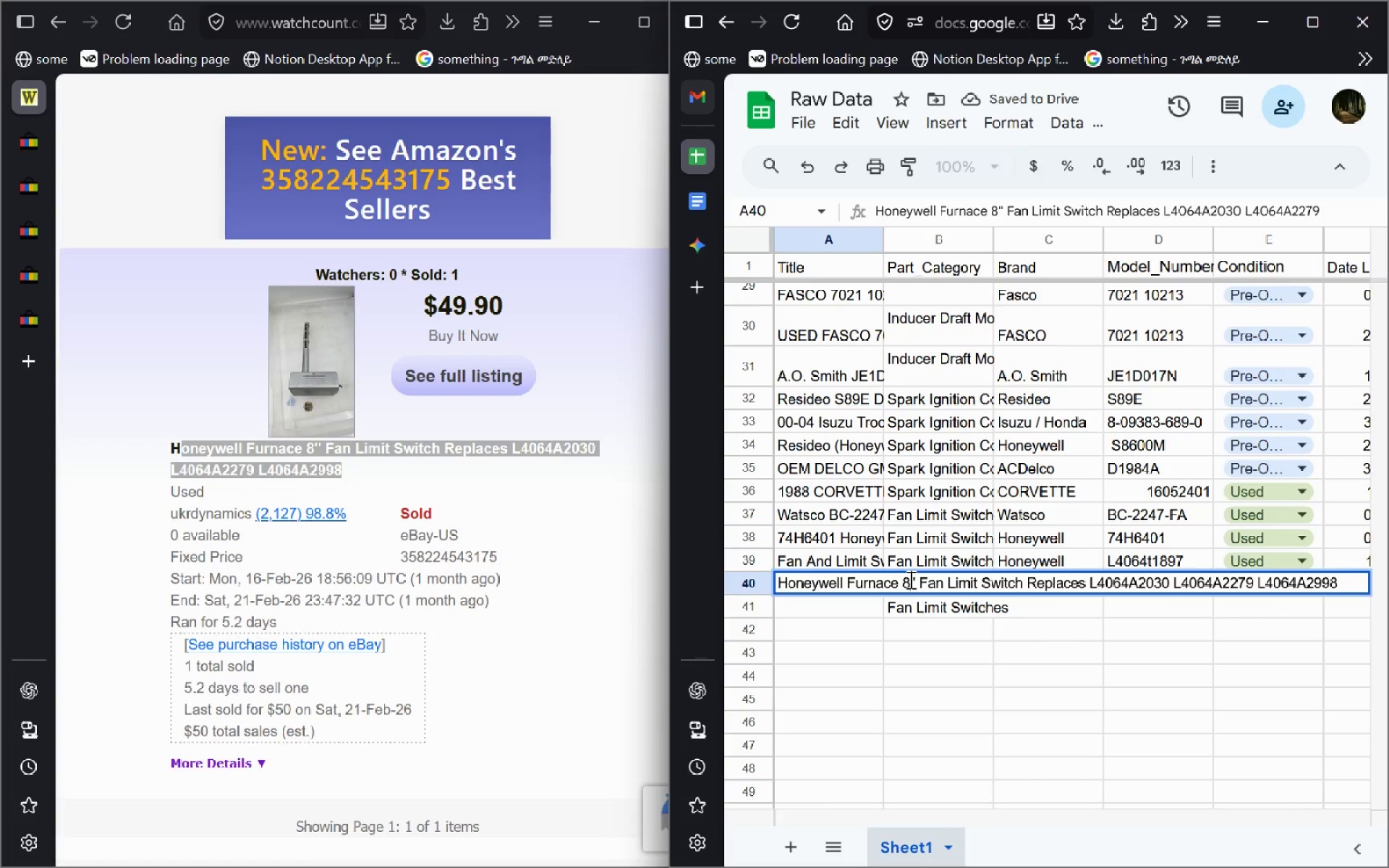 
left_click_drag(start_coordinate=[909, 579], to_coordinate=[850, 580])
 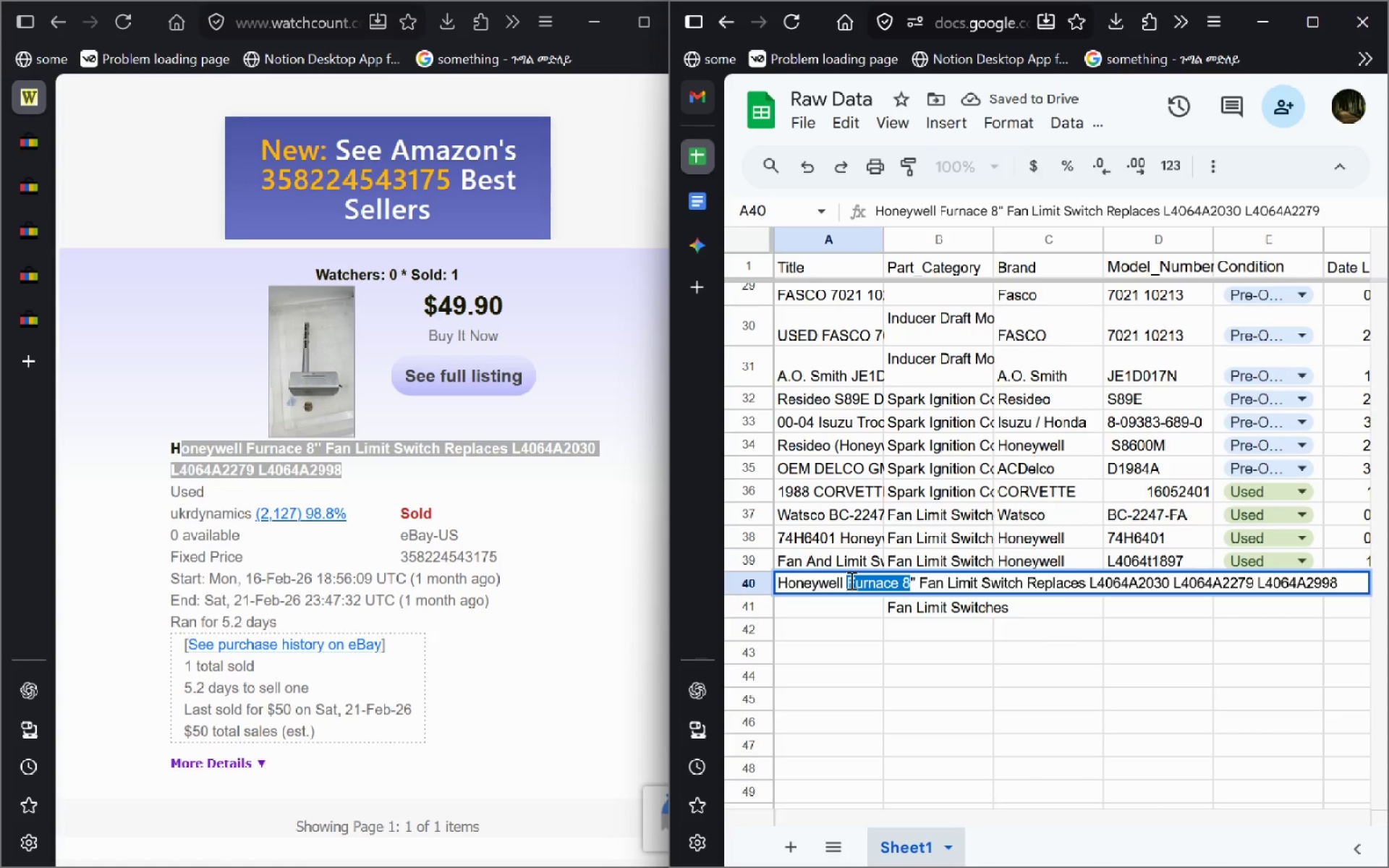 
key(Control+C)
 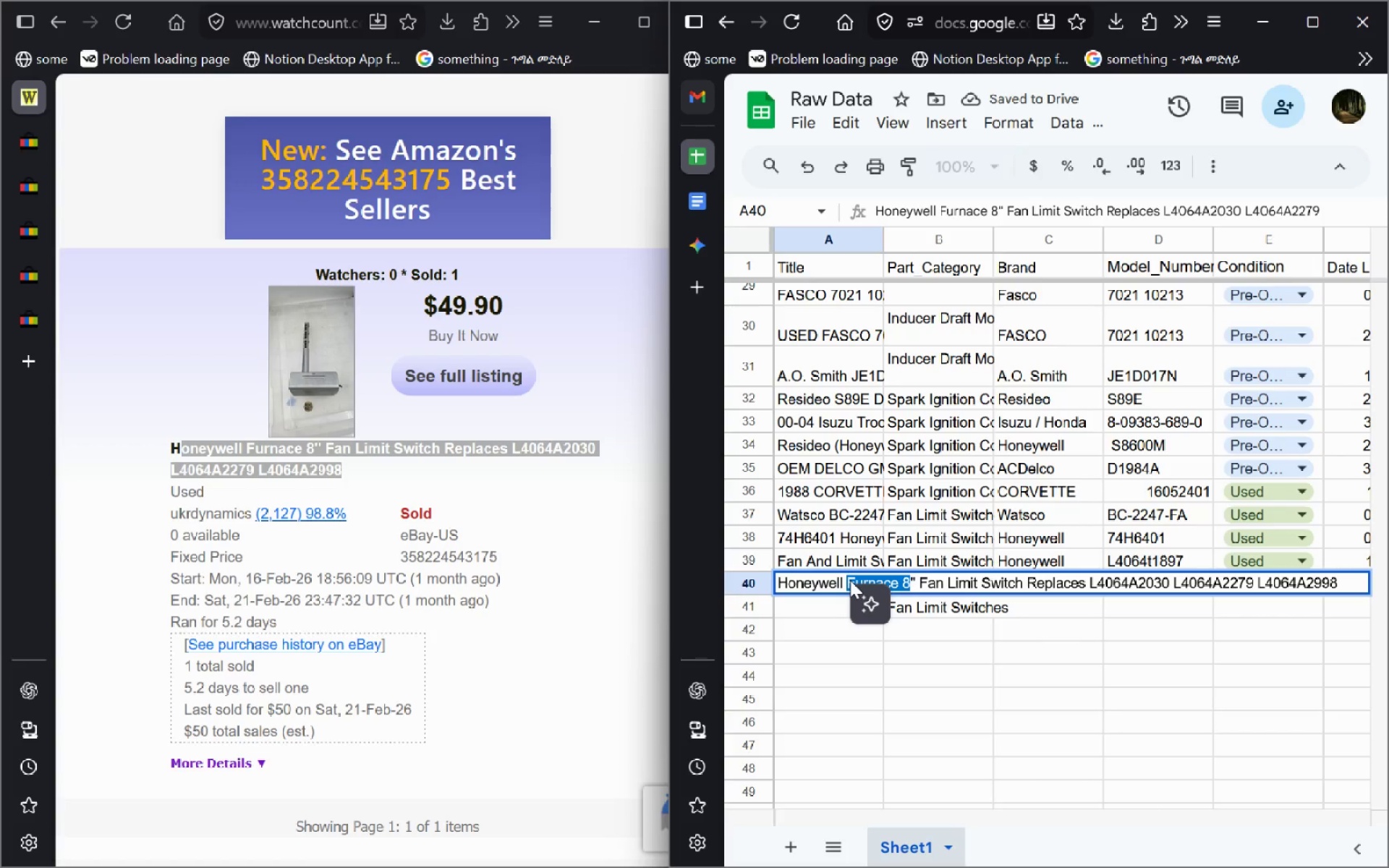 
left_click([910, 662])
 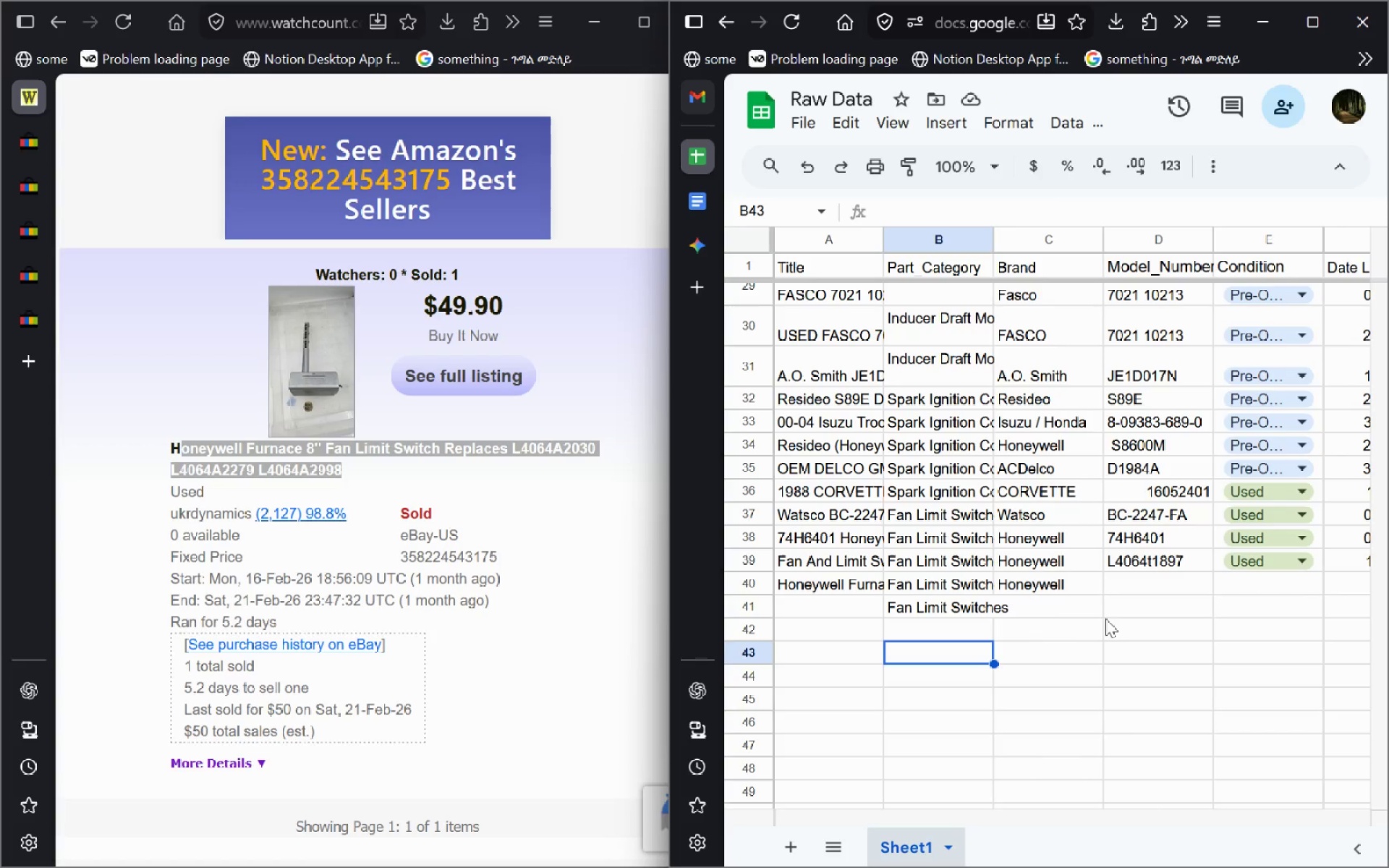 
left_click([1126, 585])
 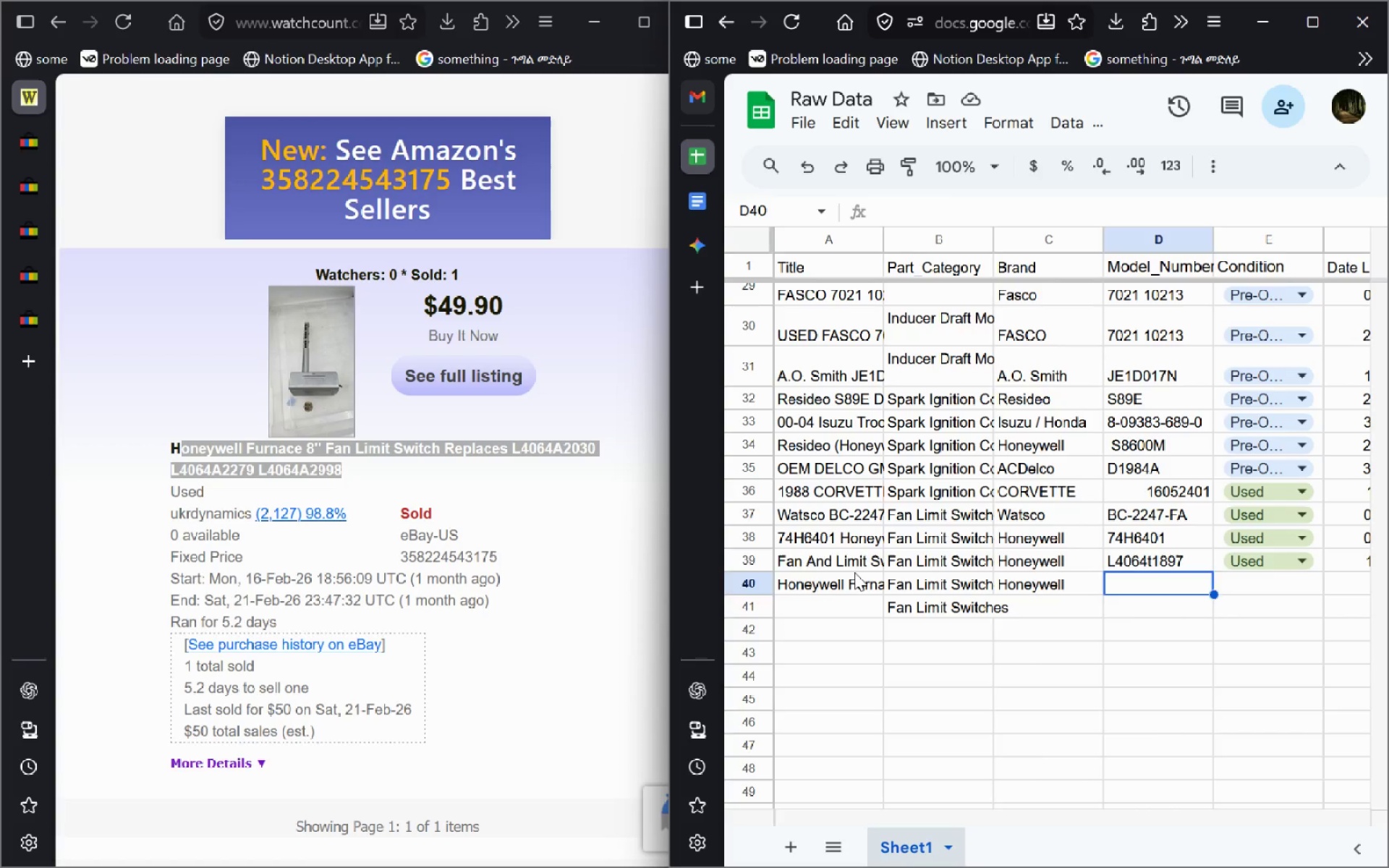 
double_click([854, 573])
 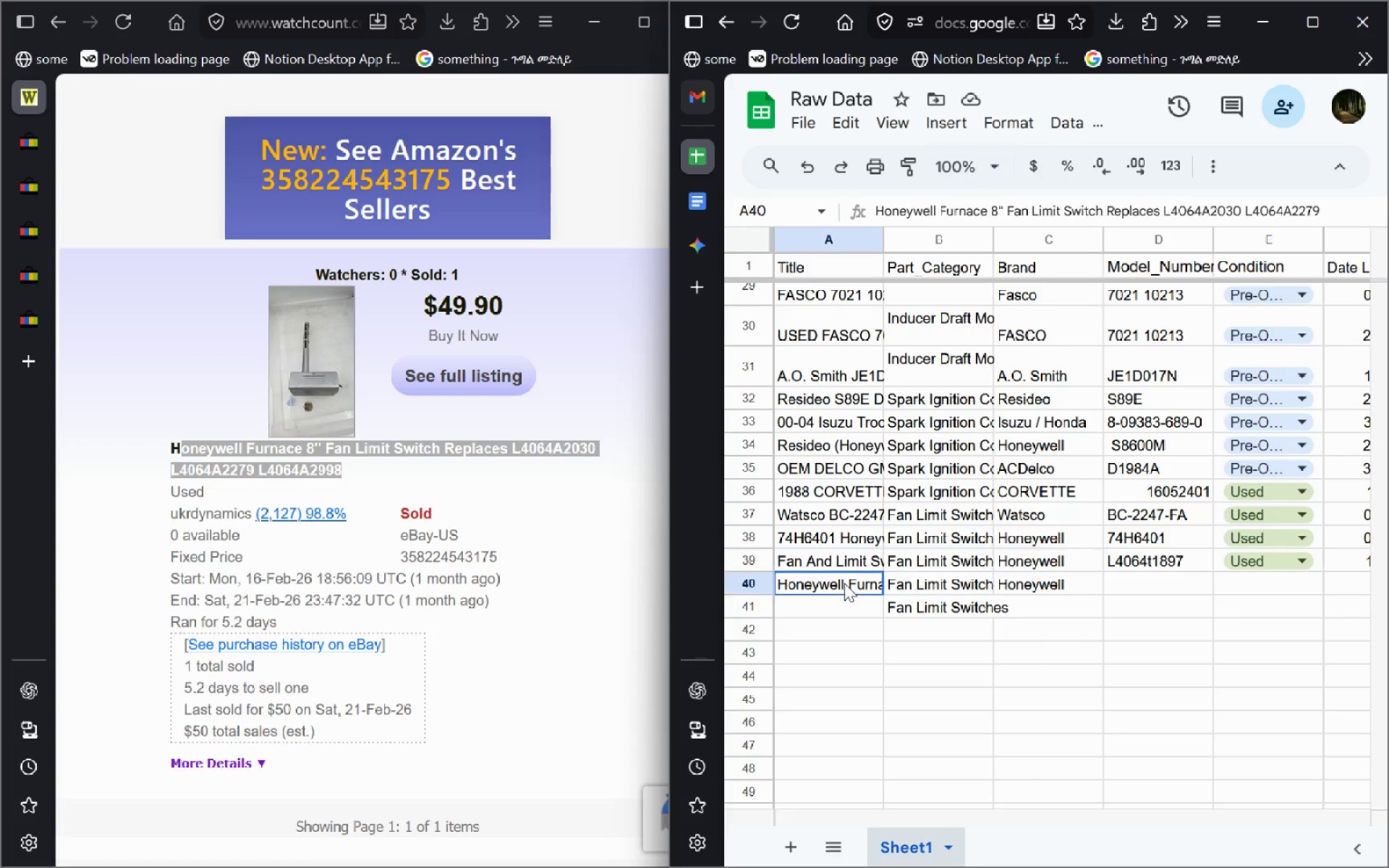 
double_click([844, 583])
 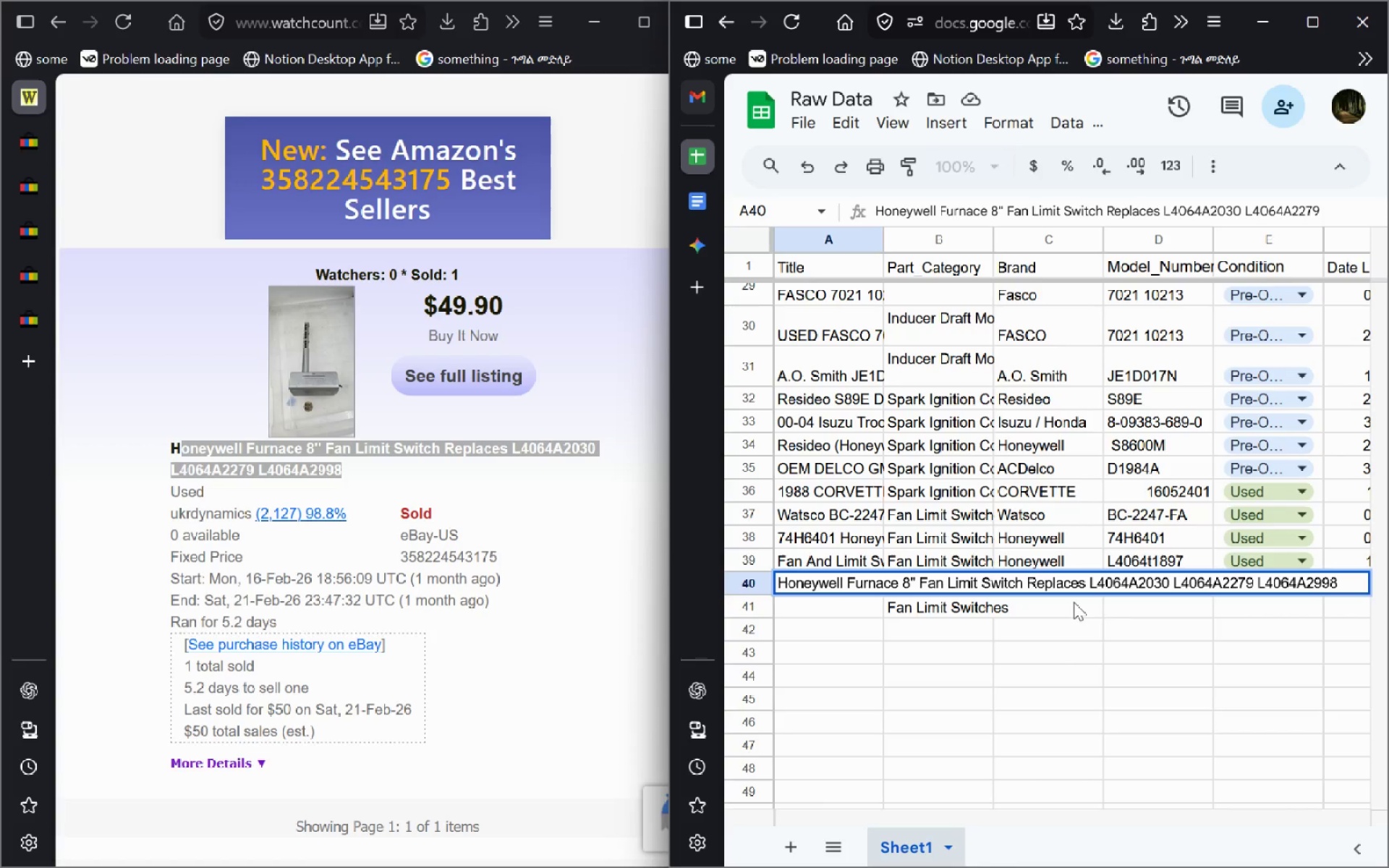 
left_click_drag(start_coordinate=[851, 581], to_coordinate=[901, 586])
 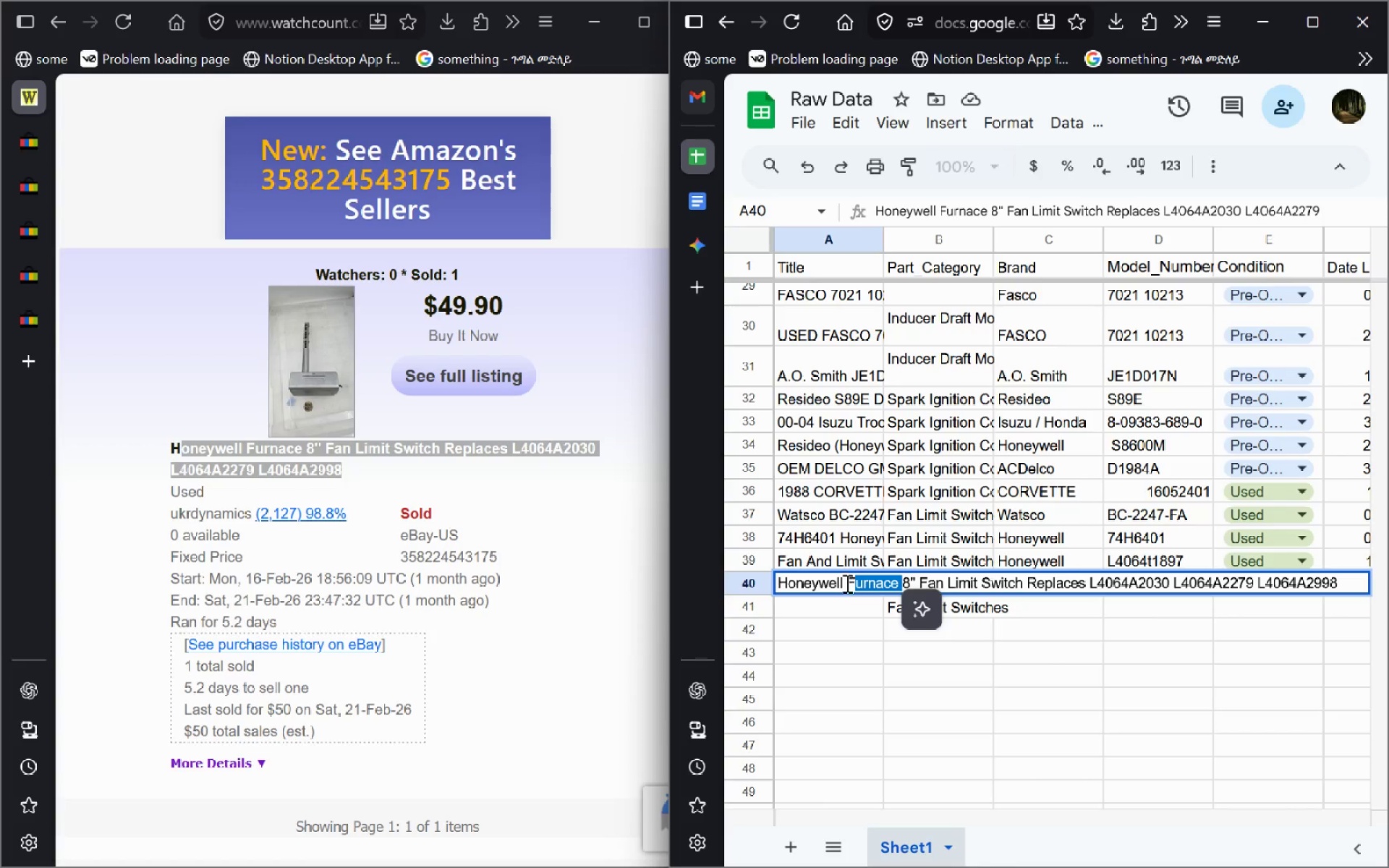 
left_click_drag(start_coordinate=[847, 582], to_coordinate=[909, 590])
 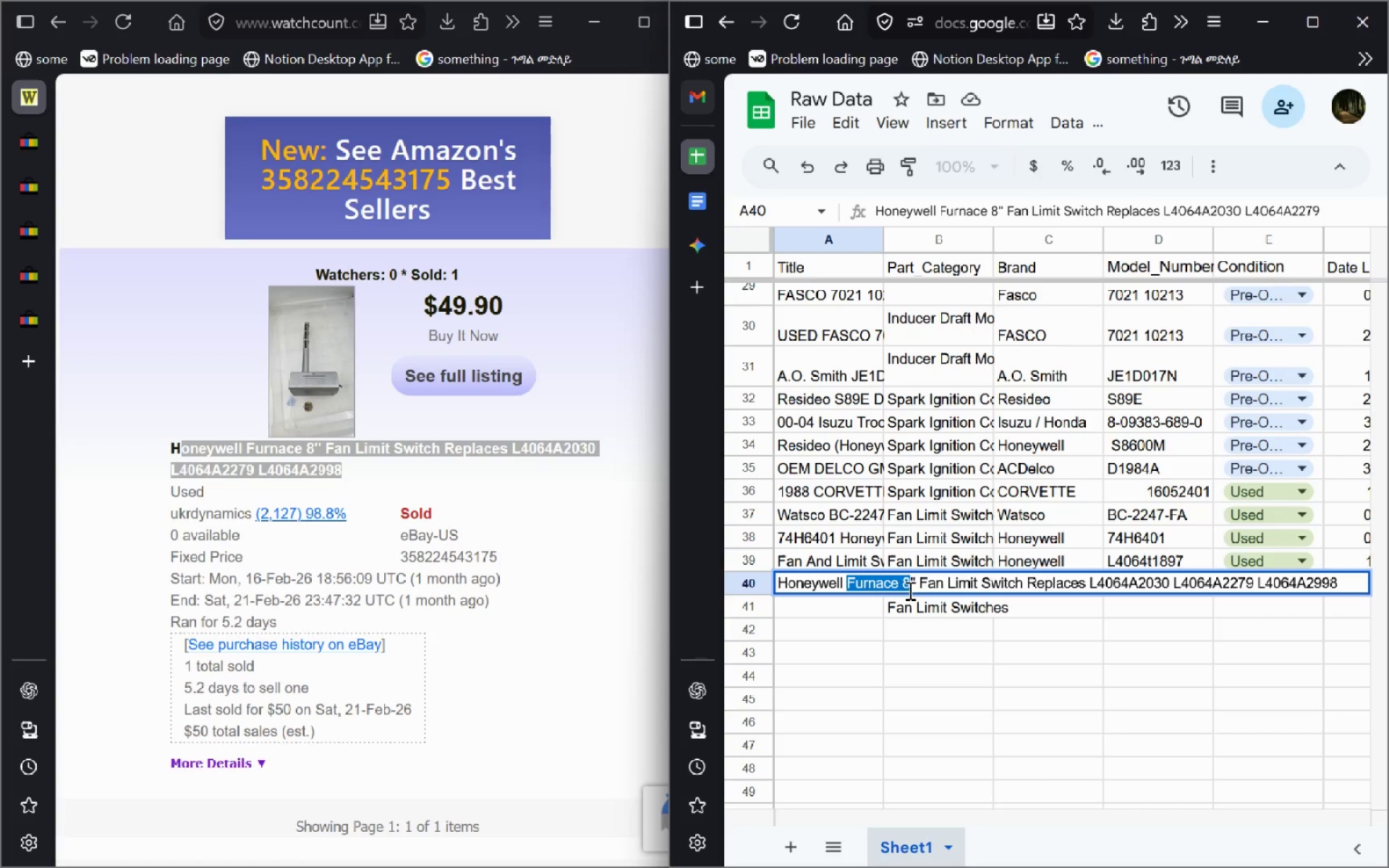 
key(Control+C)
 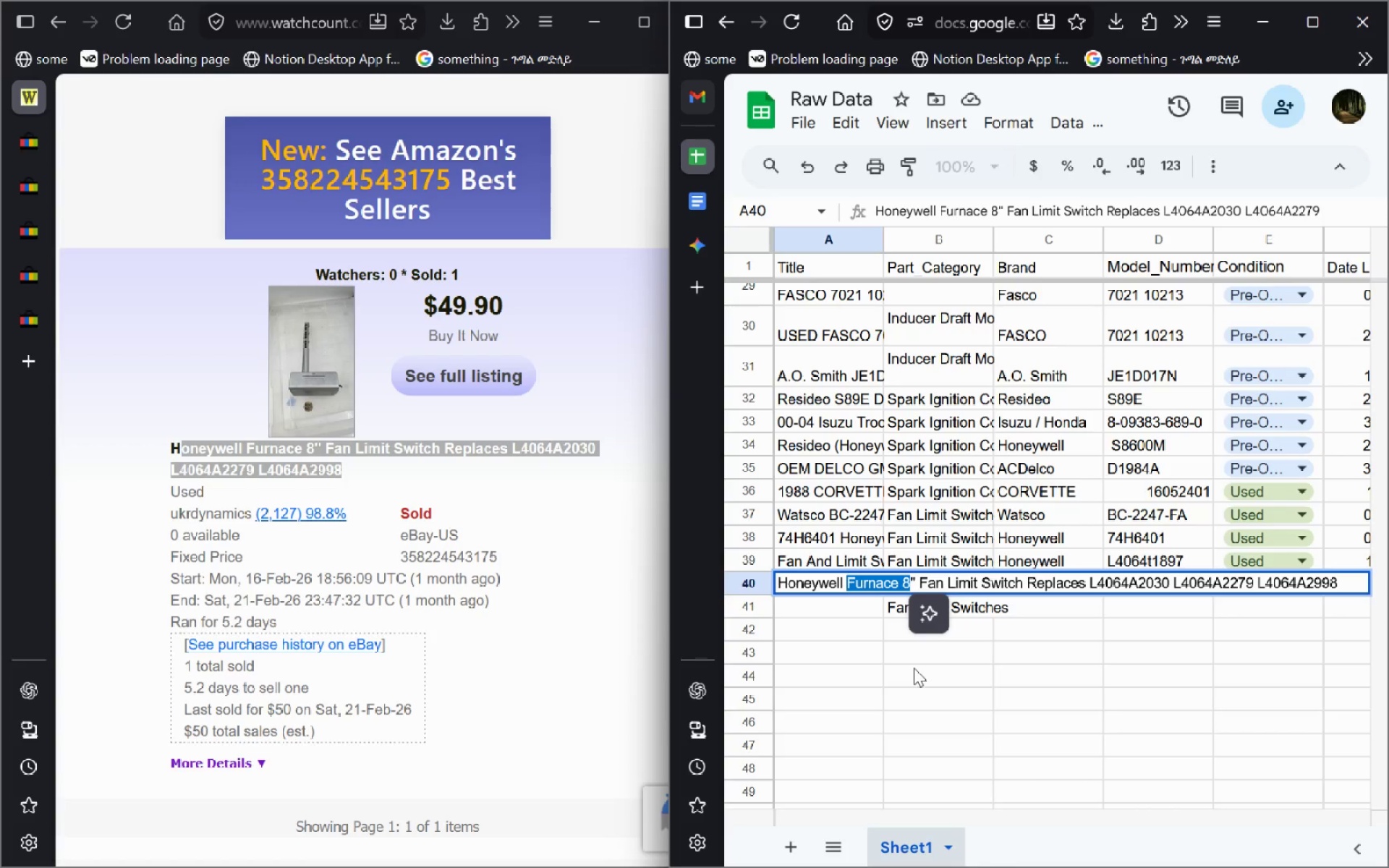 
left_click([914, 668])
 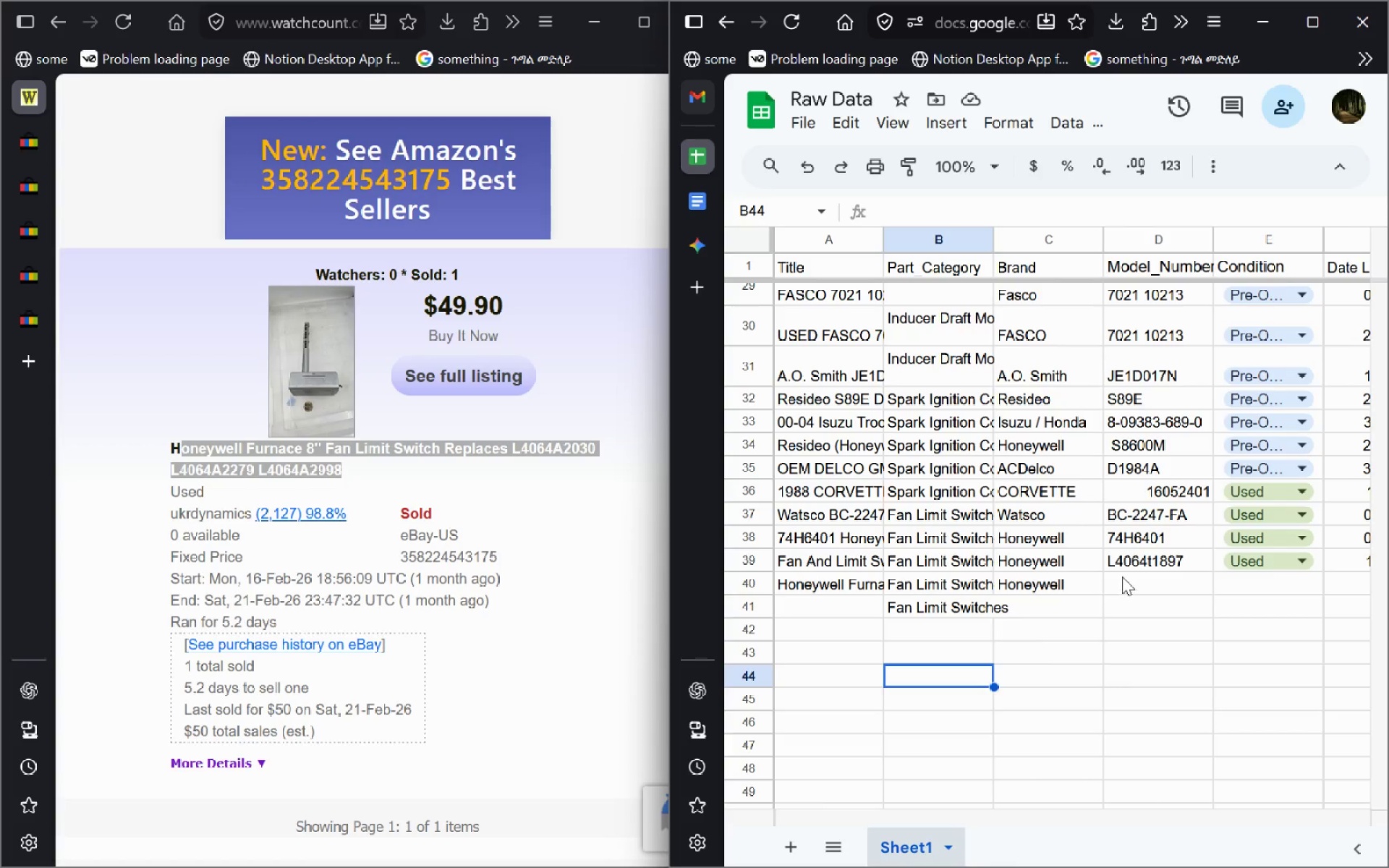 
left_click([1122, 576])
 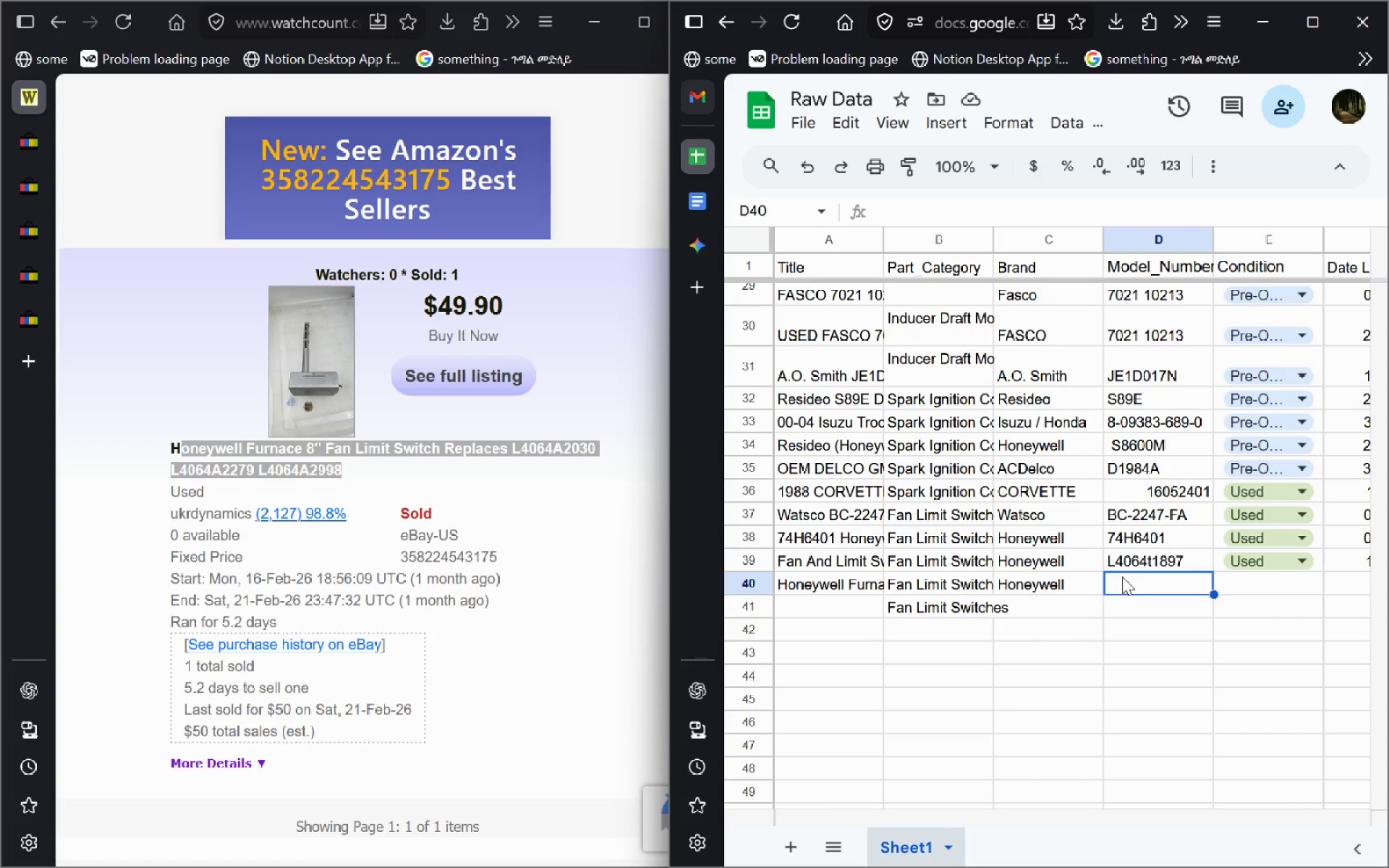 
key(Control+V)
 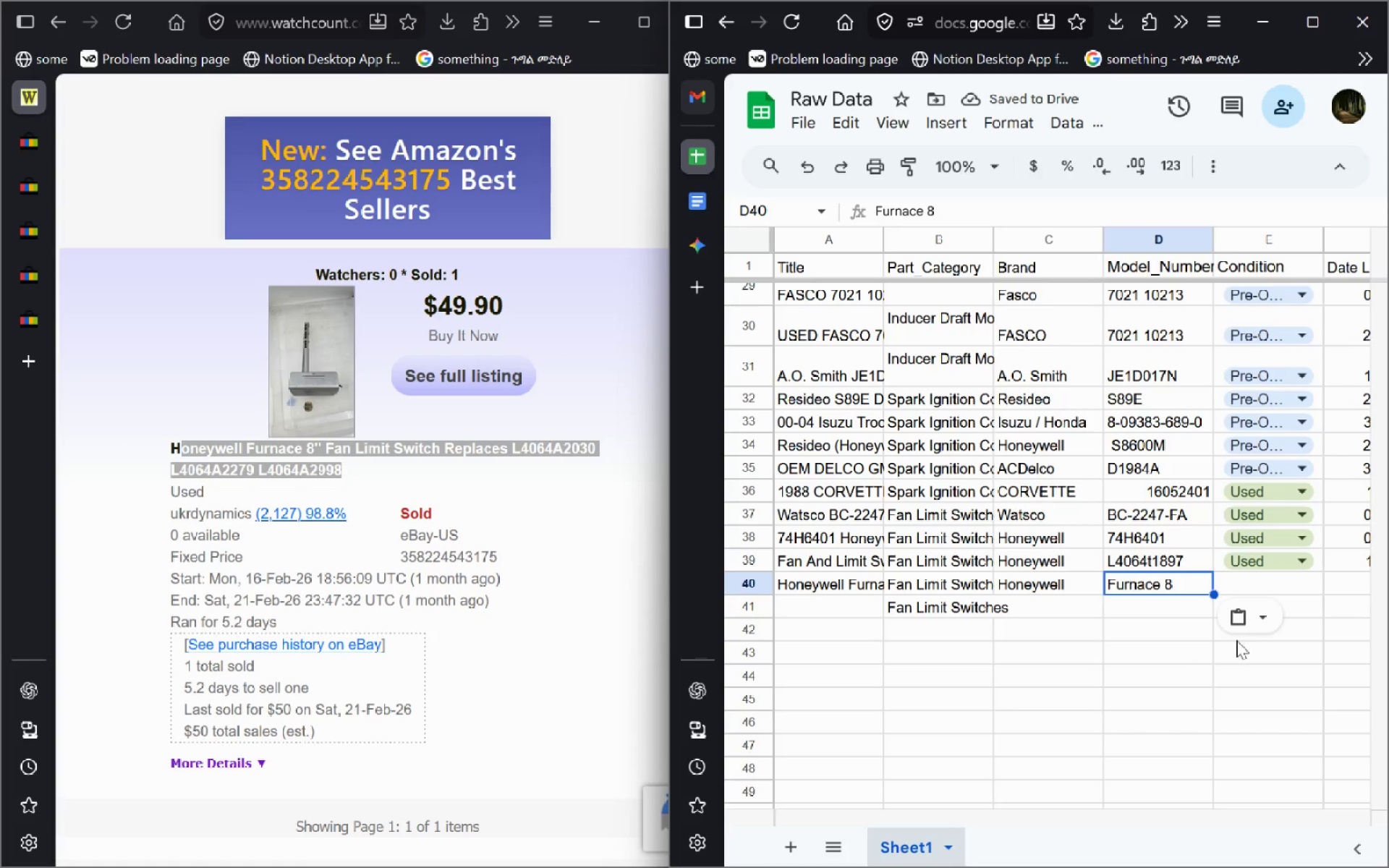 
left_click([1216, 558])
 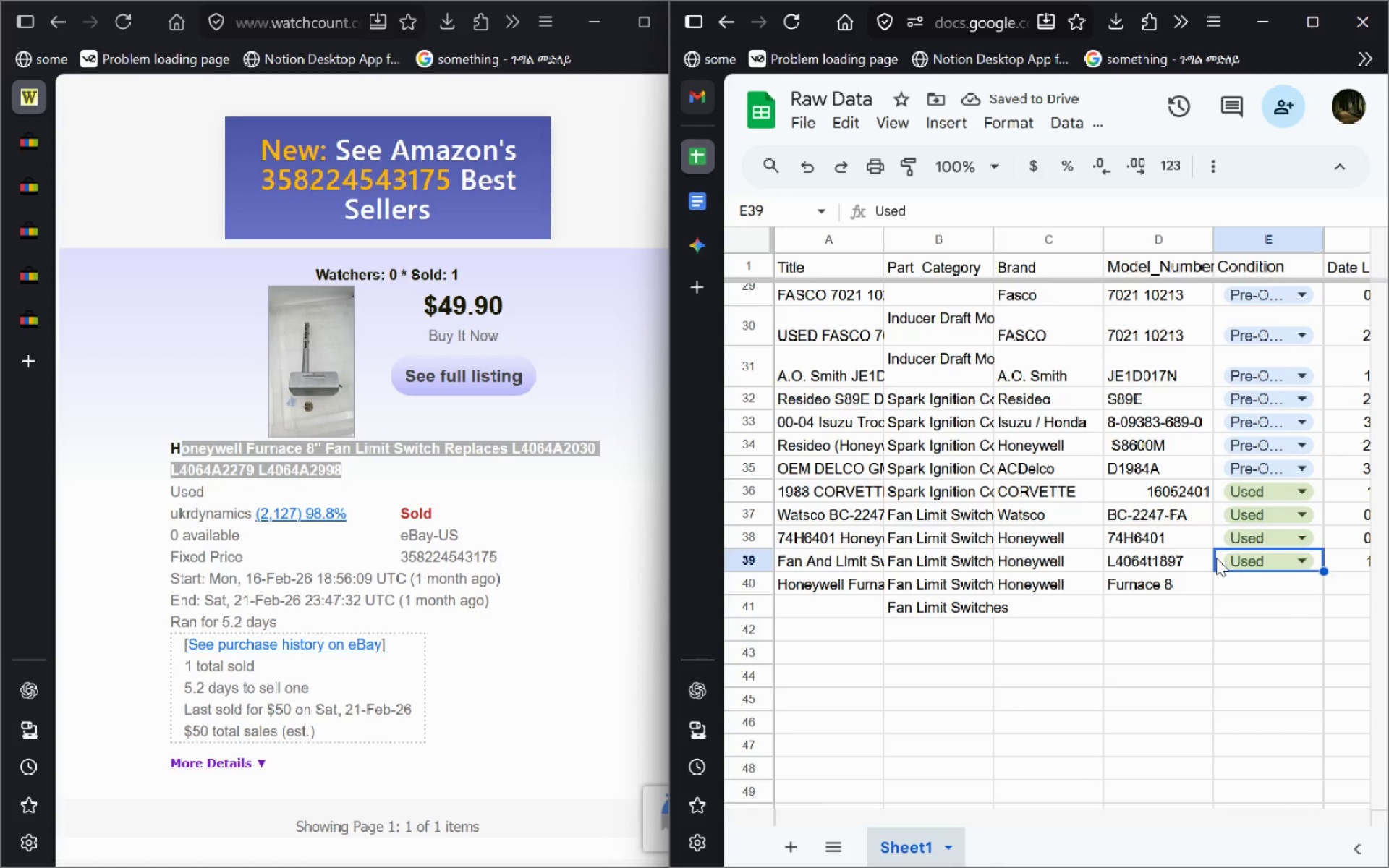 
key(Control+C)
 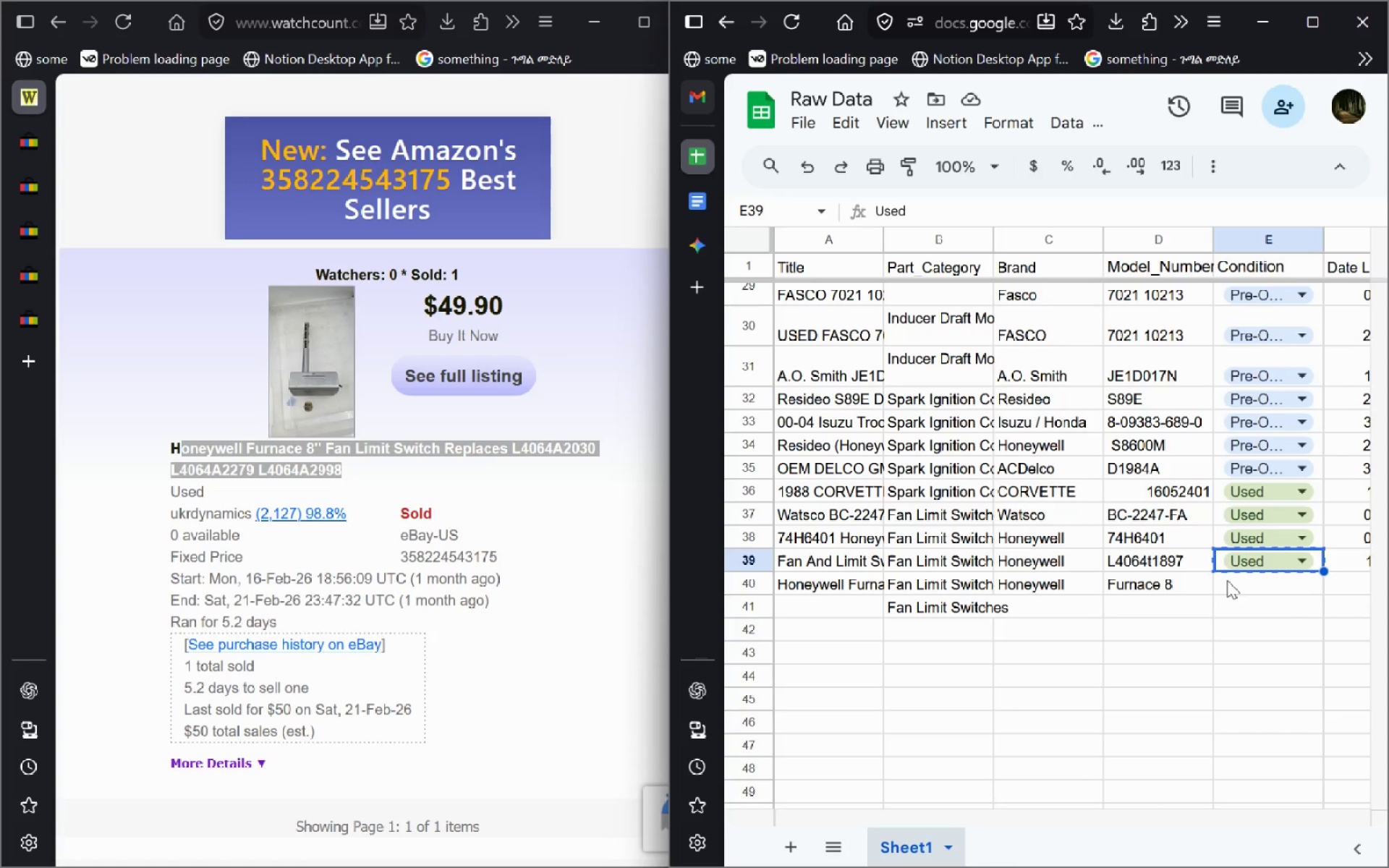 
left_click([1227, 580])
 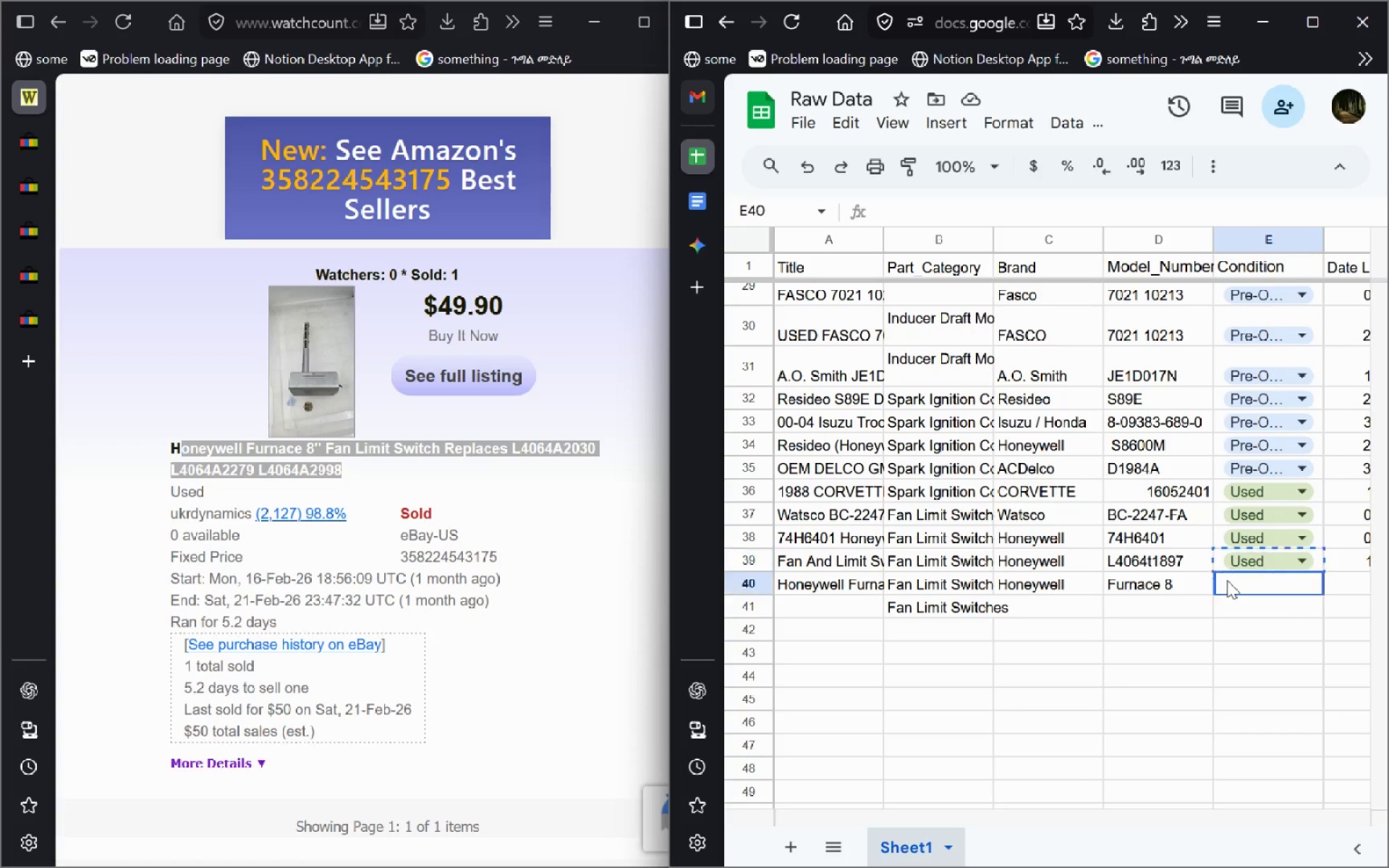 
key(Control+V)
 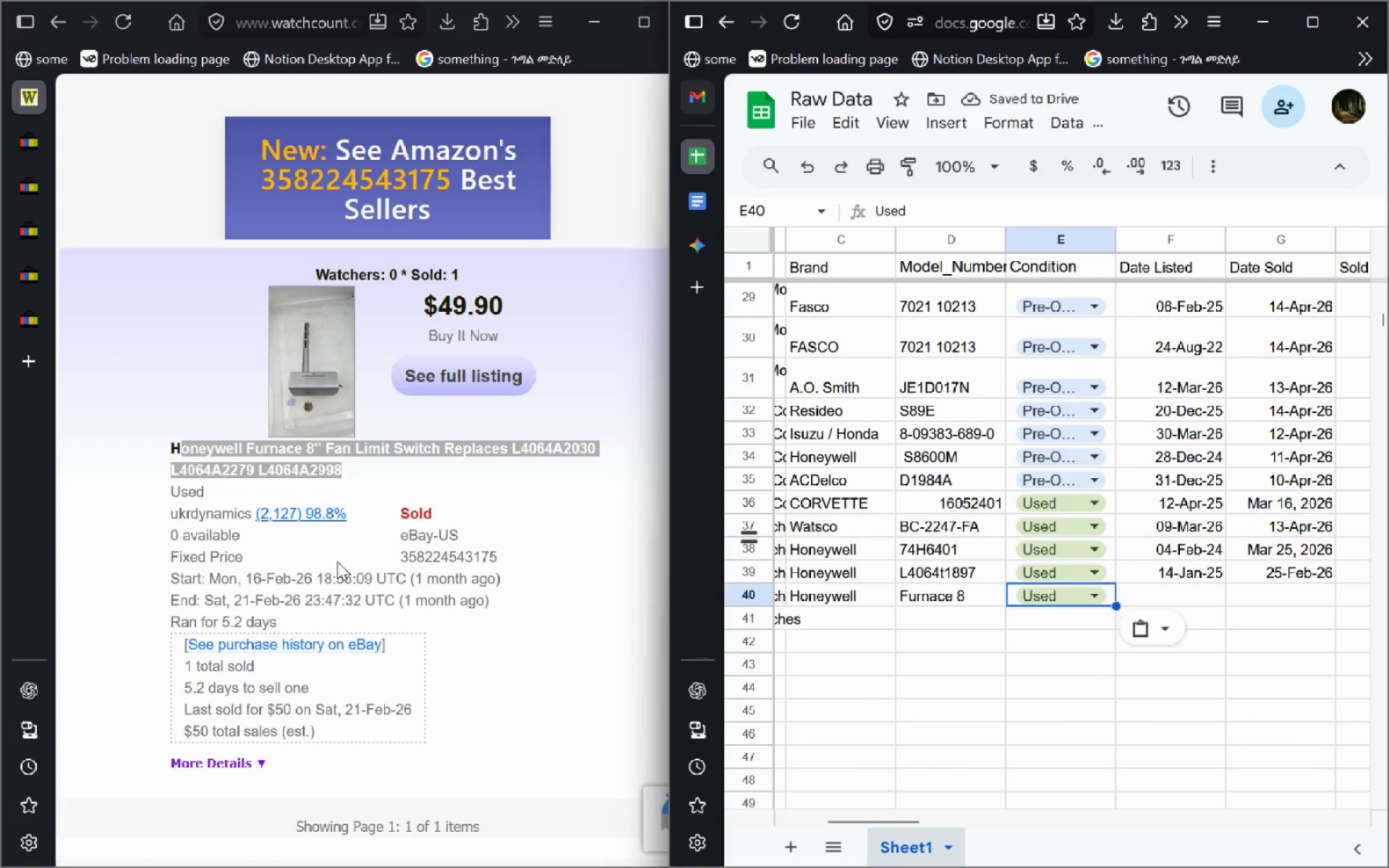 
left_click_drag(start_coordinate=[314, 577], to_coordinate=[250, 571])
 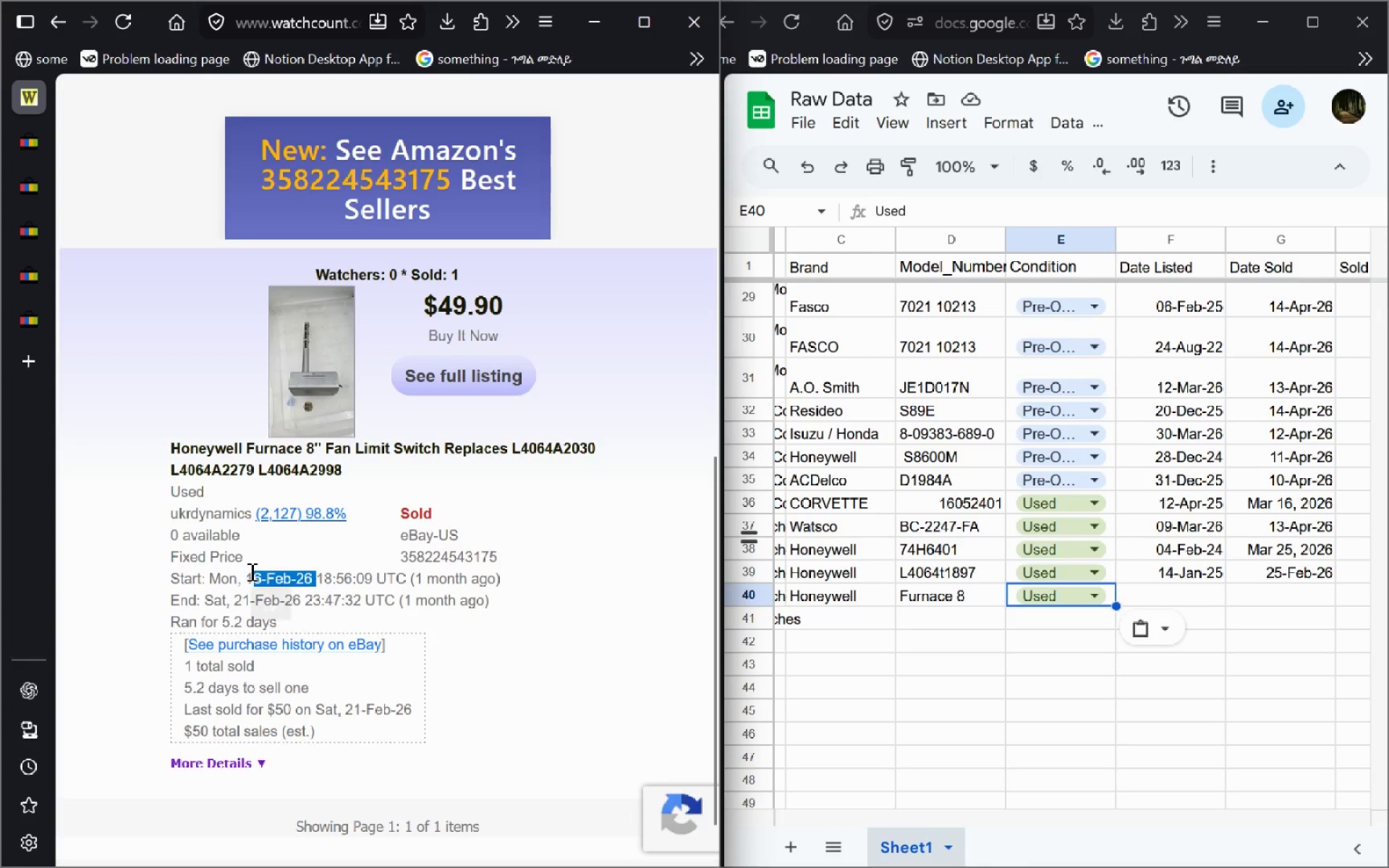 
hold_key(key=ControlLeft, duration=0.33)
 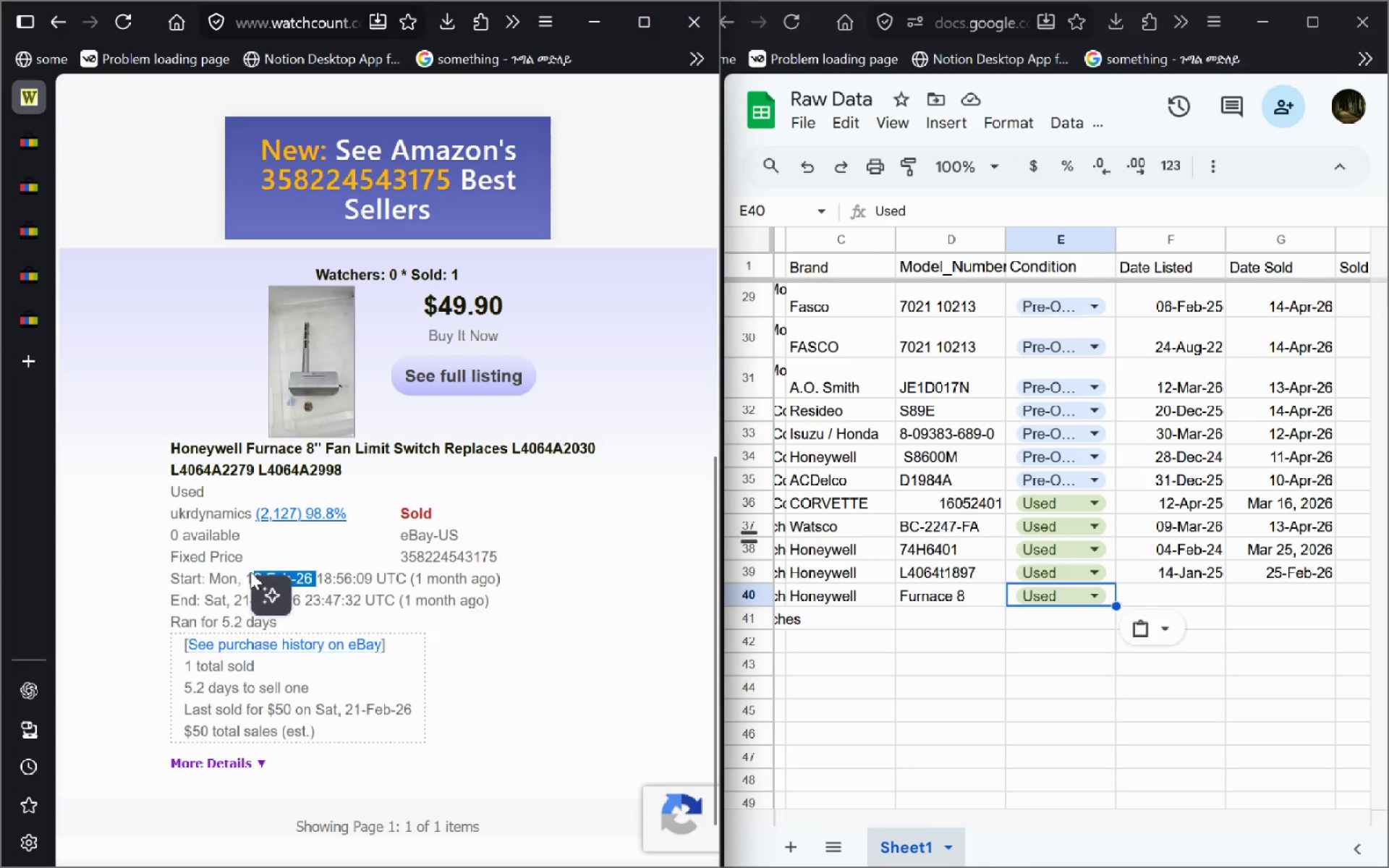 
key(Shift+ShiftLeft)
 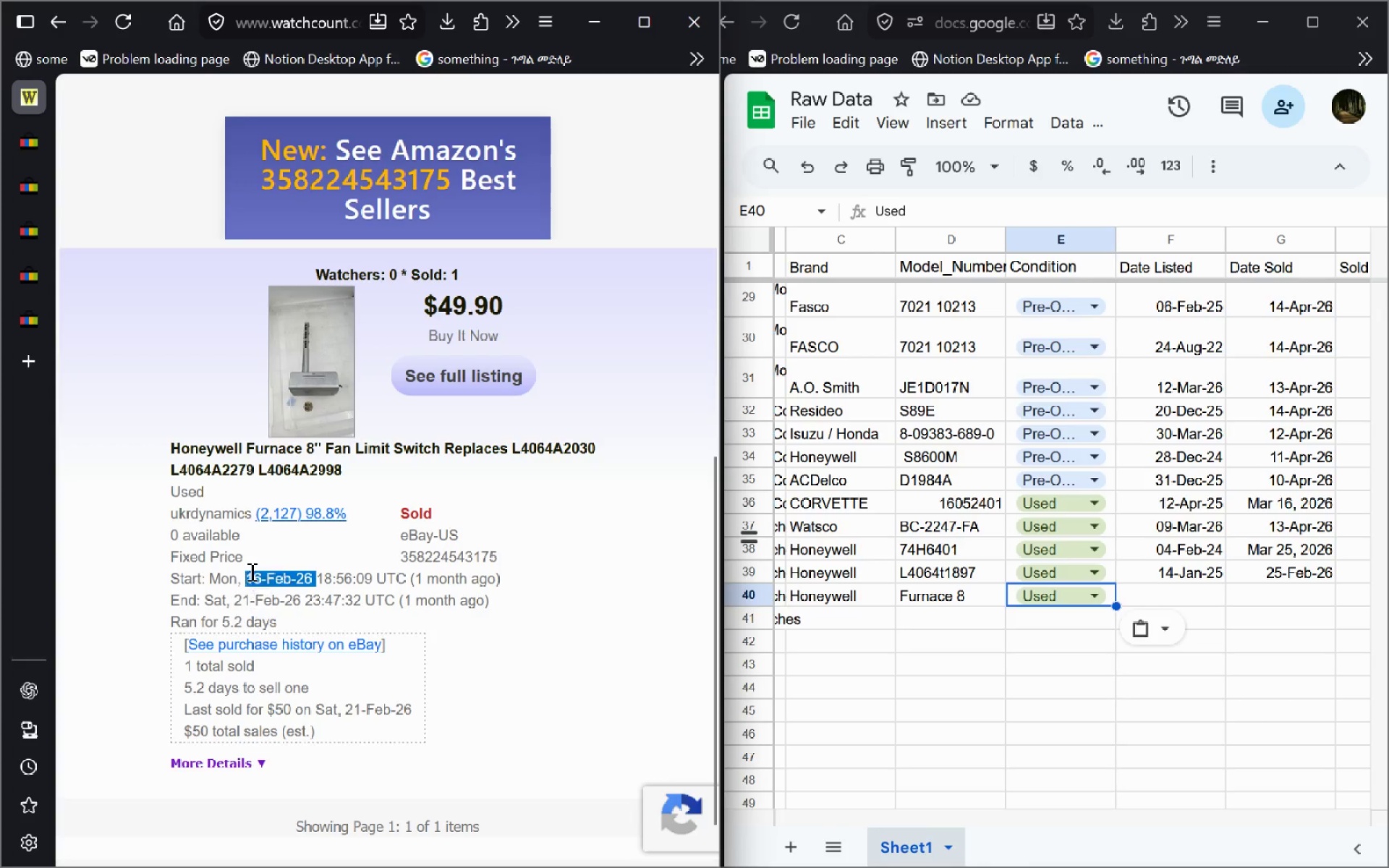 
key(Shift+ArrowLeft)
 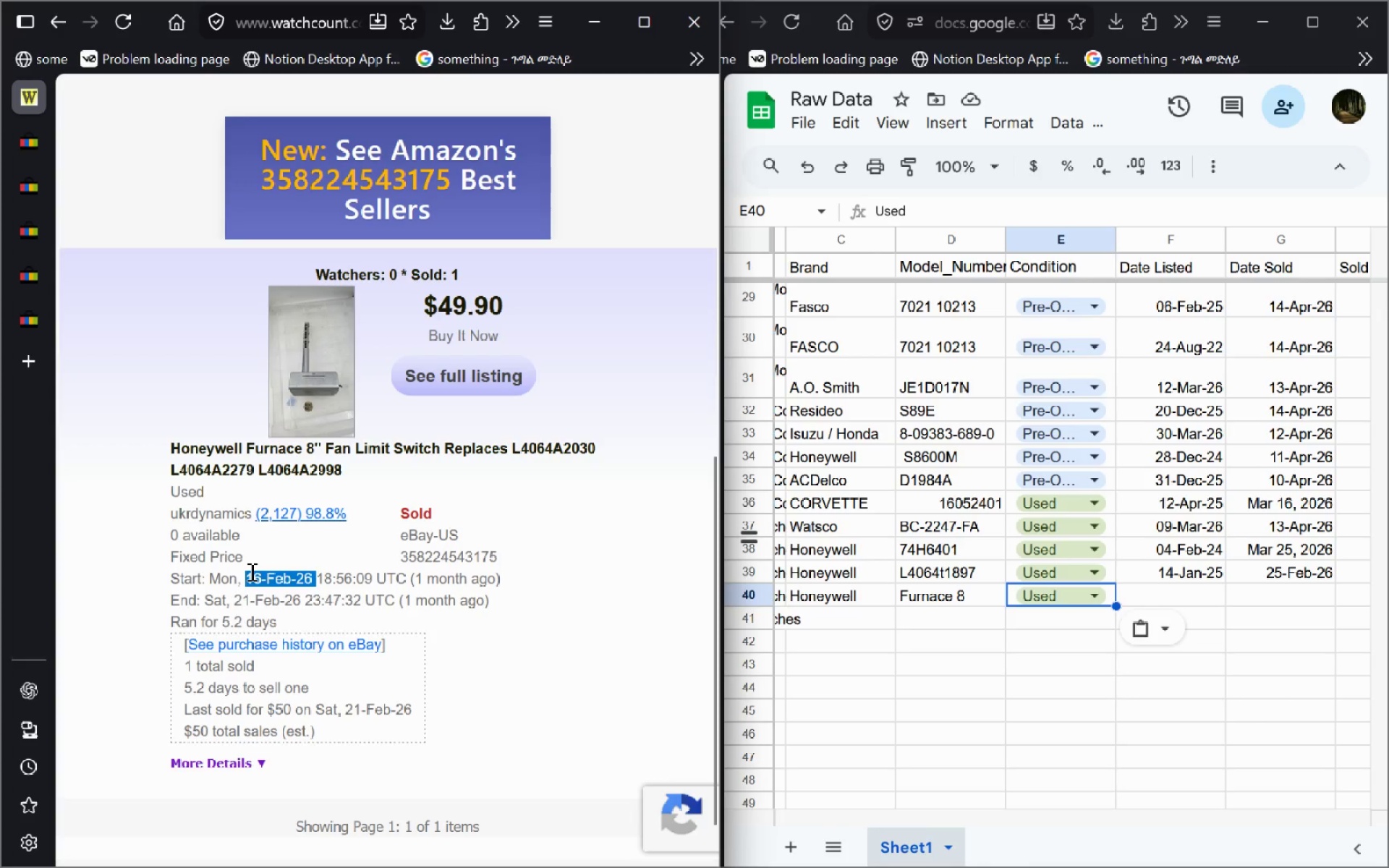 
key(Control+C)
 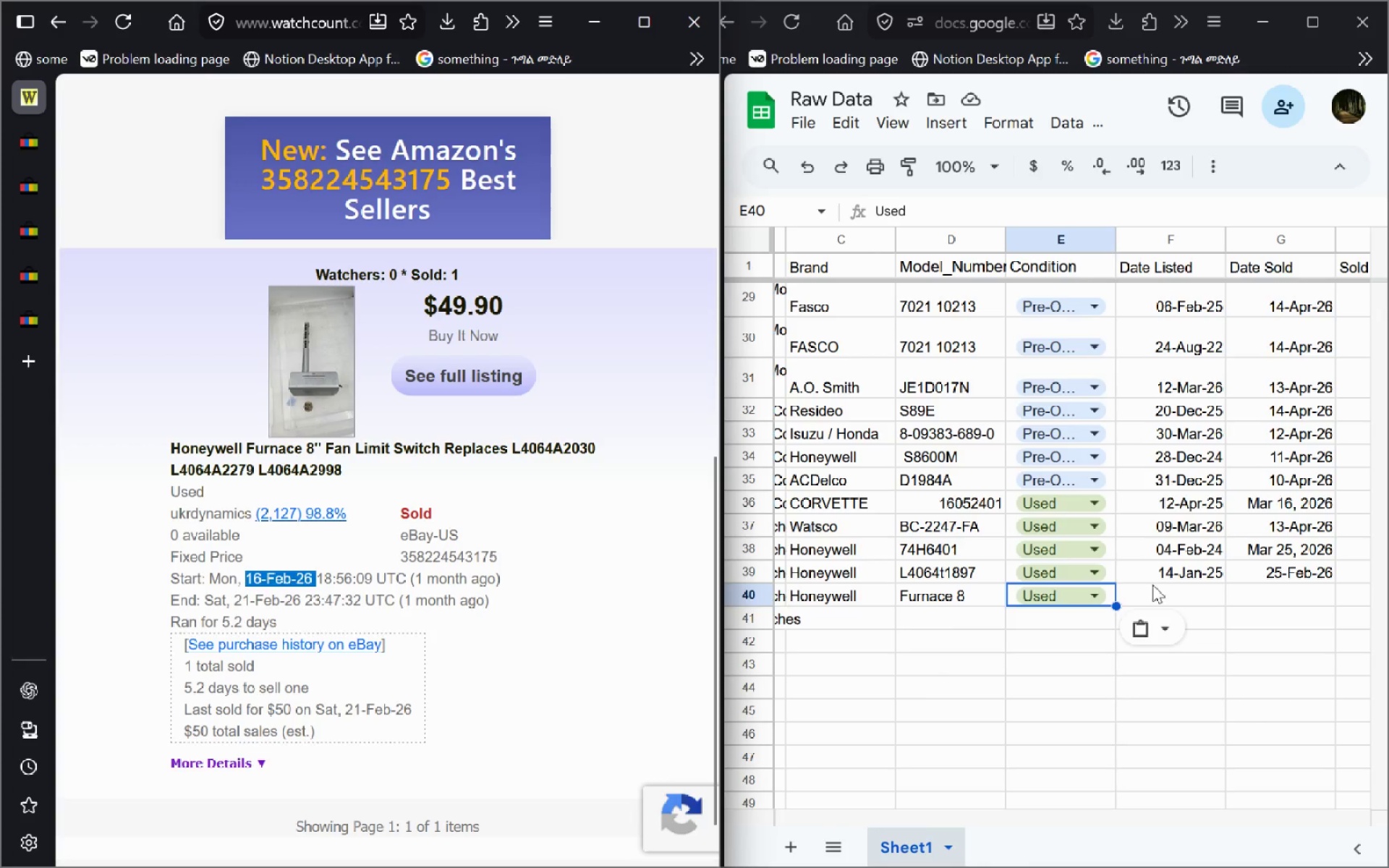 
left_click([1155, 595])
 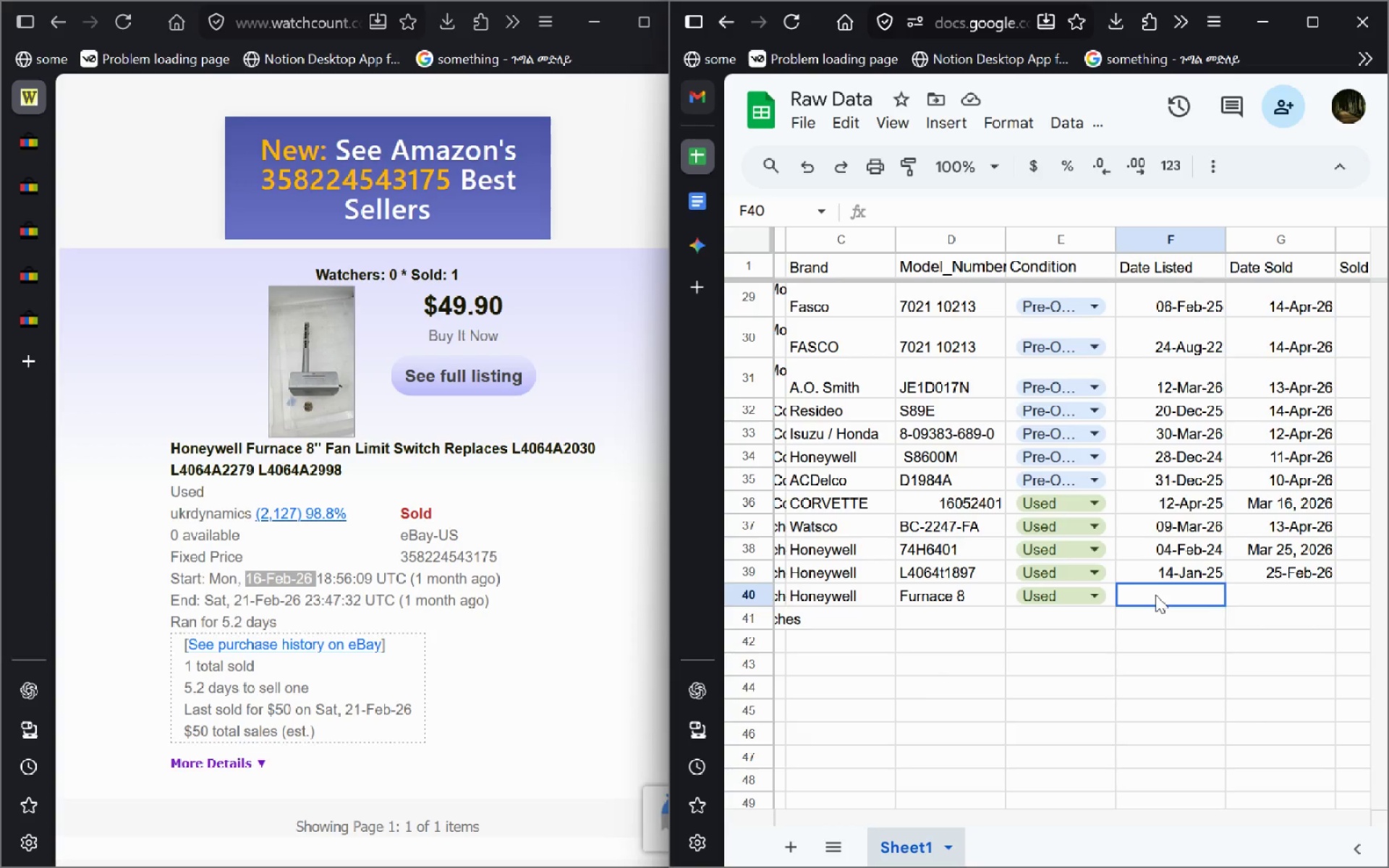 
key(Control+V)
 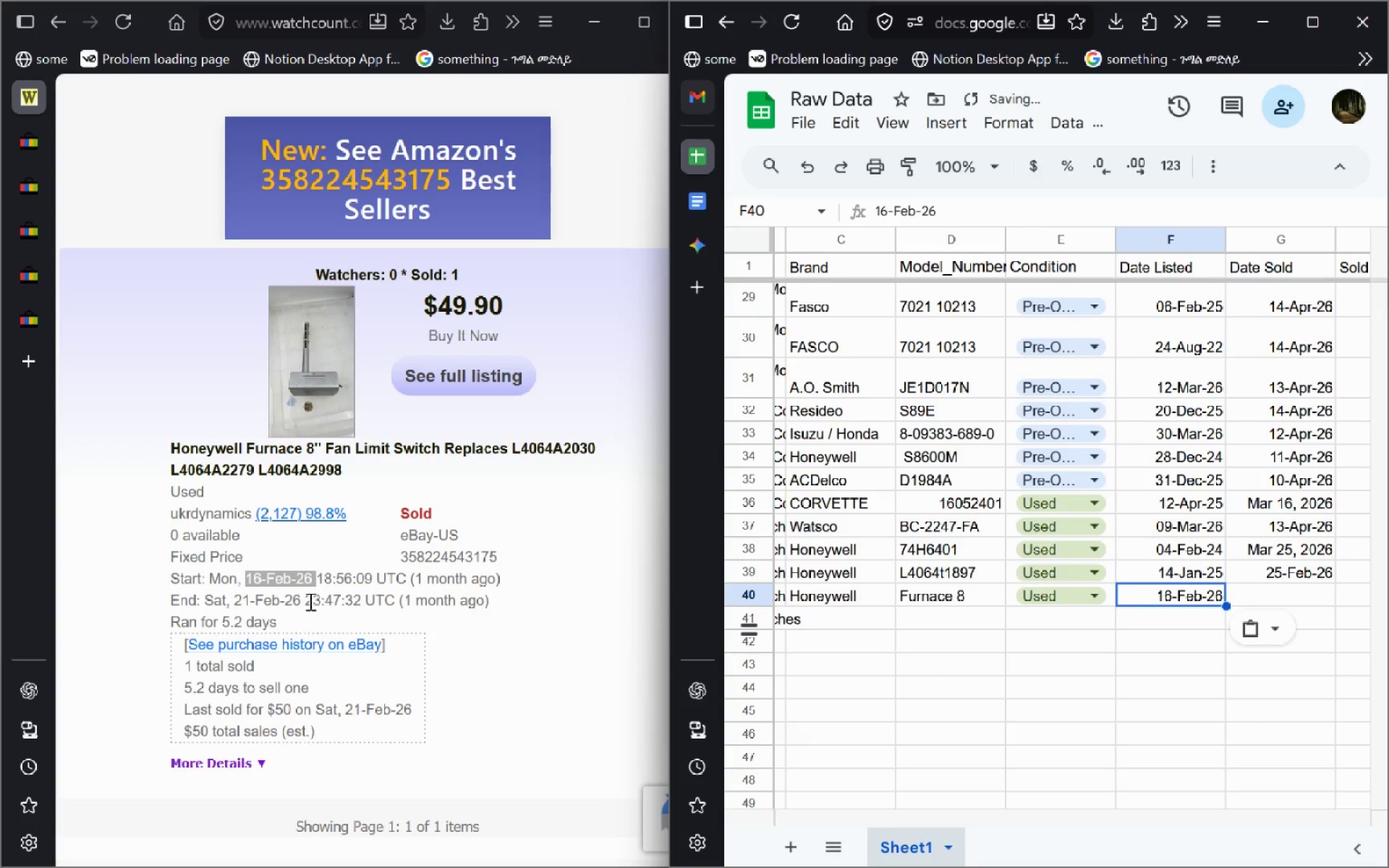 
left_click_drag(start_coordinate=[298, 597], to_coordinate=[232, 603])
 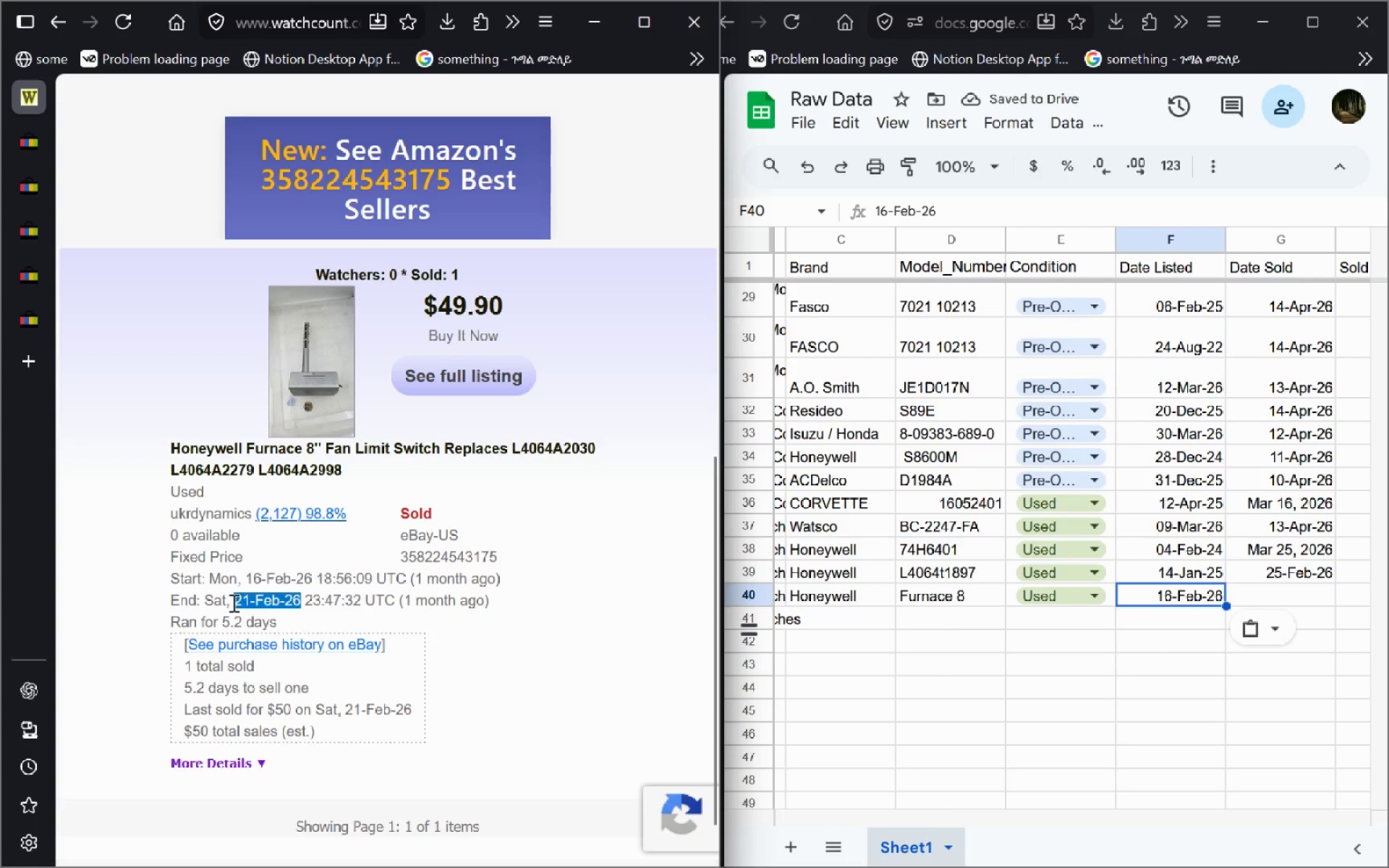 
key(Control+C)
 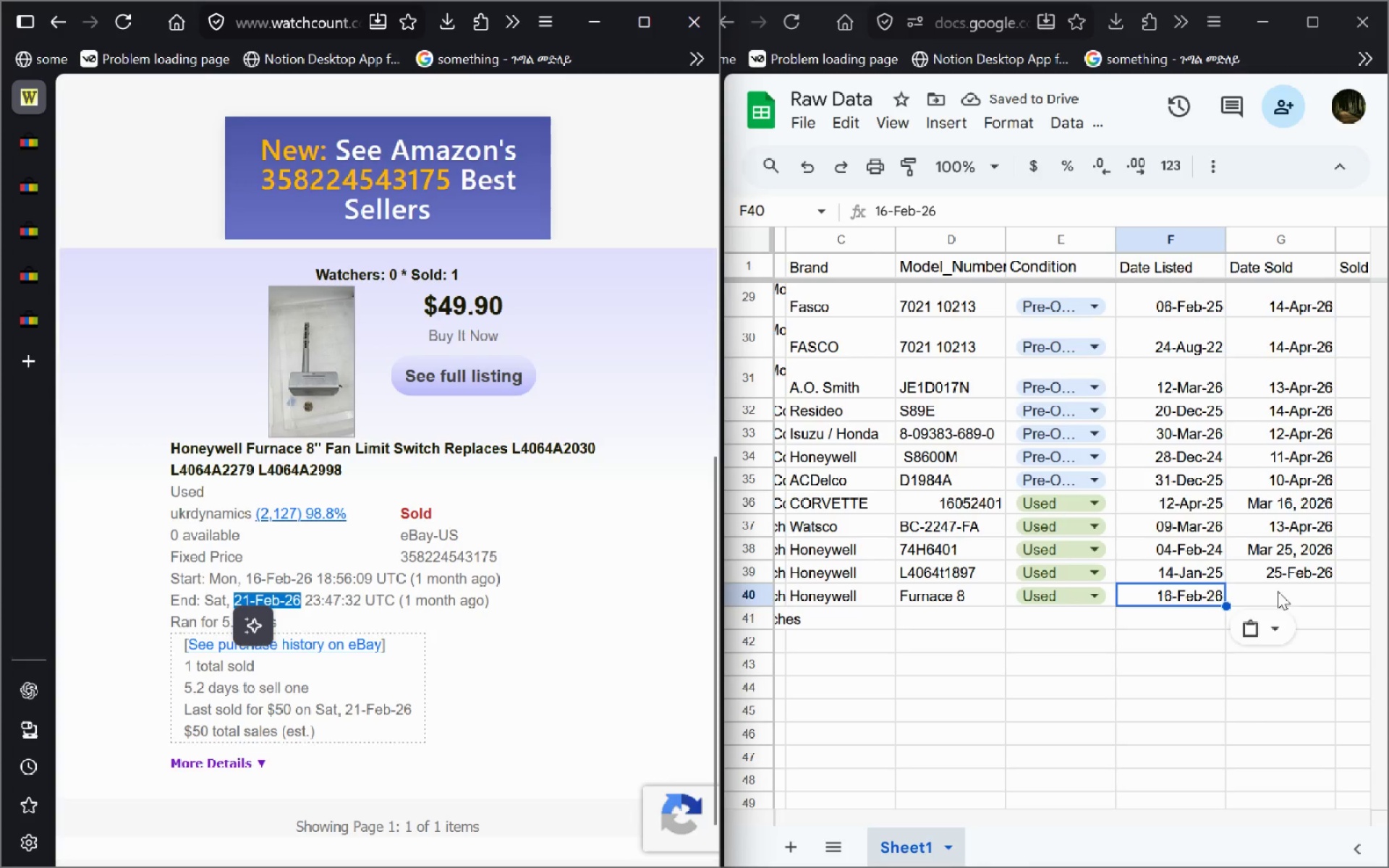 
left_click([1263, 599])
 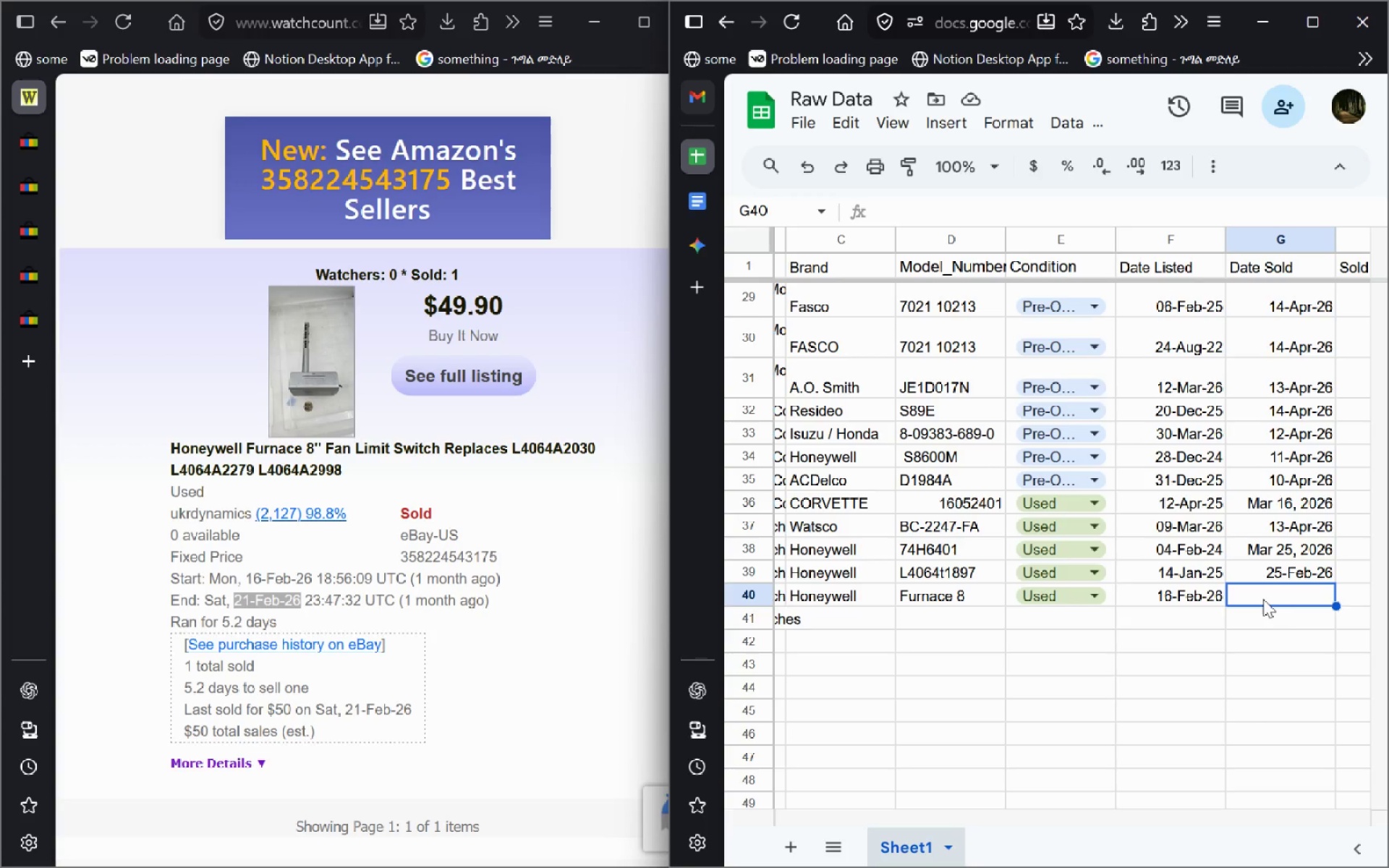 
key(Control+V)
 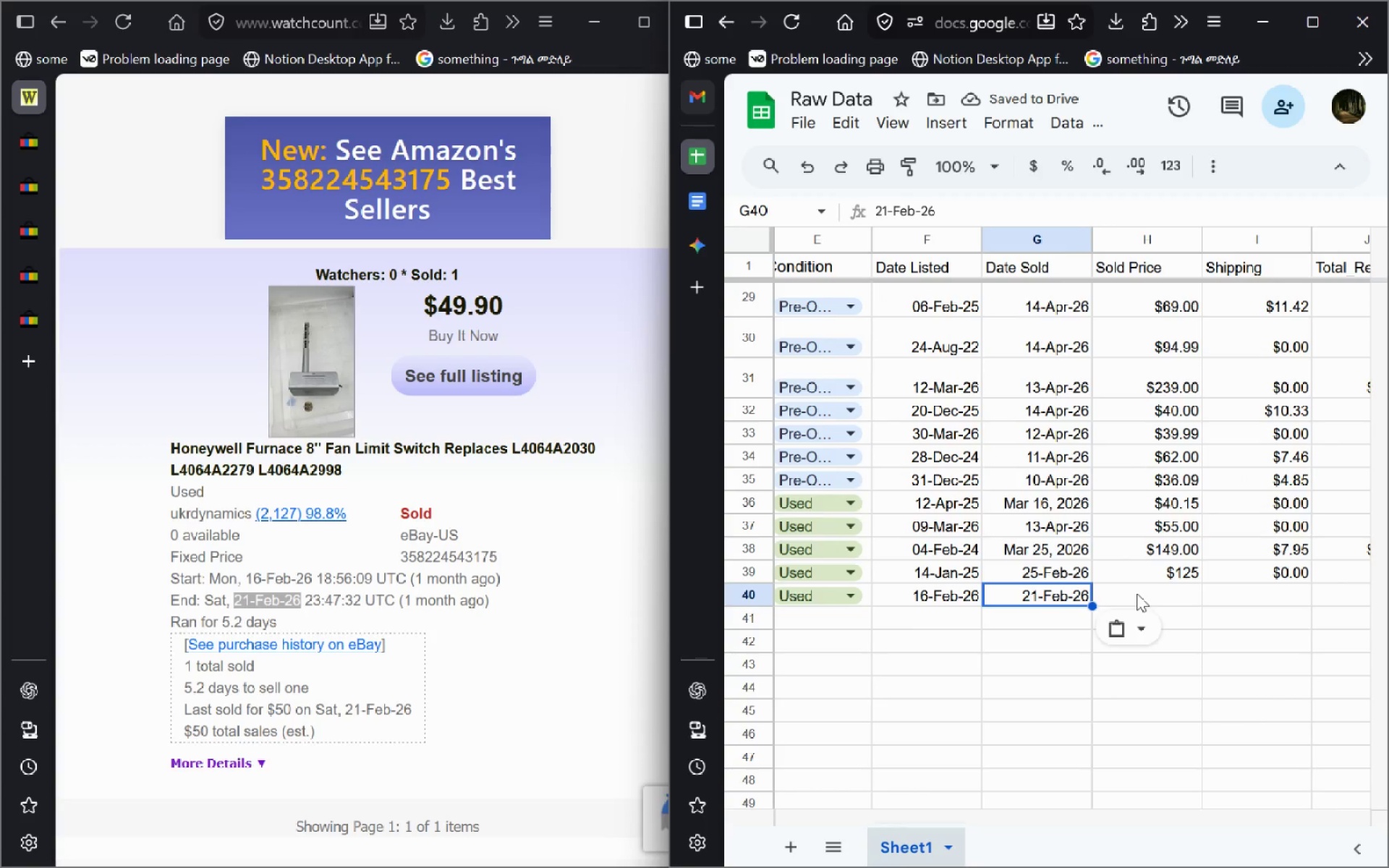 
left_click([1145, 585])
 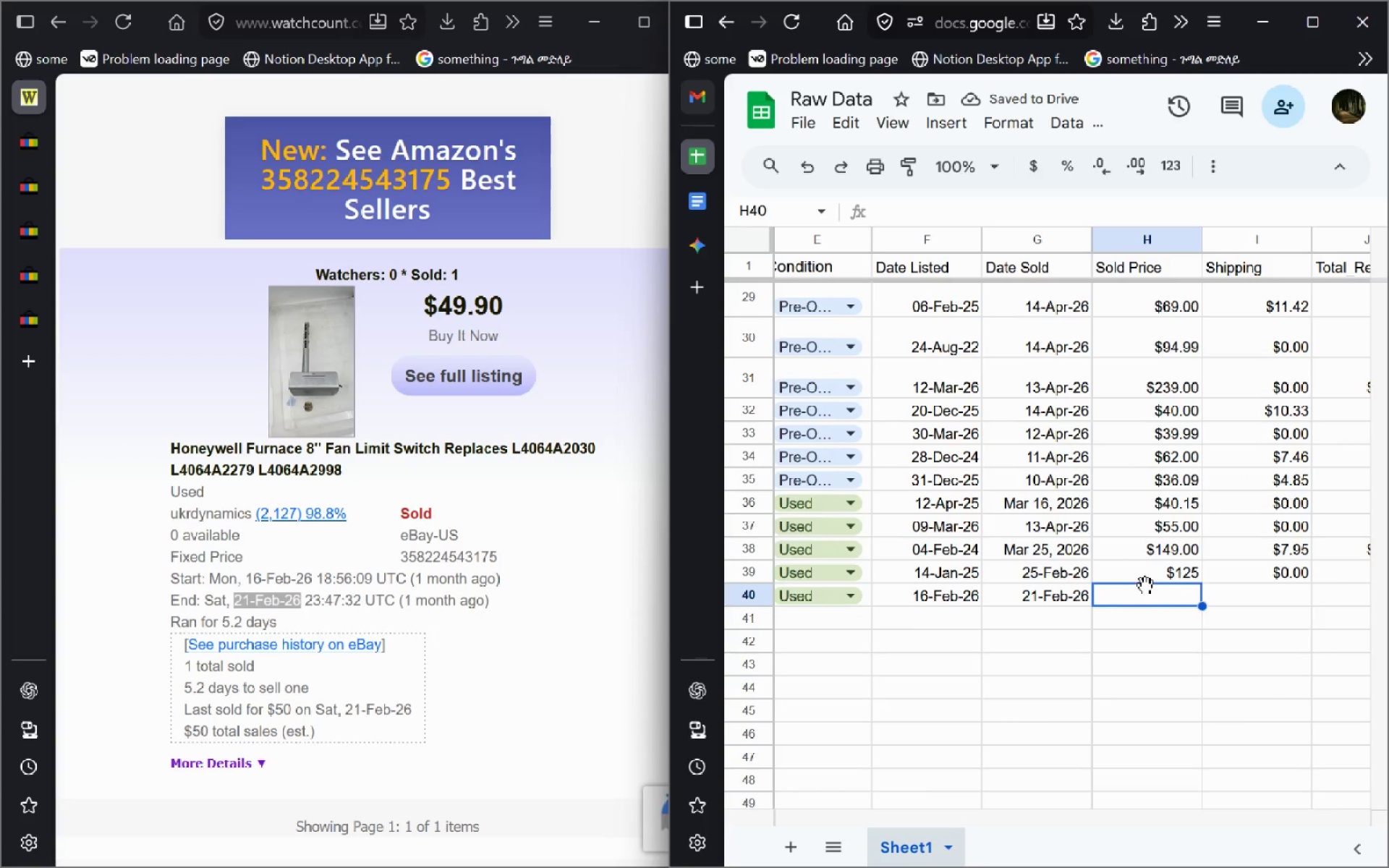 
type(%50)
key(Backspace)
key(Backspace)
key(Backspace)
type($50)
 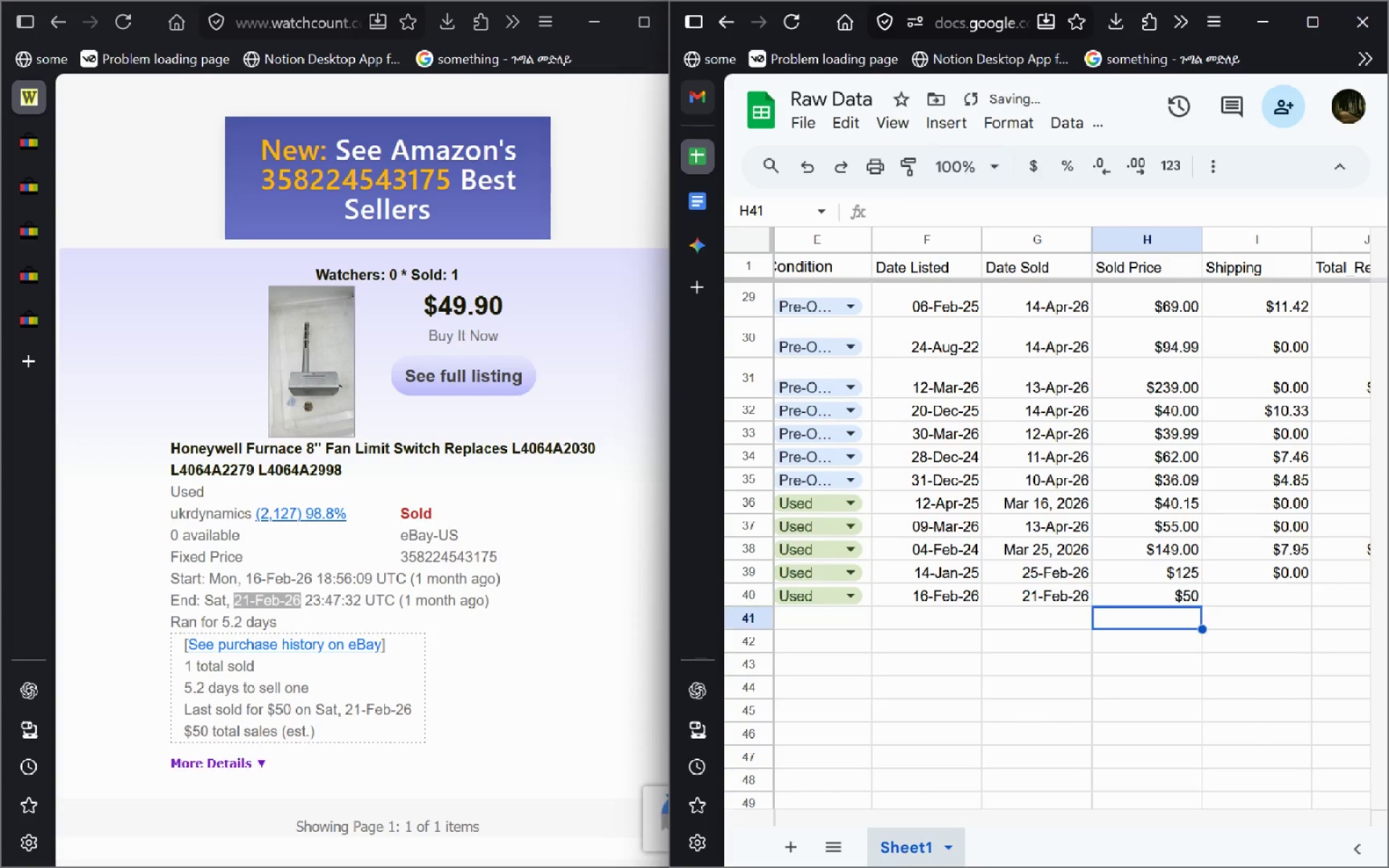 
key(Enter)
 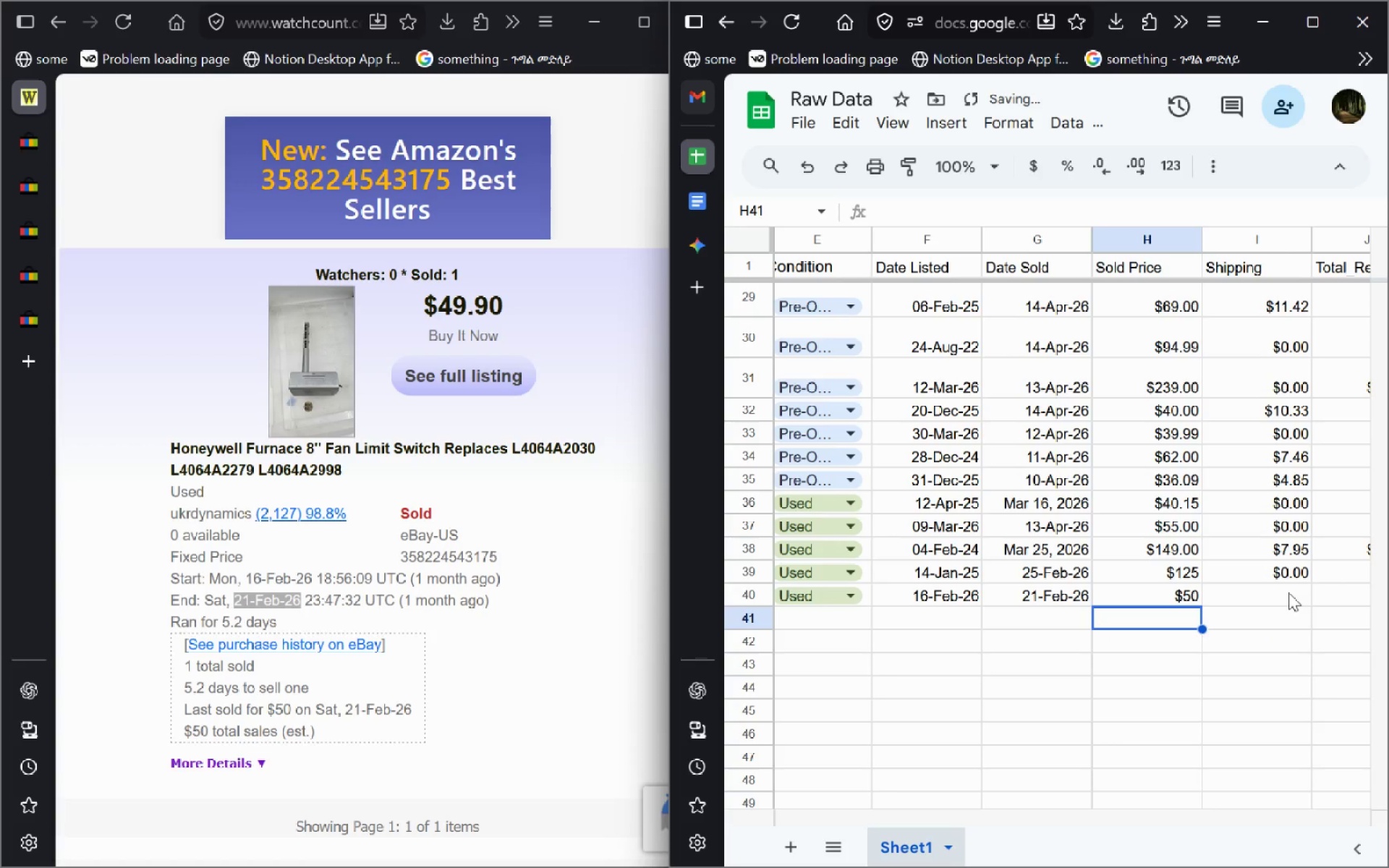 
left_click([1287, 592])
 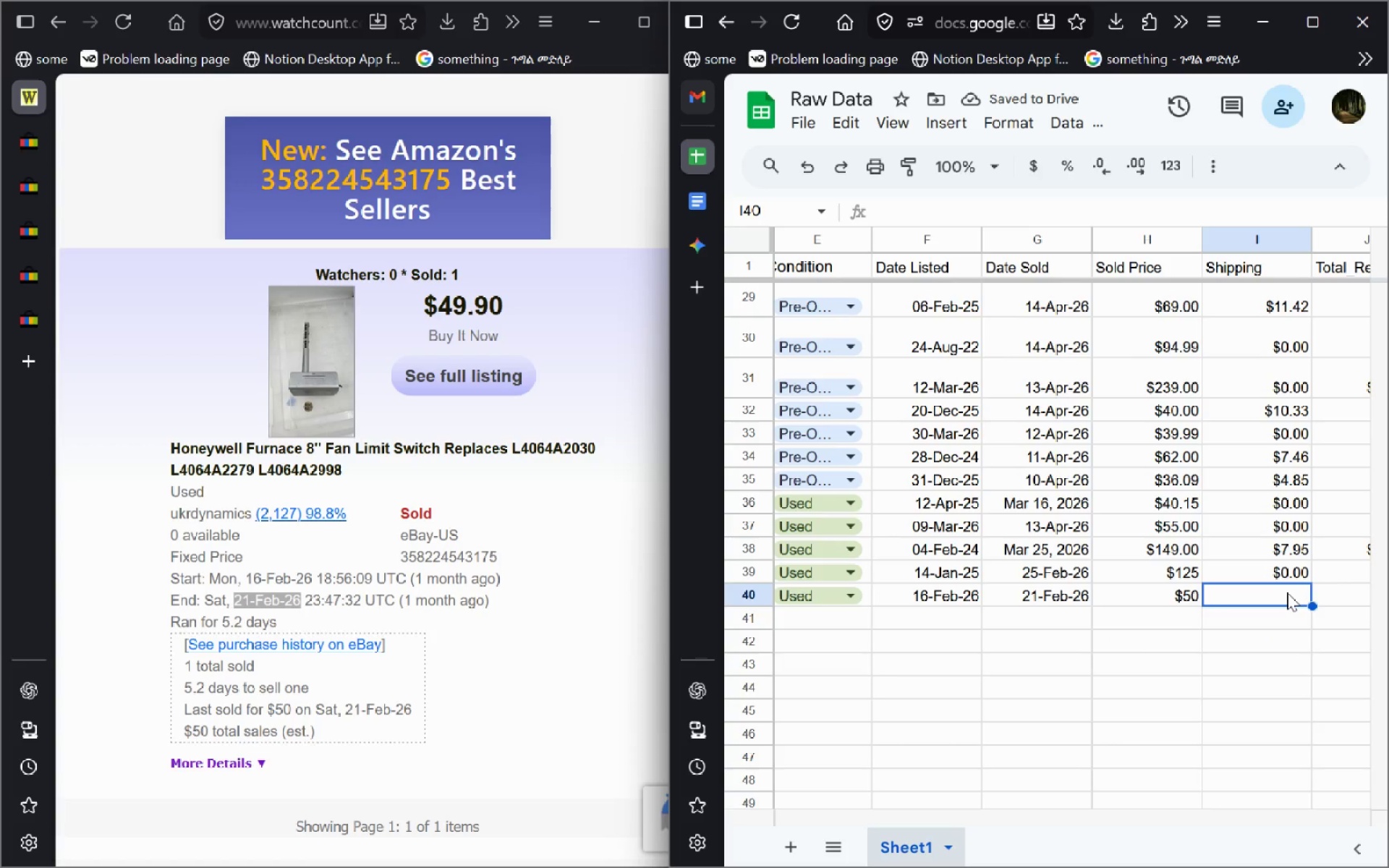 
type($0)
 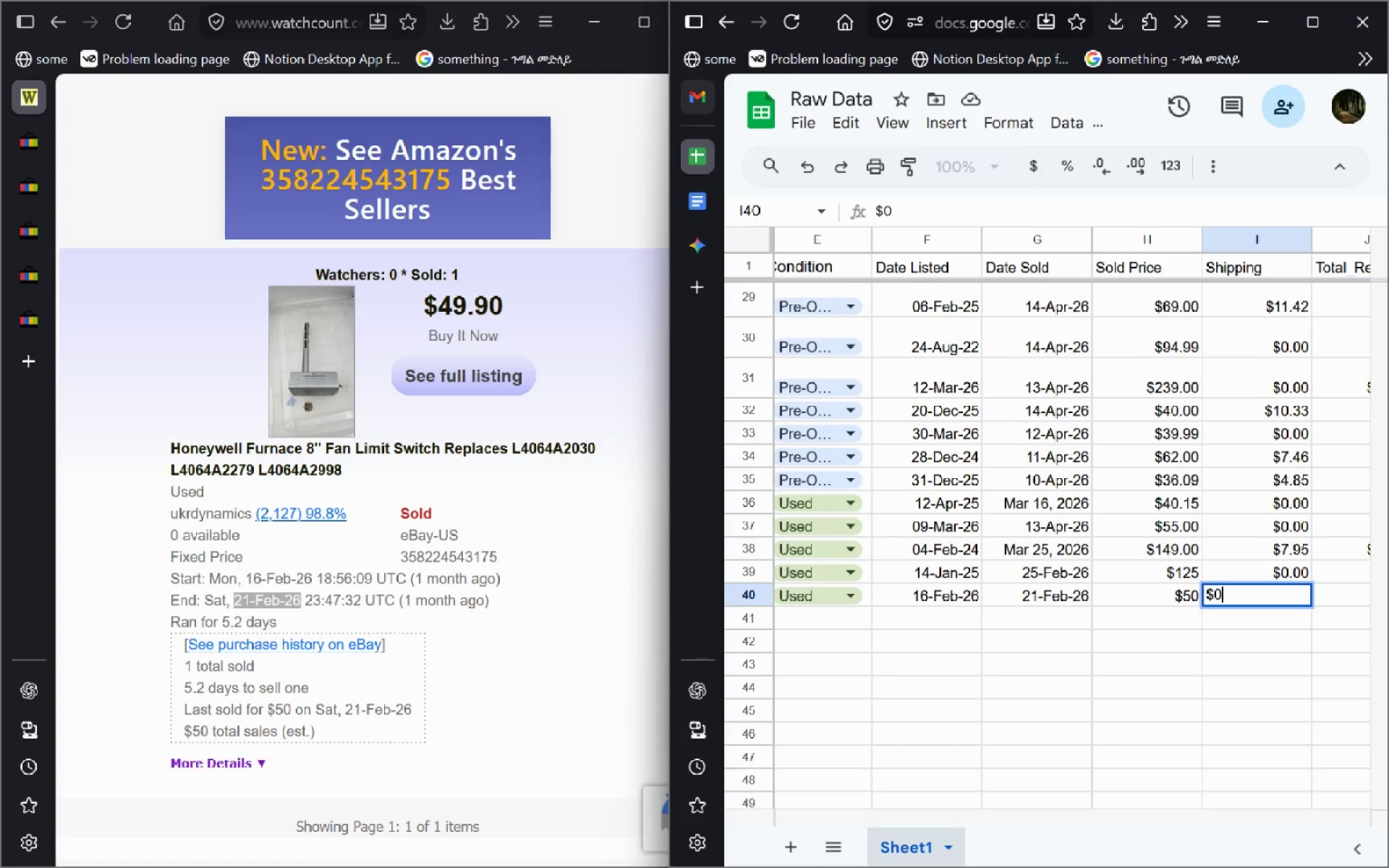 
key(Enter)
 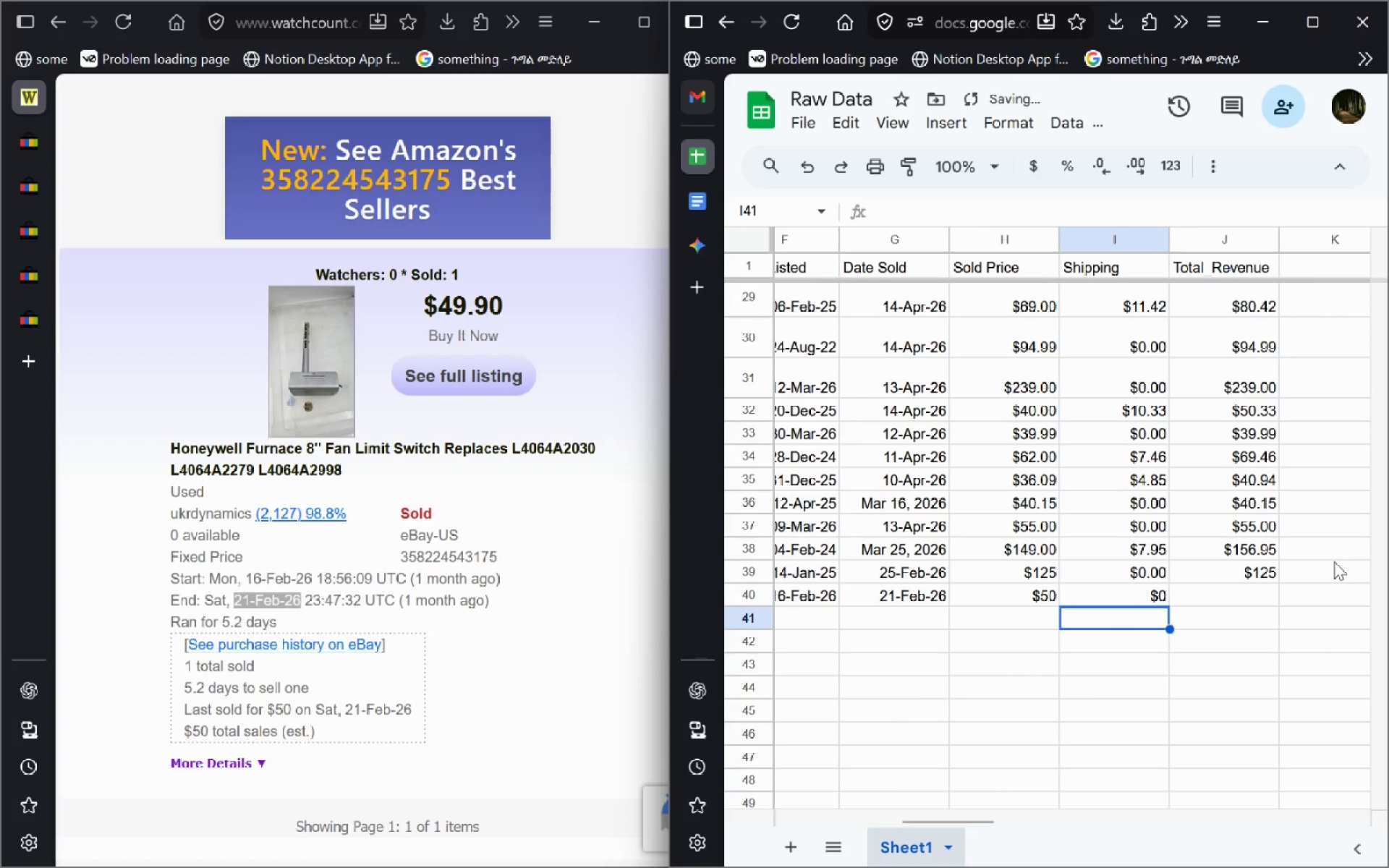 
left_click([1280, 579])
 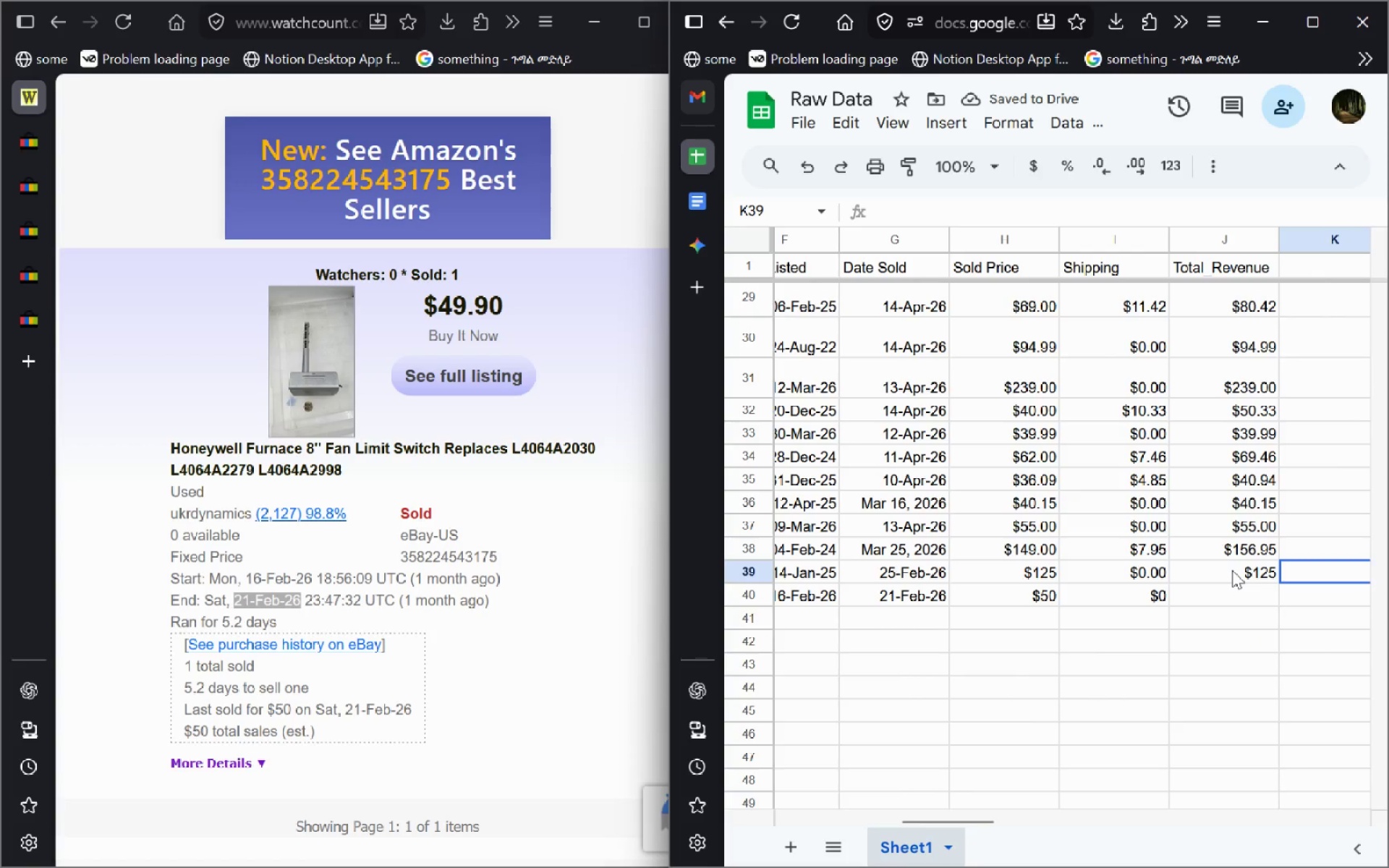 
left_click([1232, 570])
 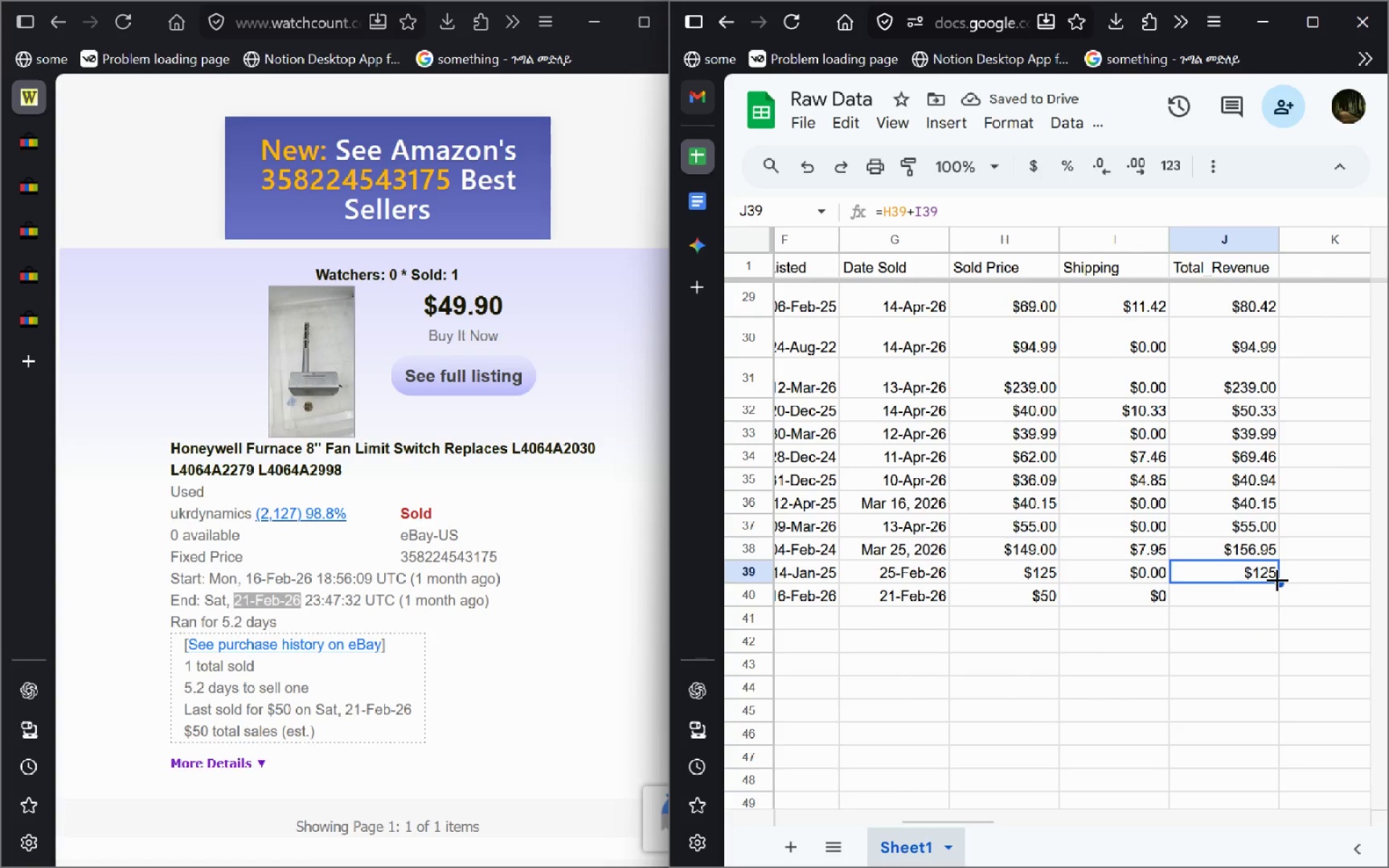 
left_click_drag(start_coordinate=[1278, 581], to_coordinate=[1274, 595])
 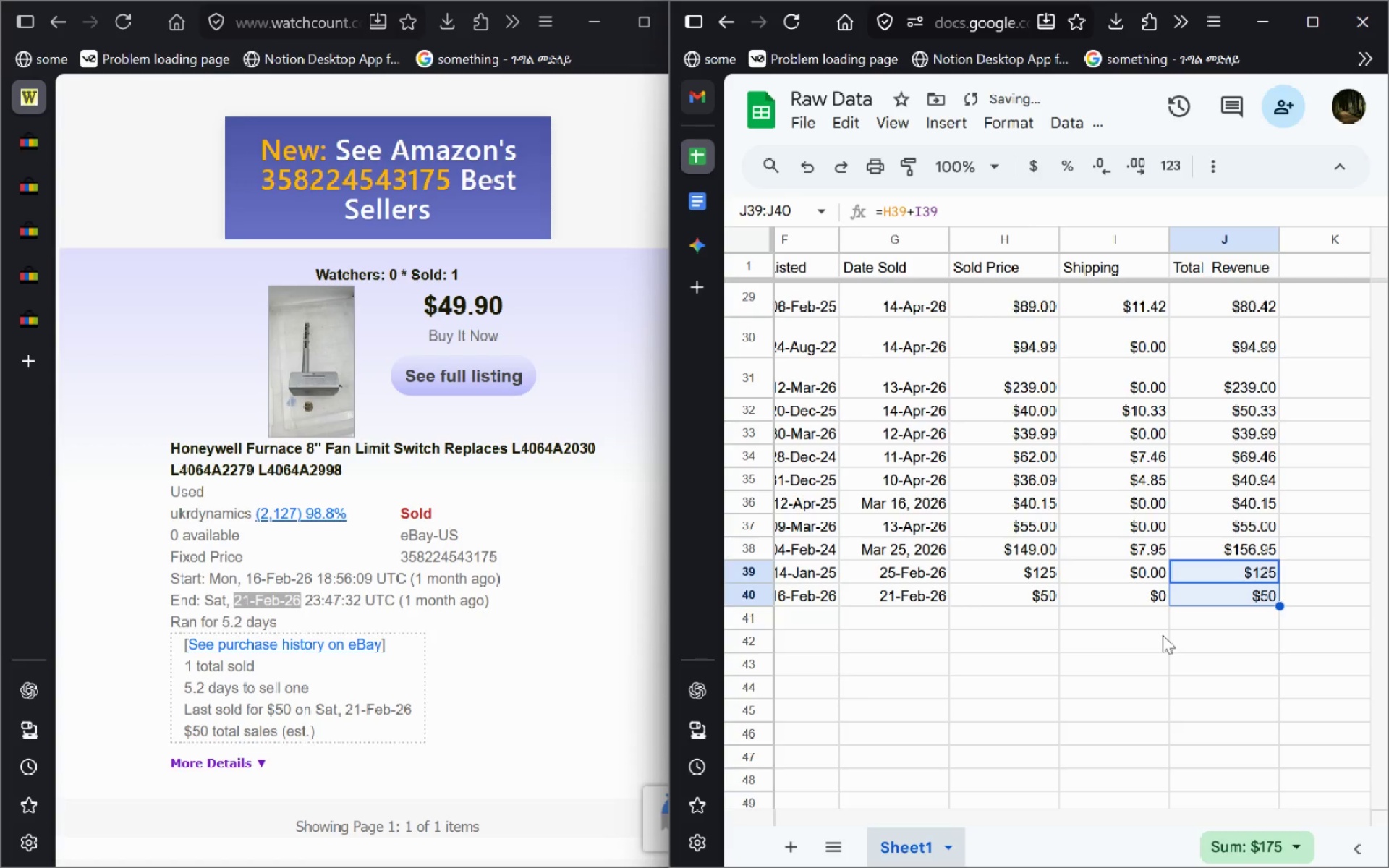 
left_click([1163, 635])
 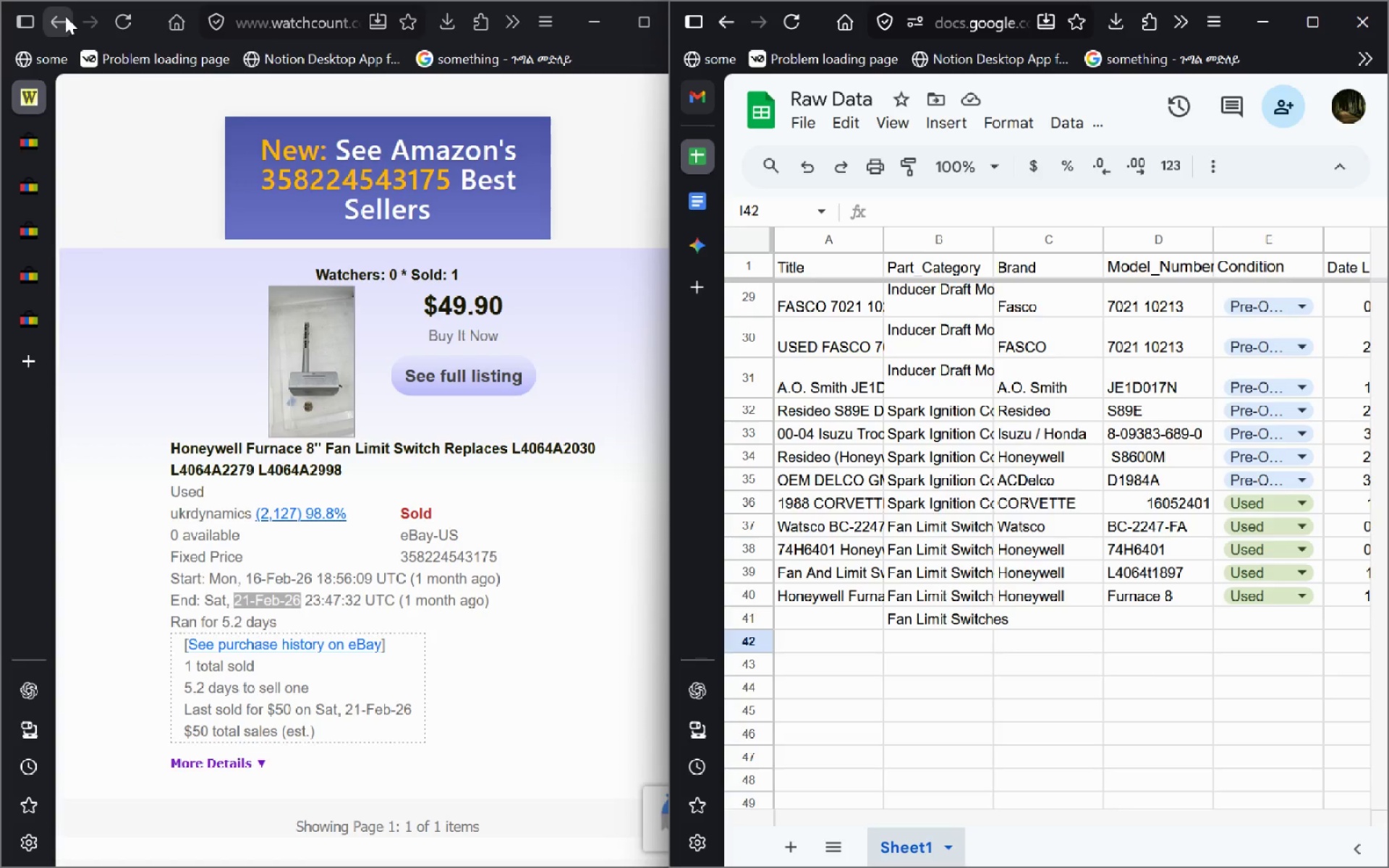 
wait(26.72)
 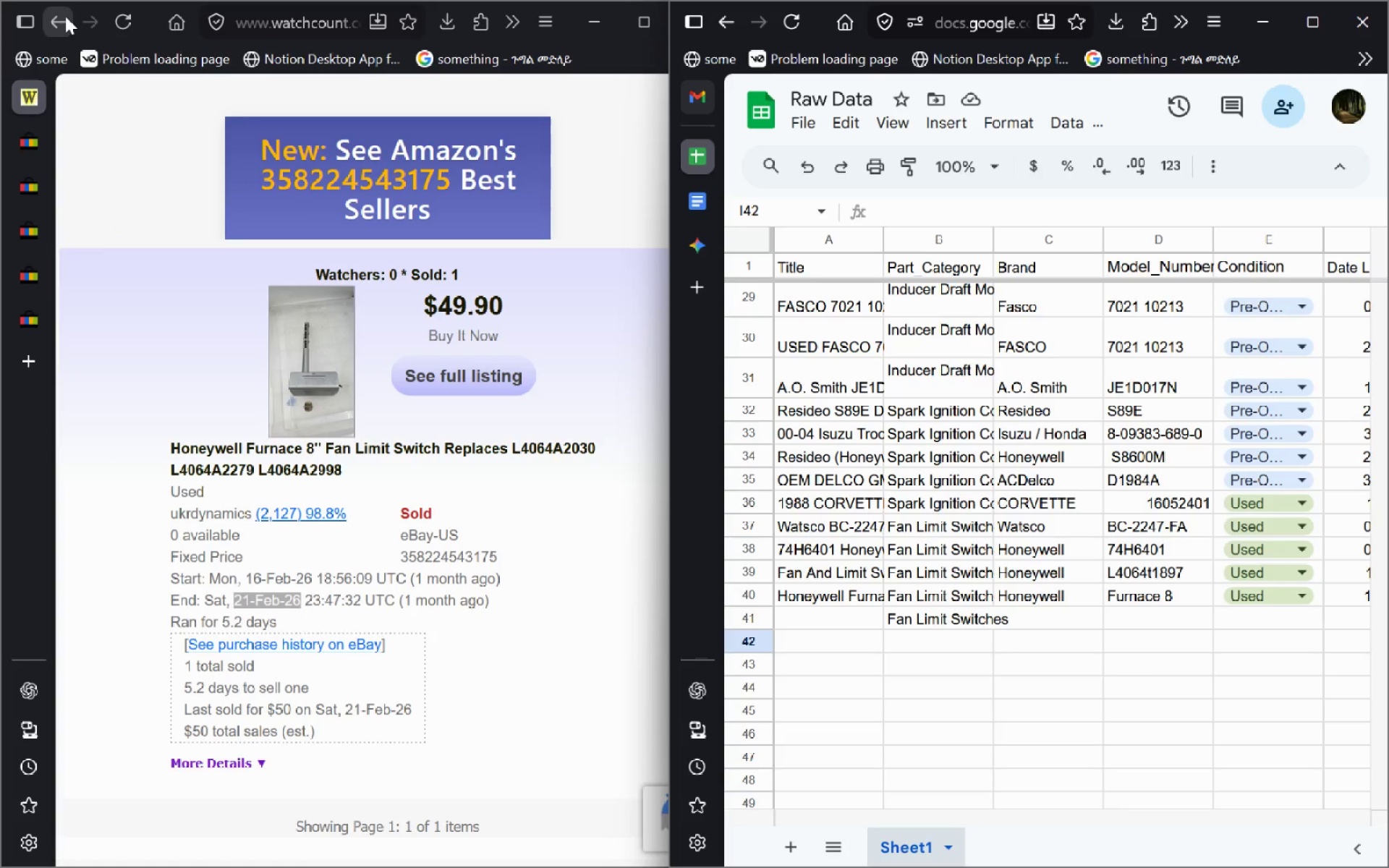 
left_click([28, 317])
 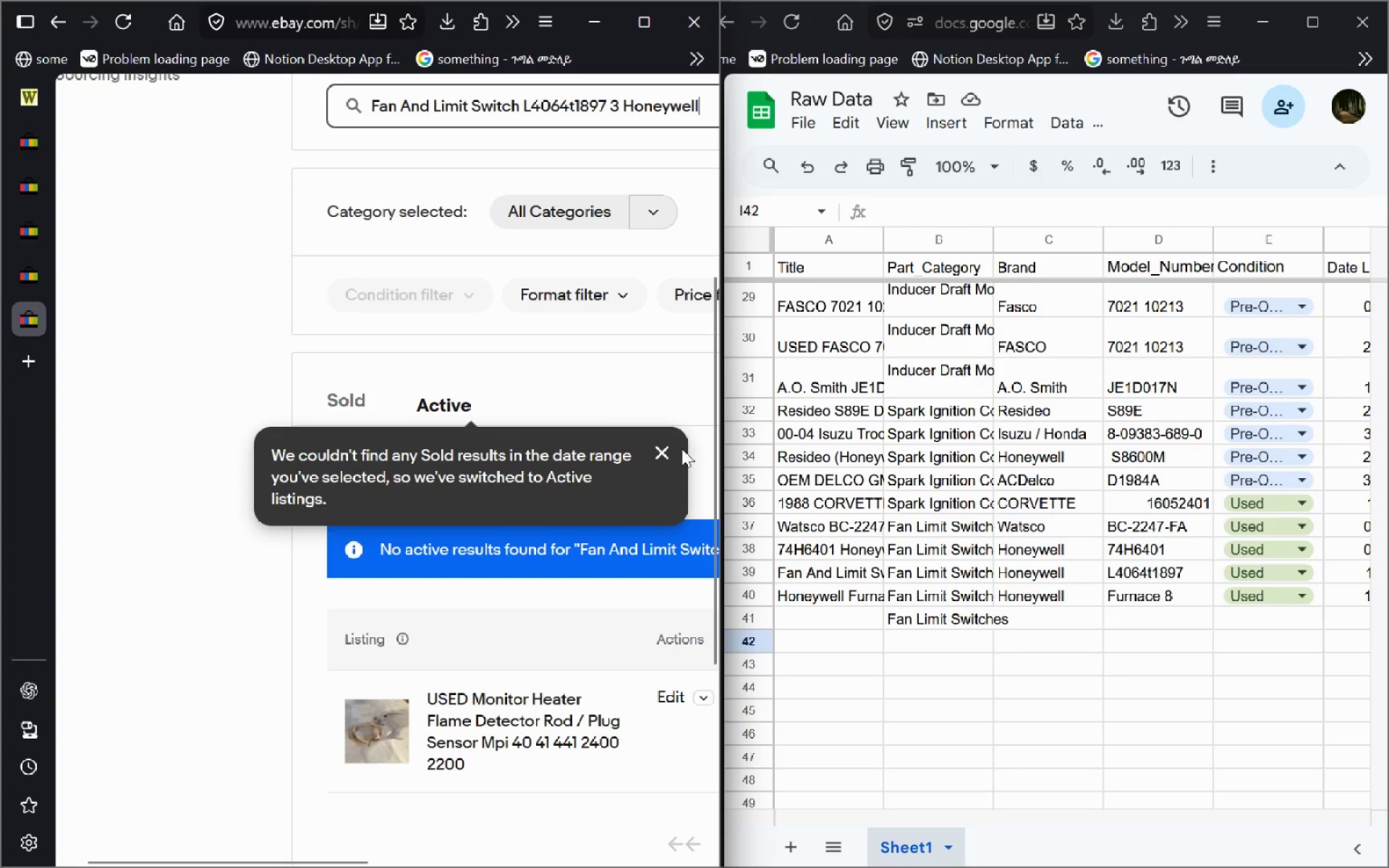 
left_click([663, 454])
 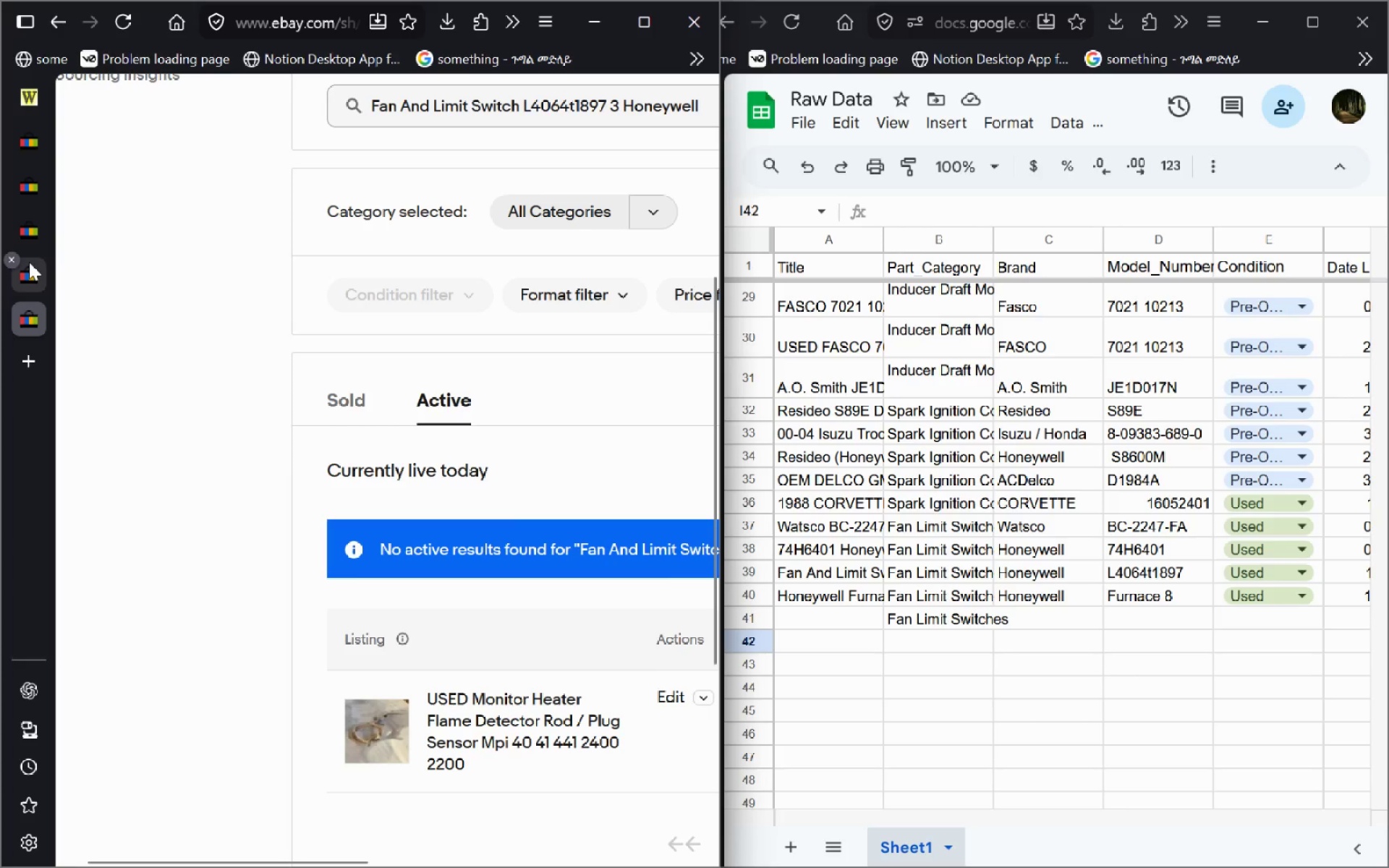 
left_click([33, 271])
 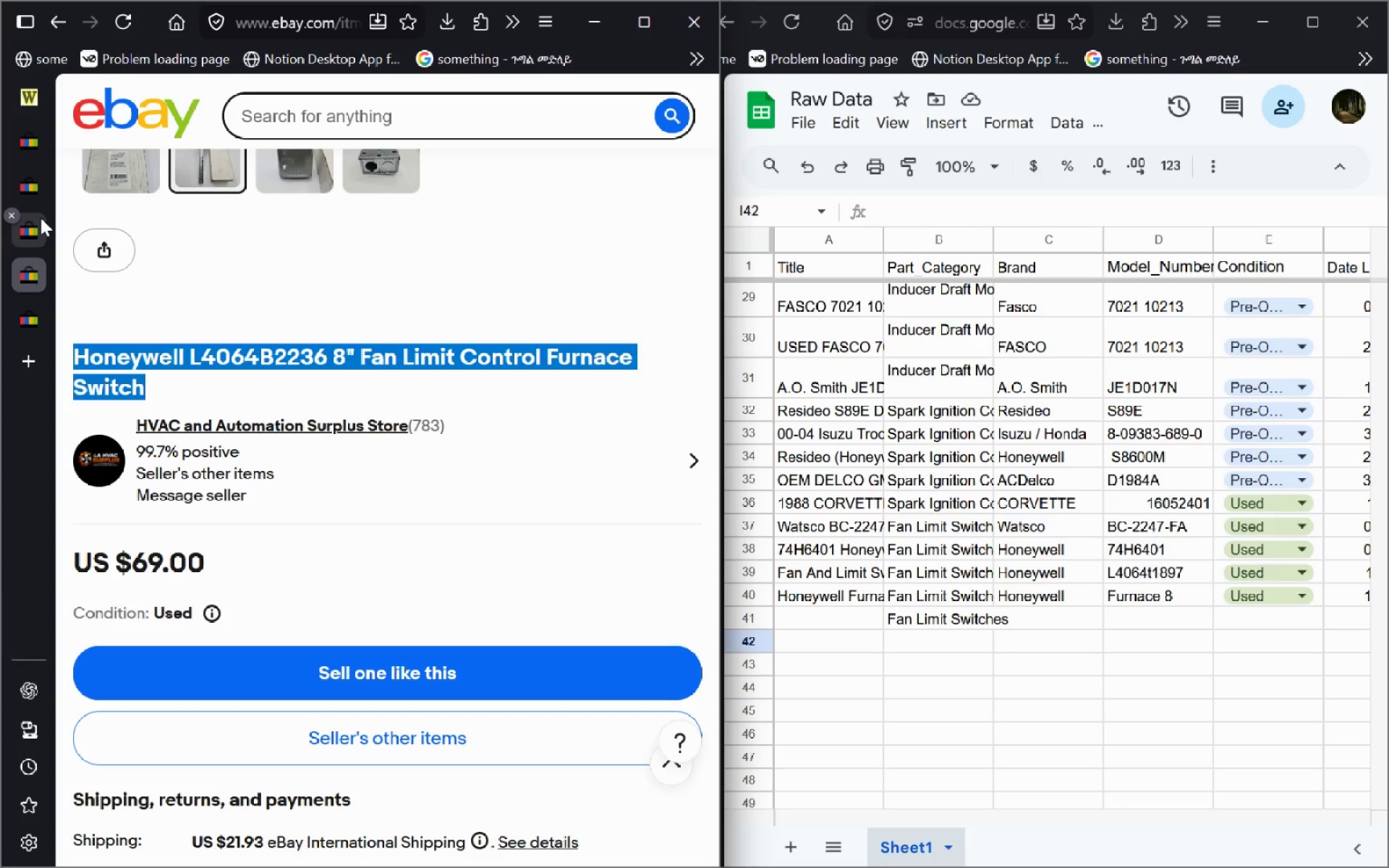 
left_click([41, 227])
 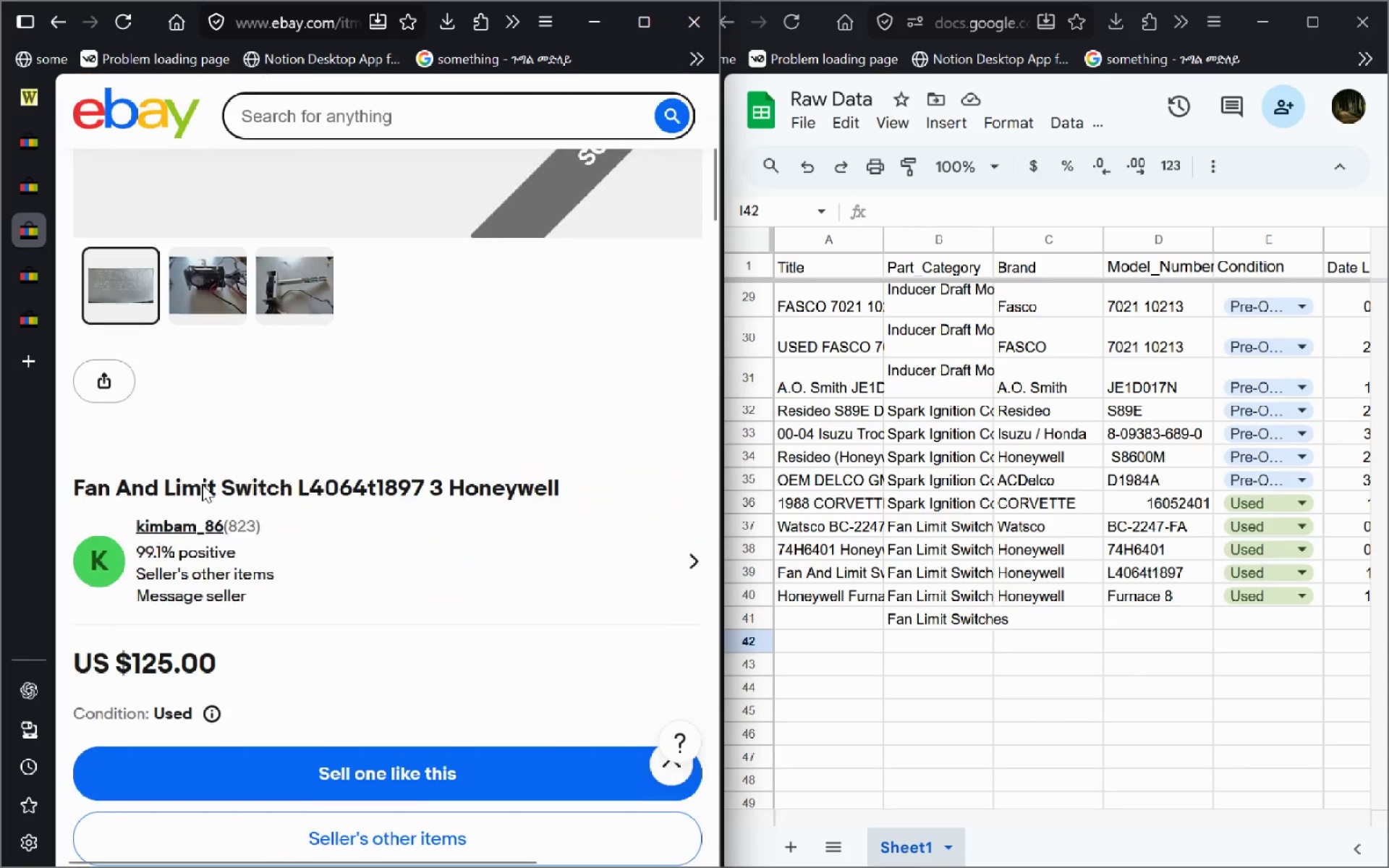 
mouse_move([9, 211])
 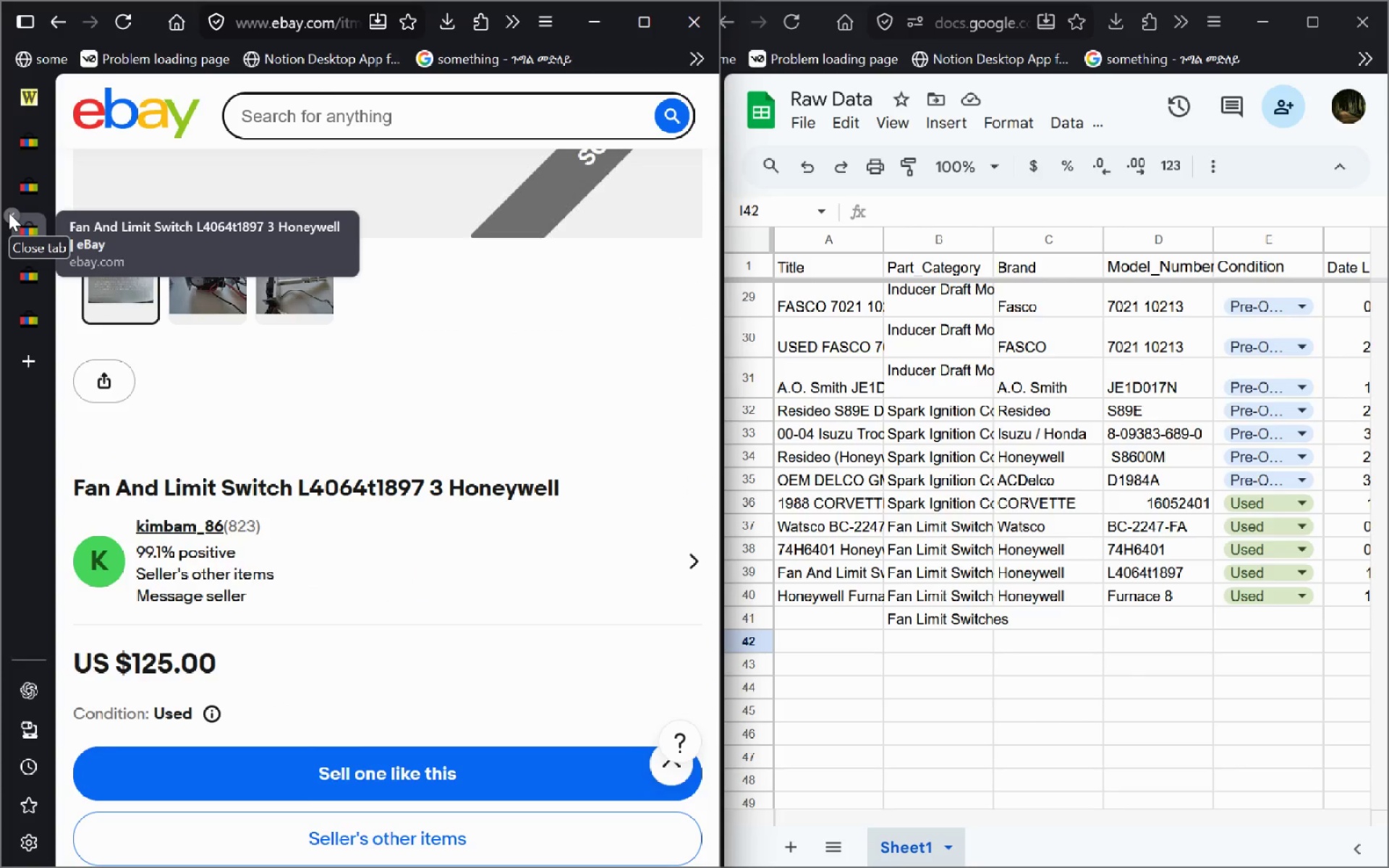 
left_click([9, 213])
 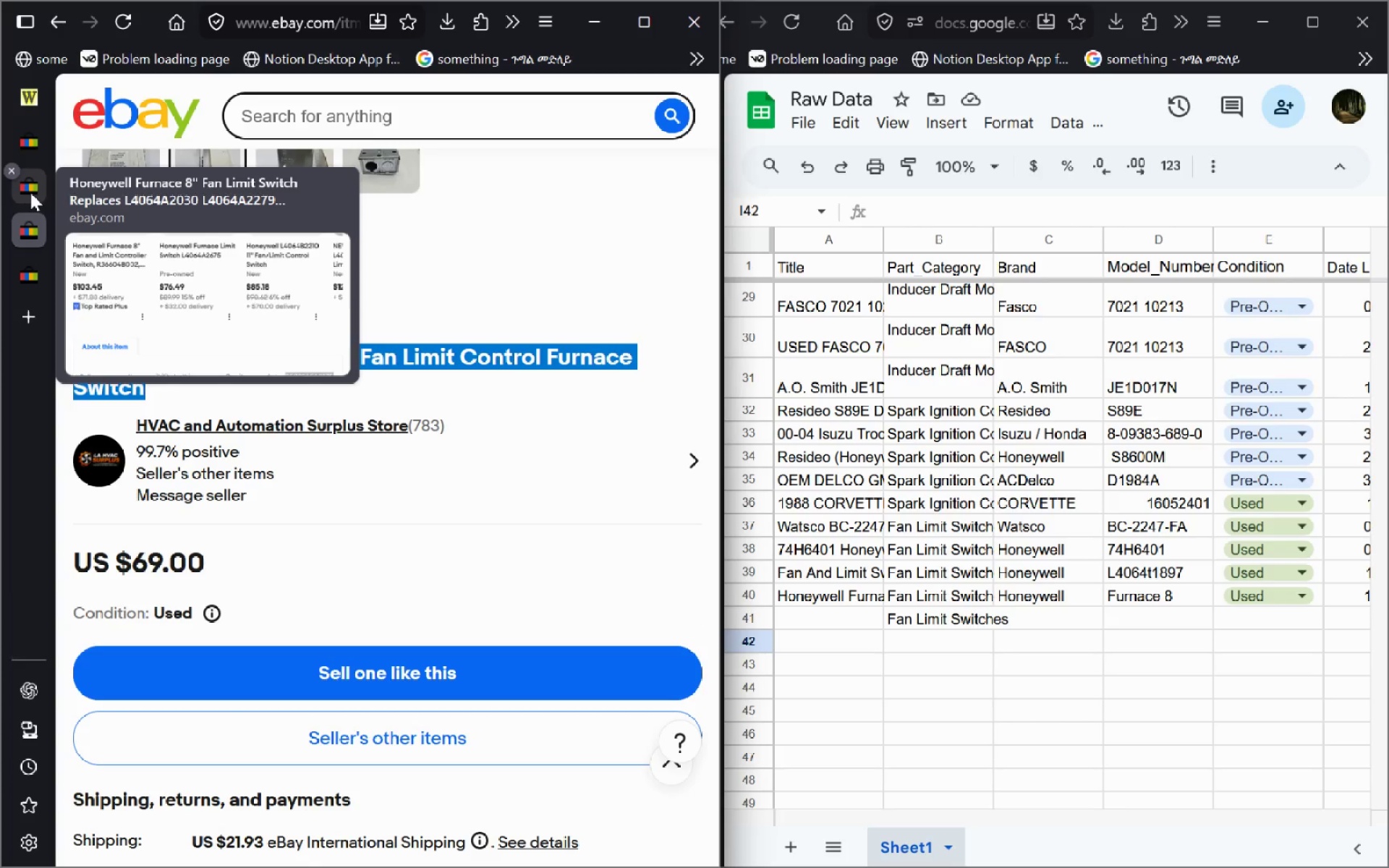 
left_click([30, 192])
 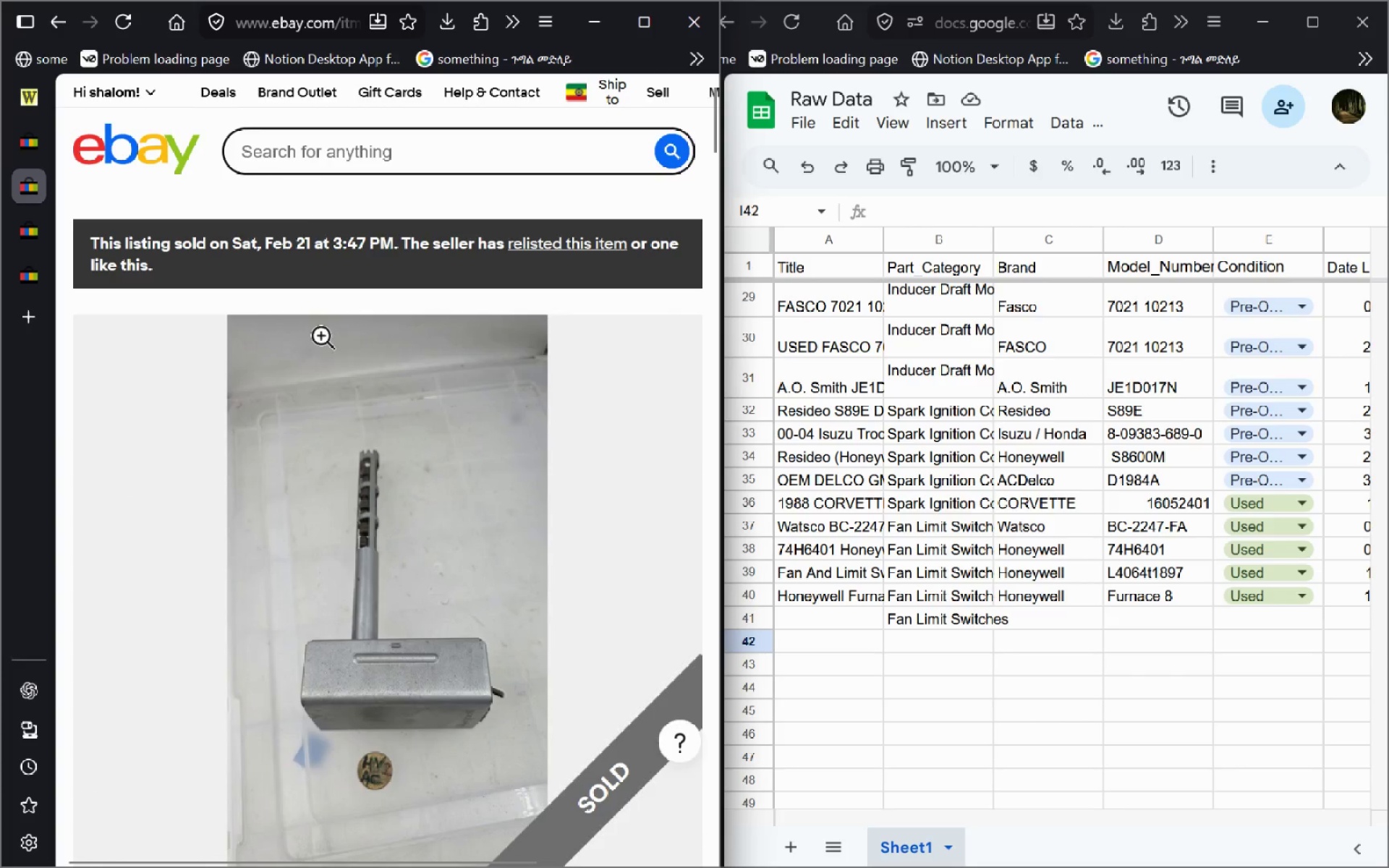 
left_click([37, 148])
 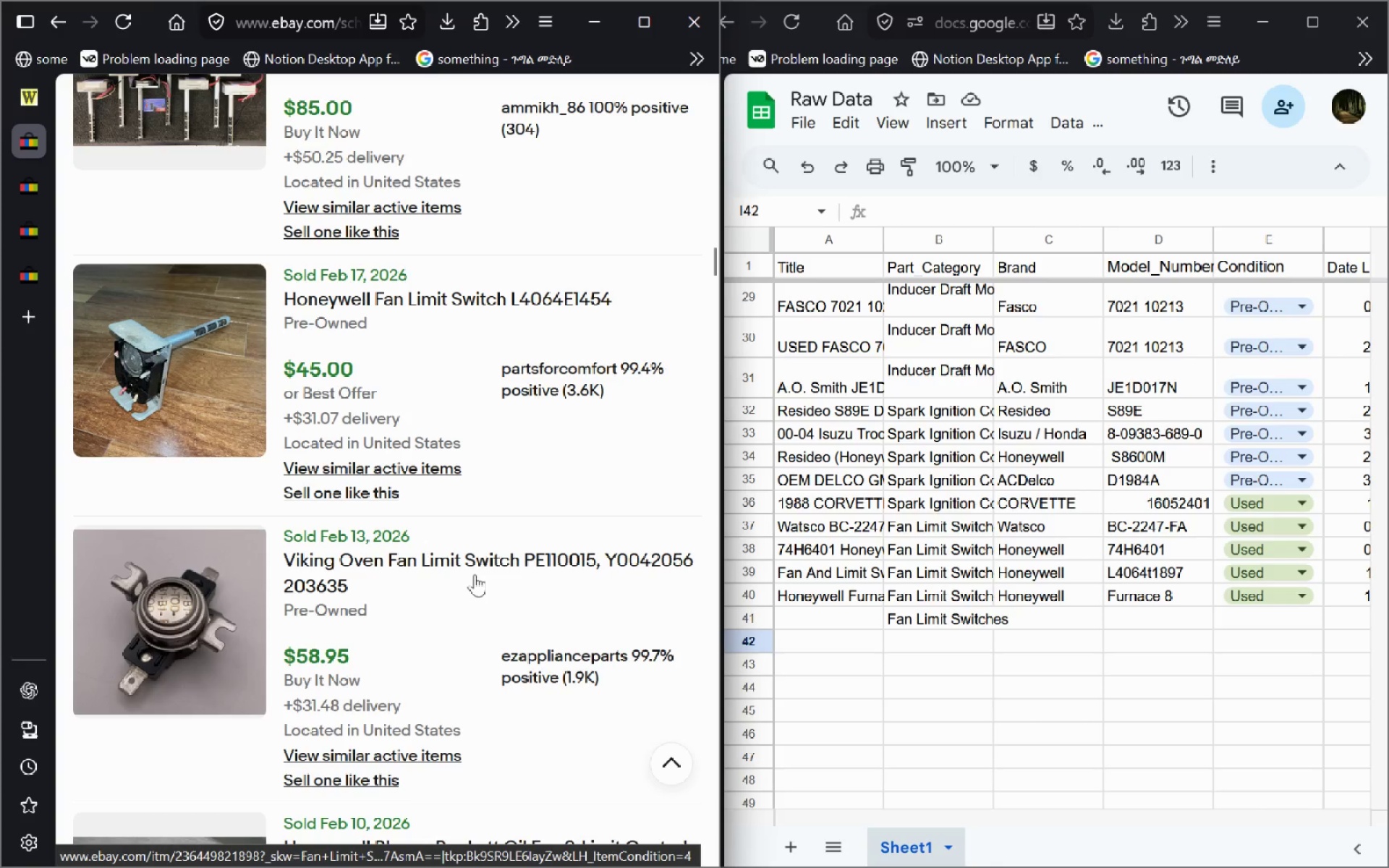 
wait(6.03)
 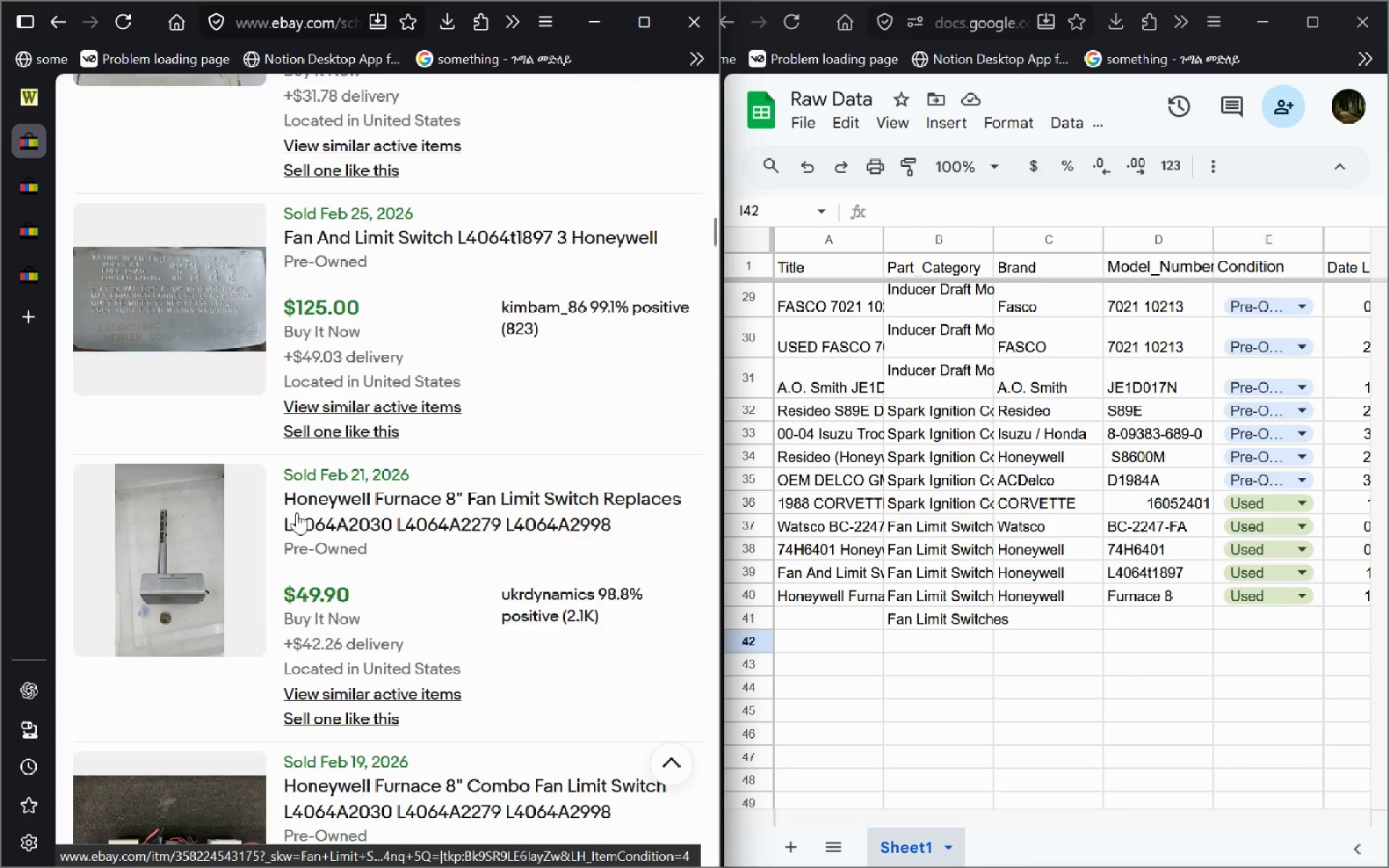 
left_click([375, 299])
 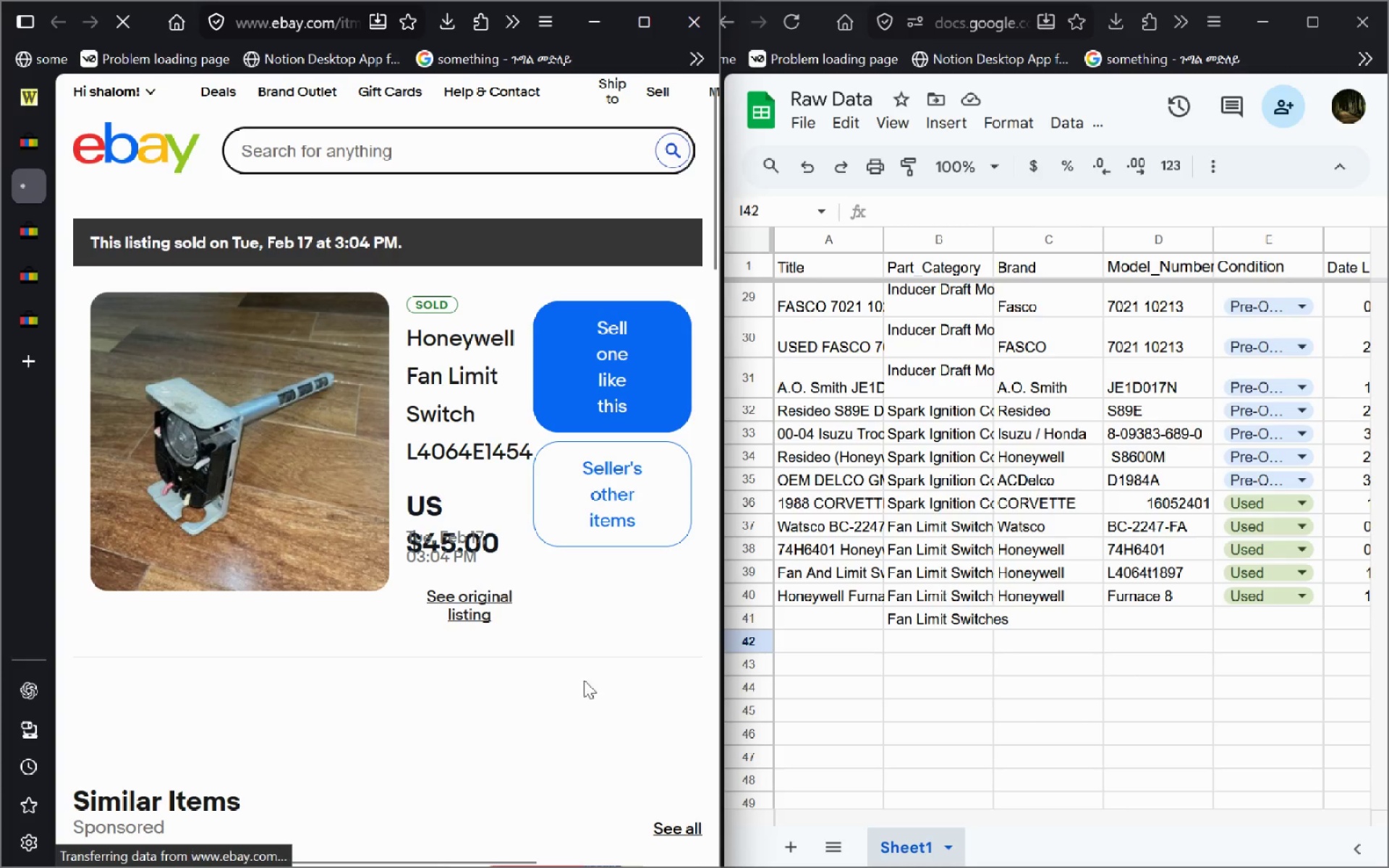 
left_click([477, 601])
 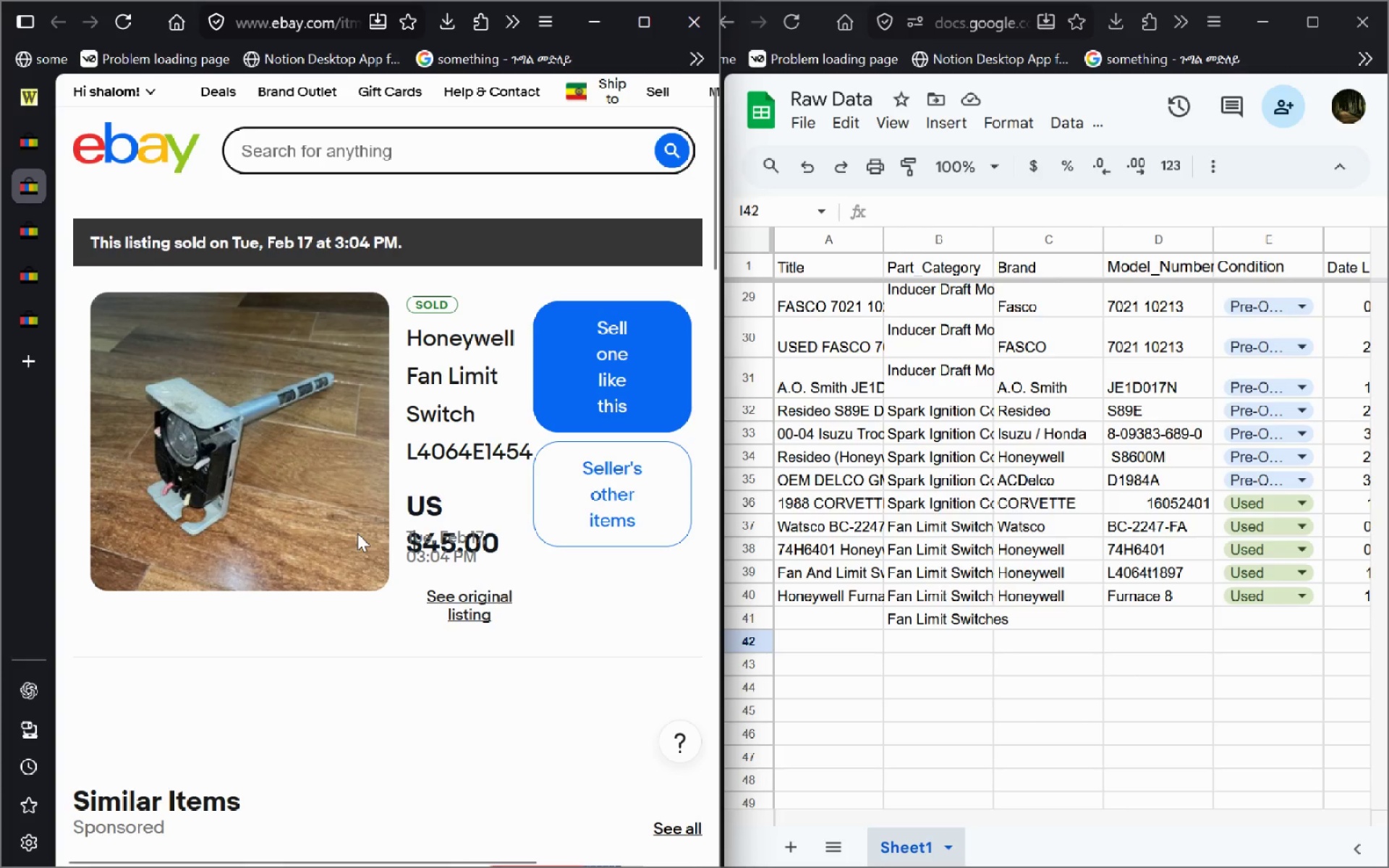 
wait(13.59)
 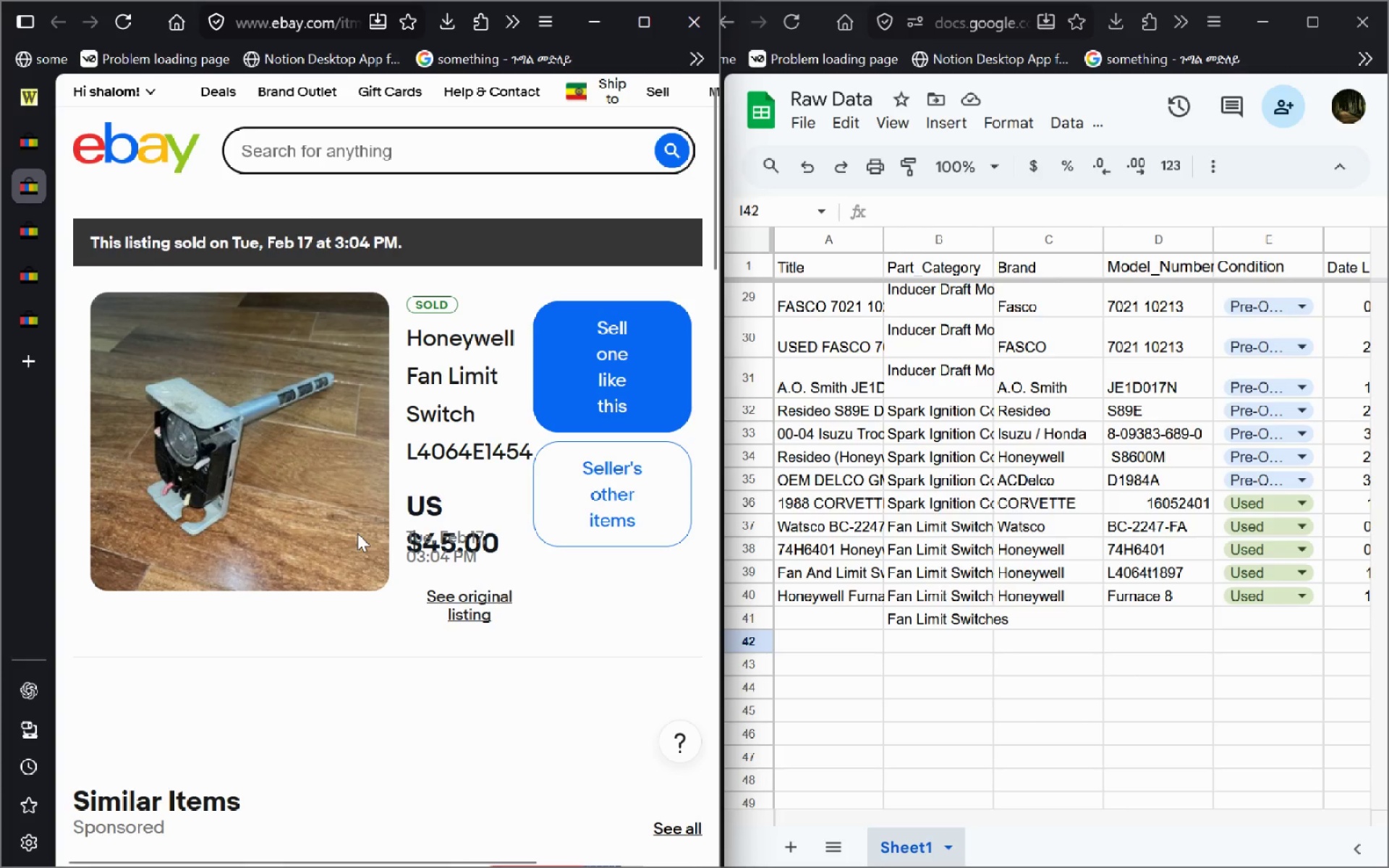 
left_click([468, 606])
 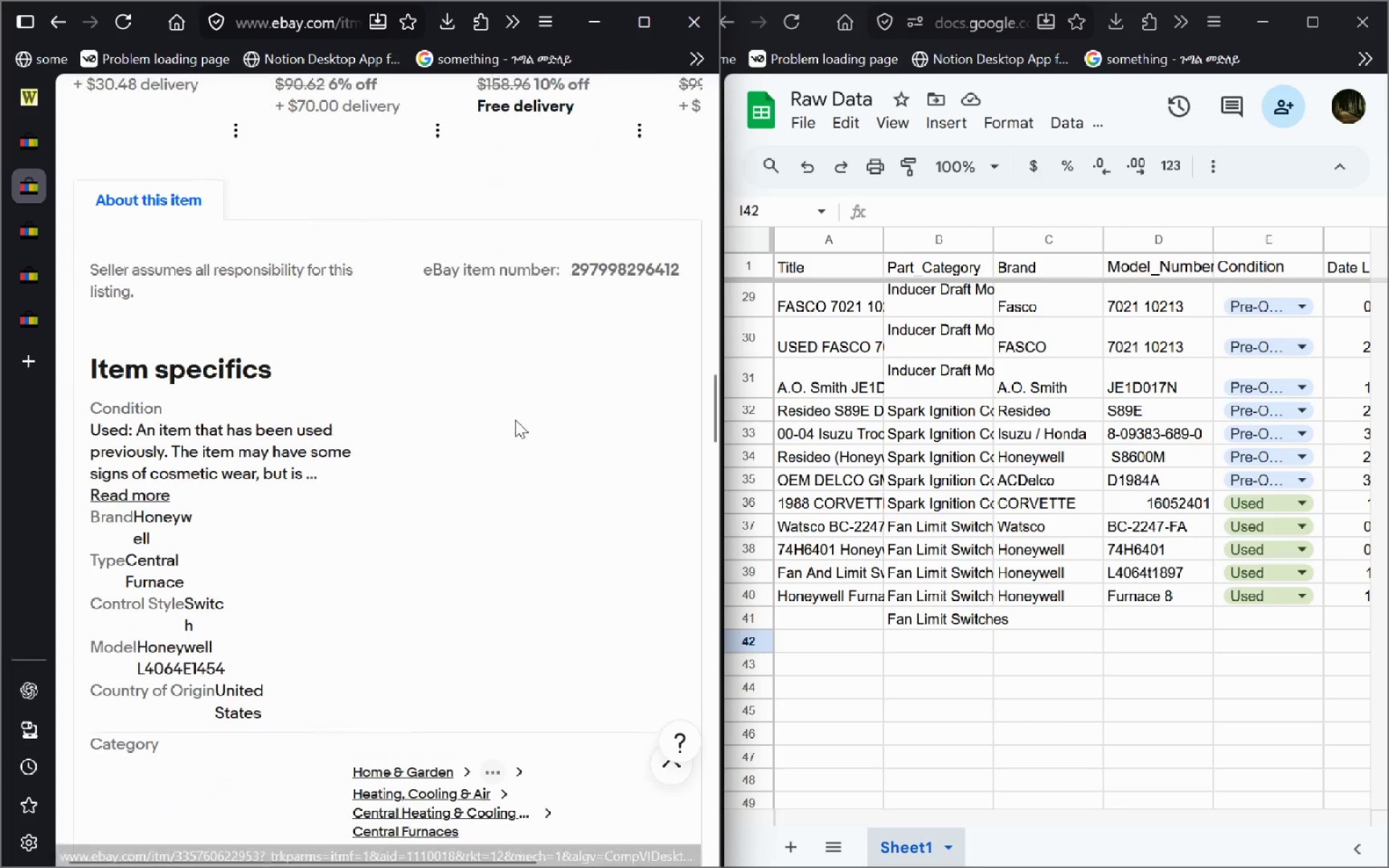 
wait(6.12)
 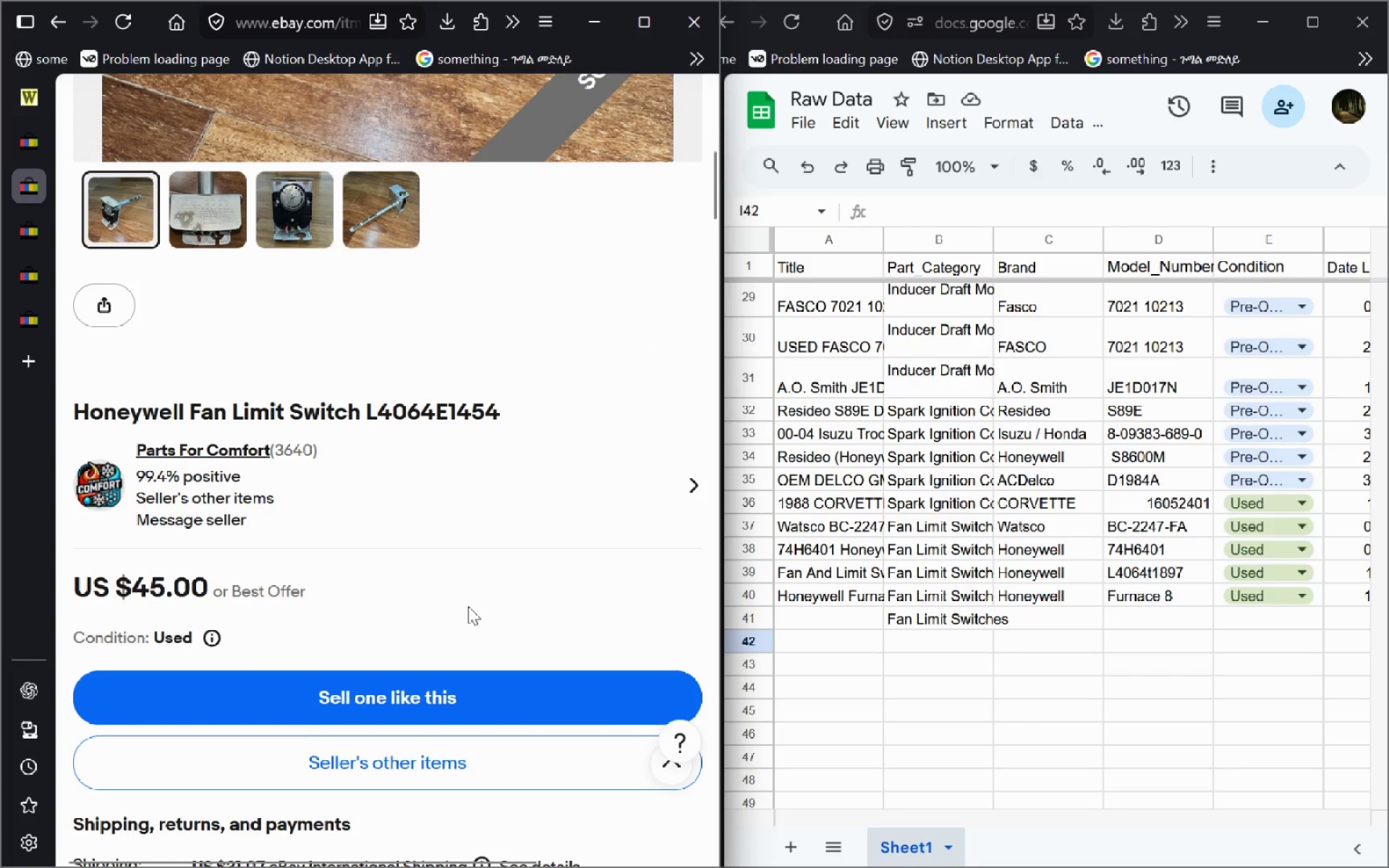 
left_click_drag(start_coordinate=[570, 271], to_coordinate=[710, 286])
 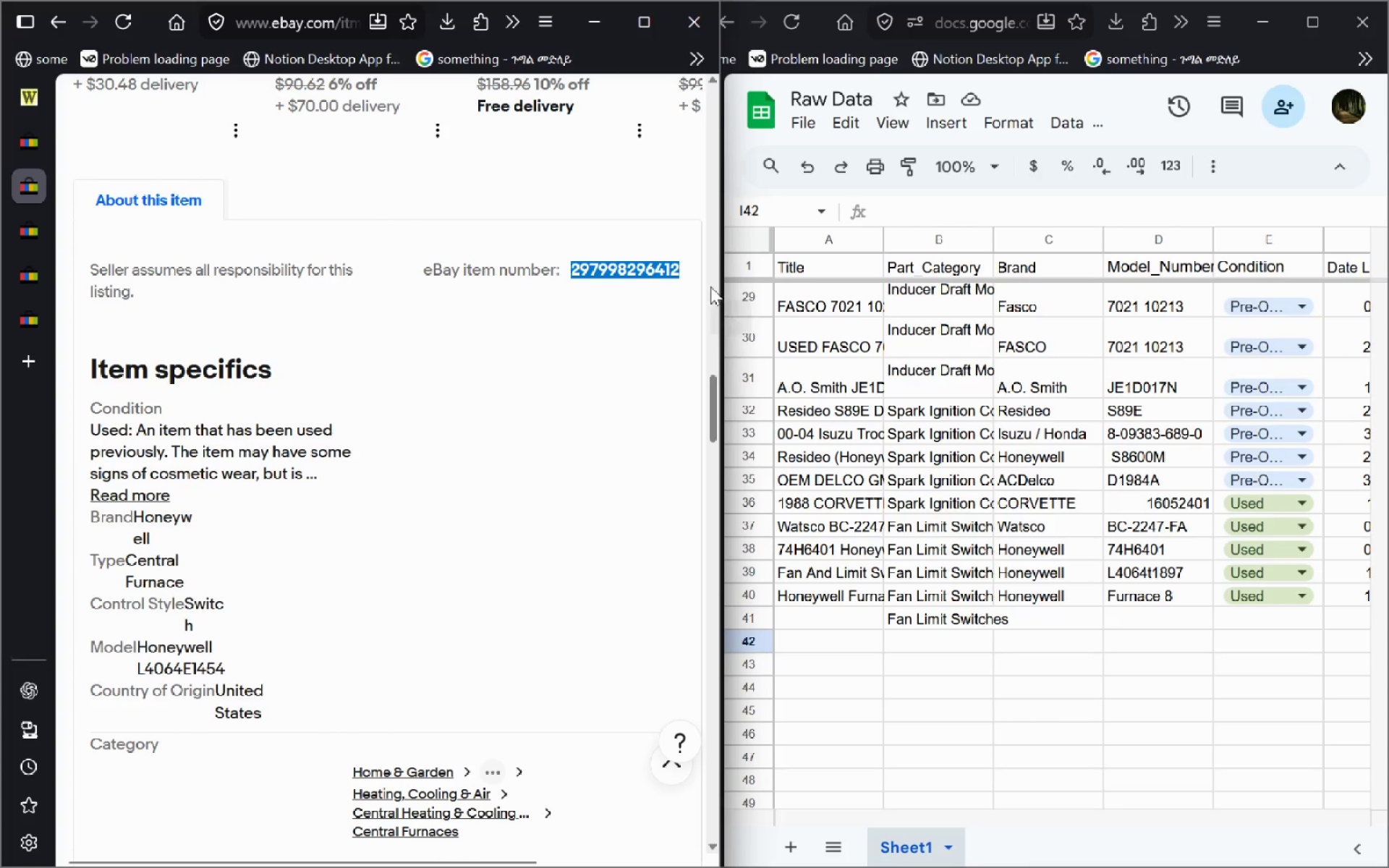 
key(Control+C)
 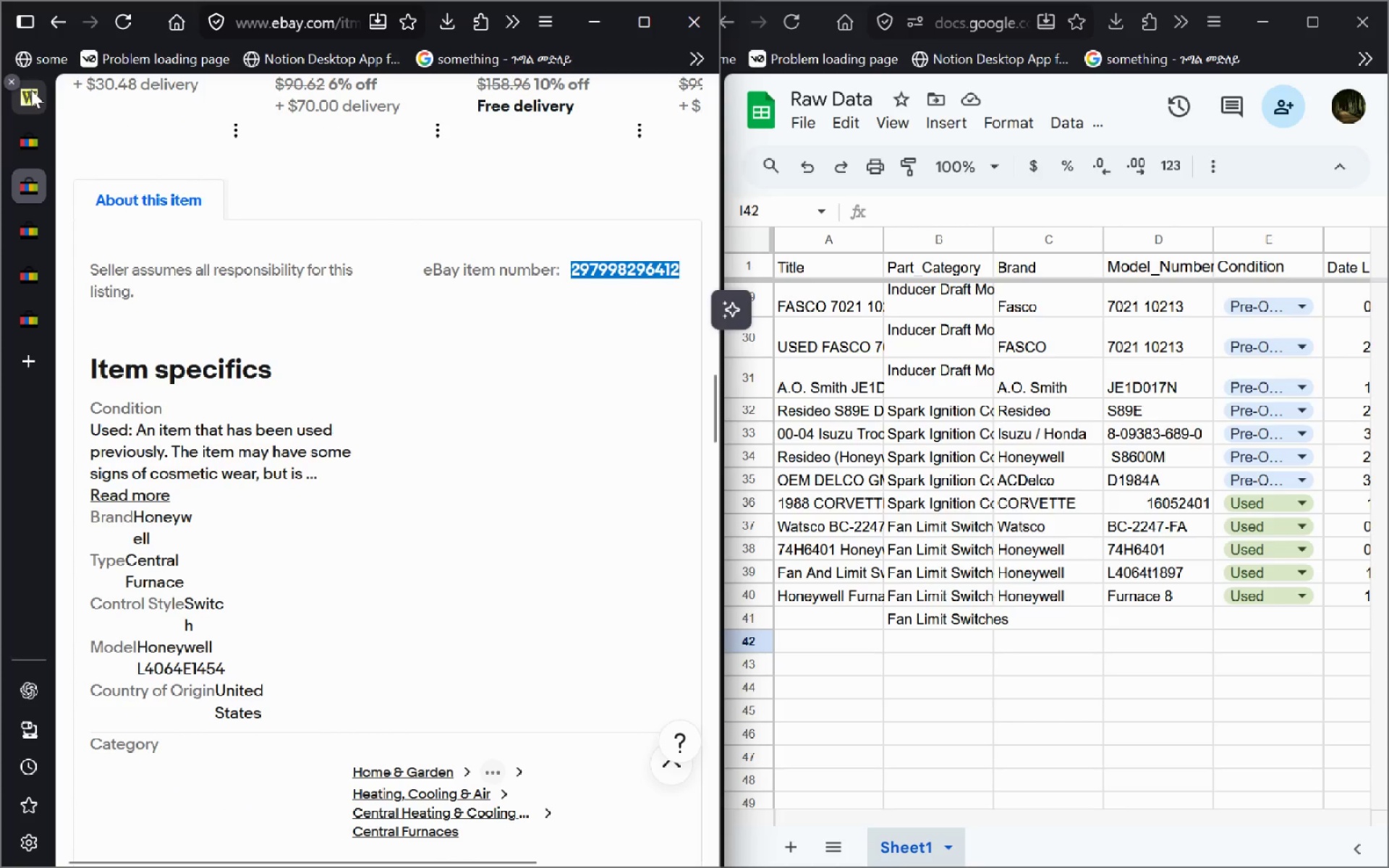 
left_click([33, 90])
 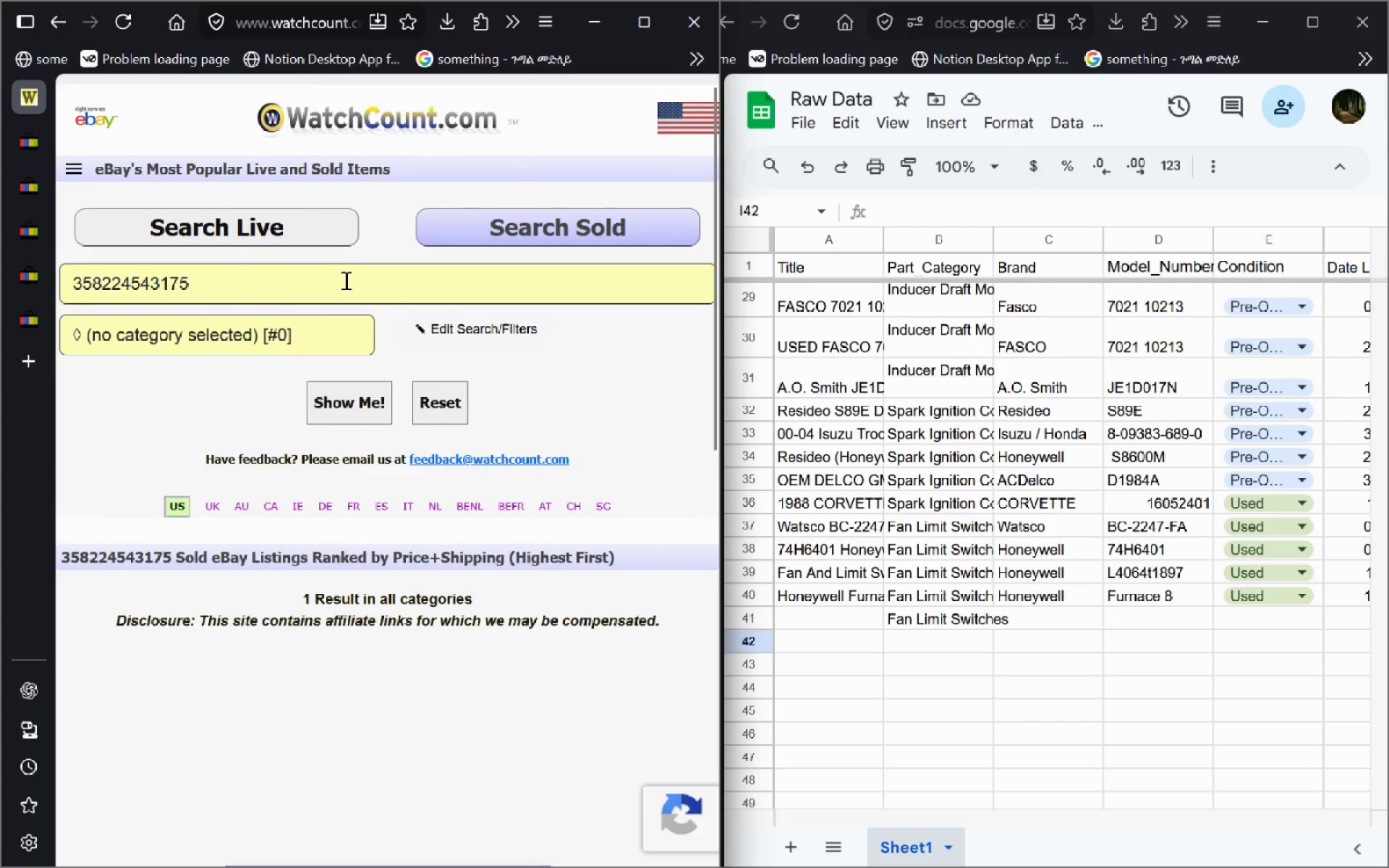 
left_click([326, 292])
 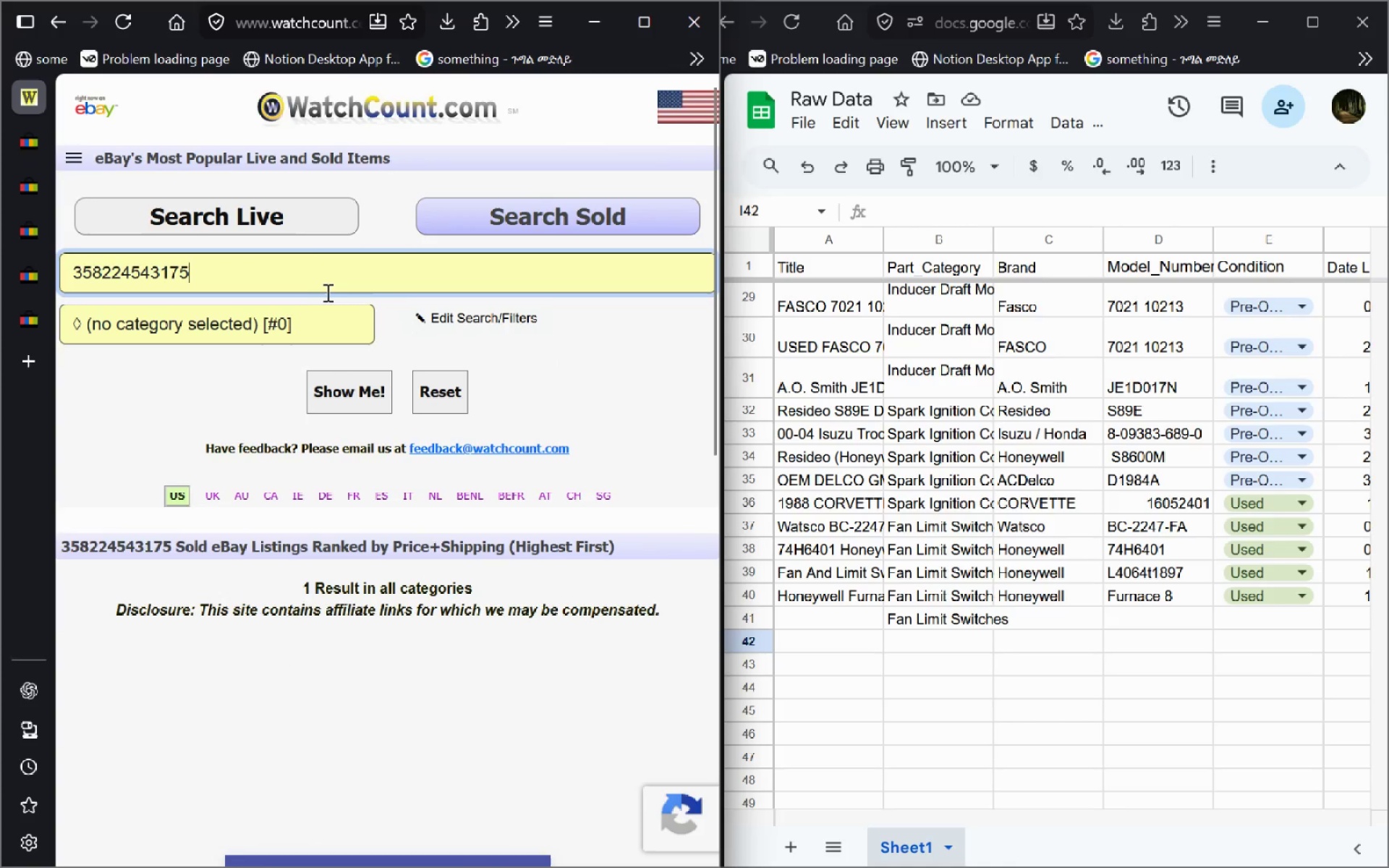 
key(Control+A)
 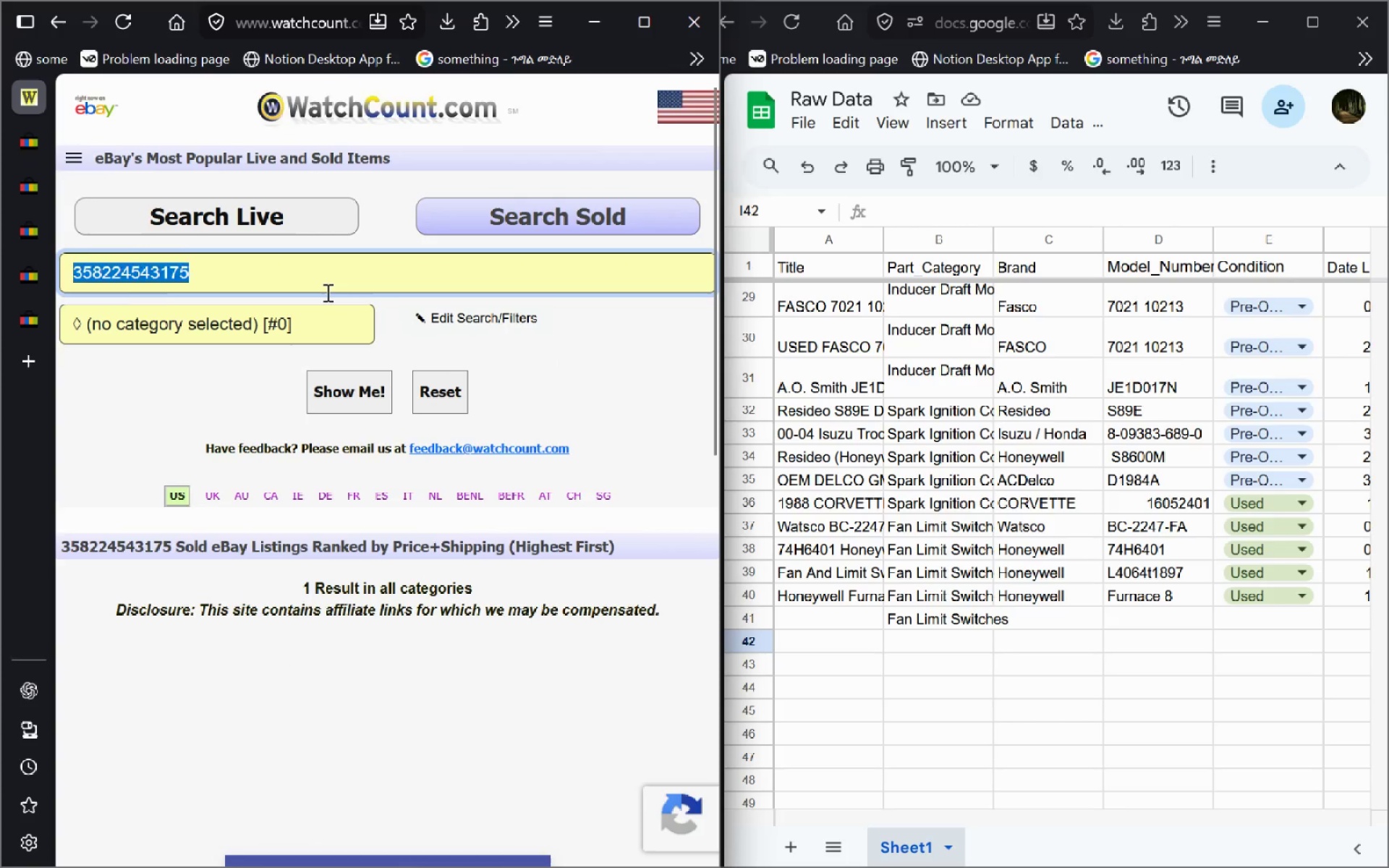 
key(Control+V)
 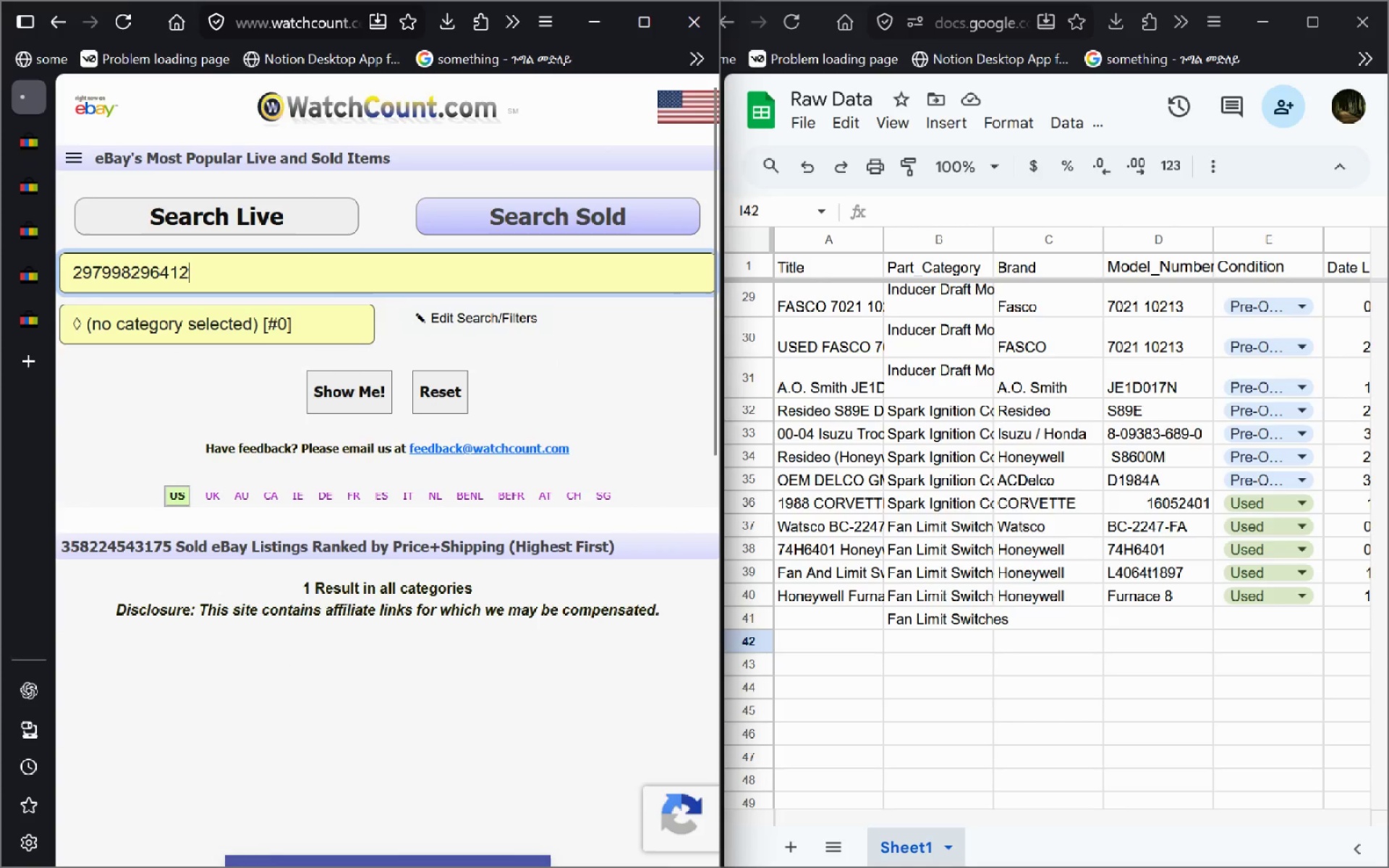 
key(Enter)
 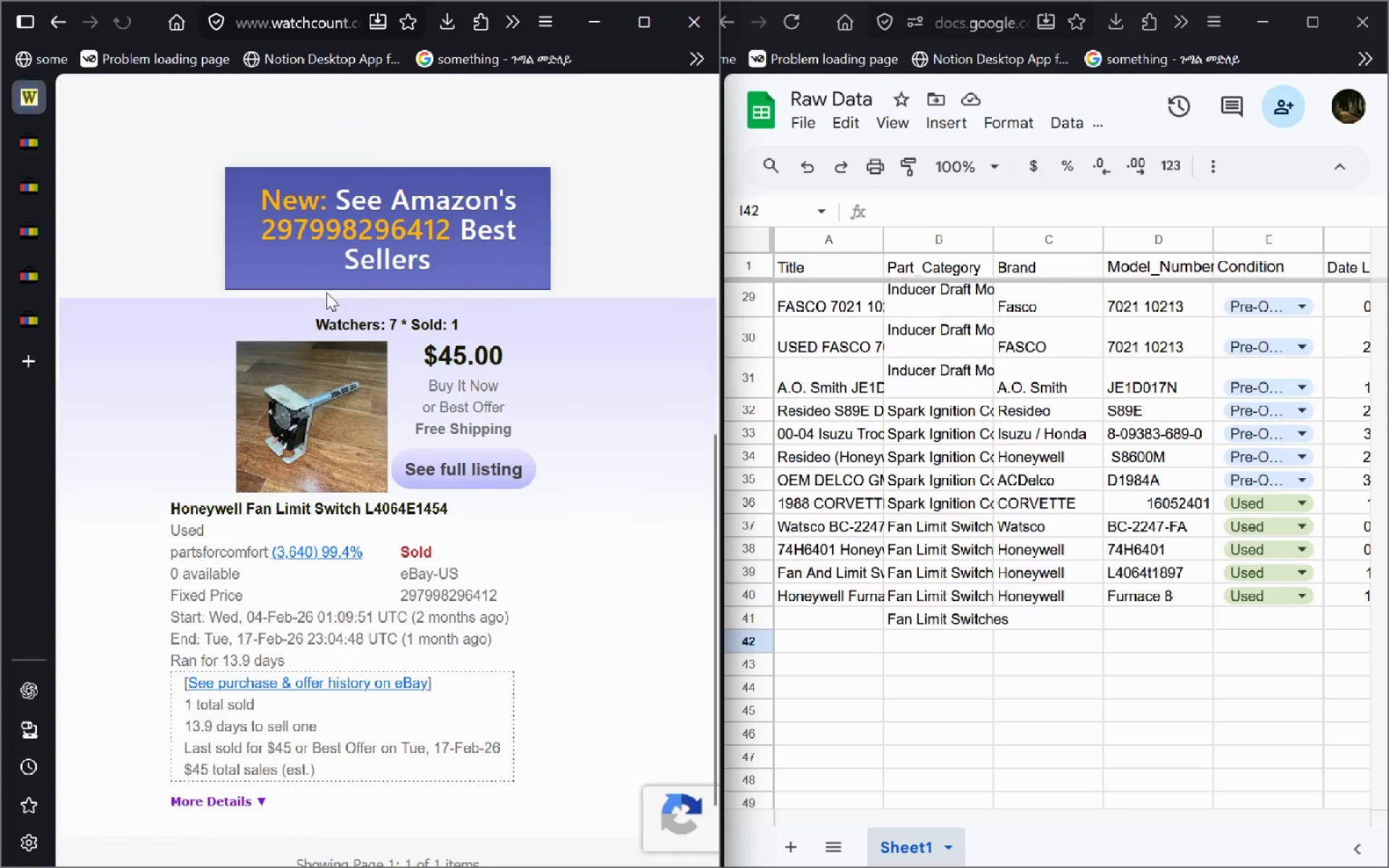 
wait(5.39)
 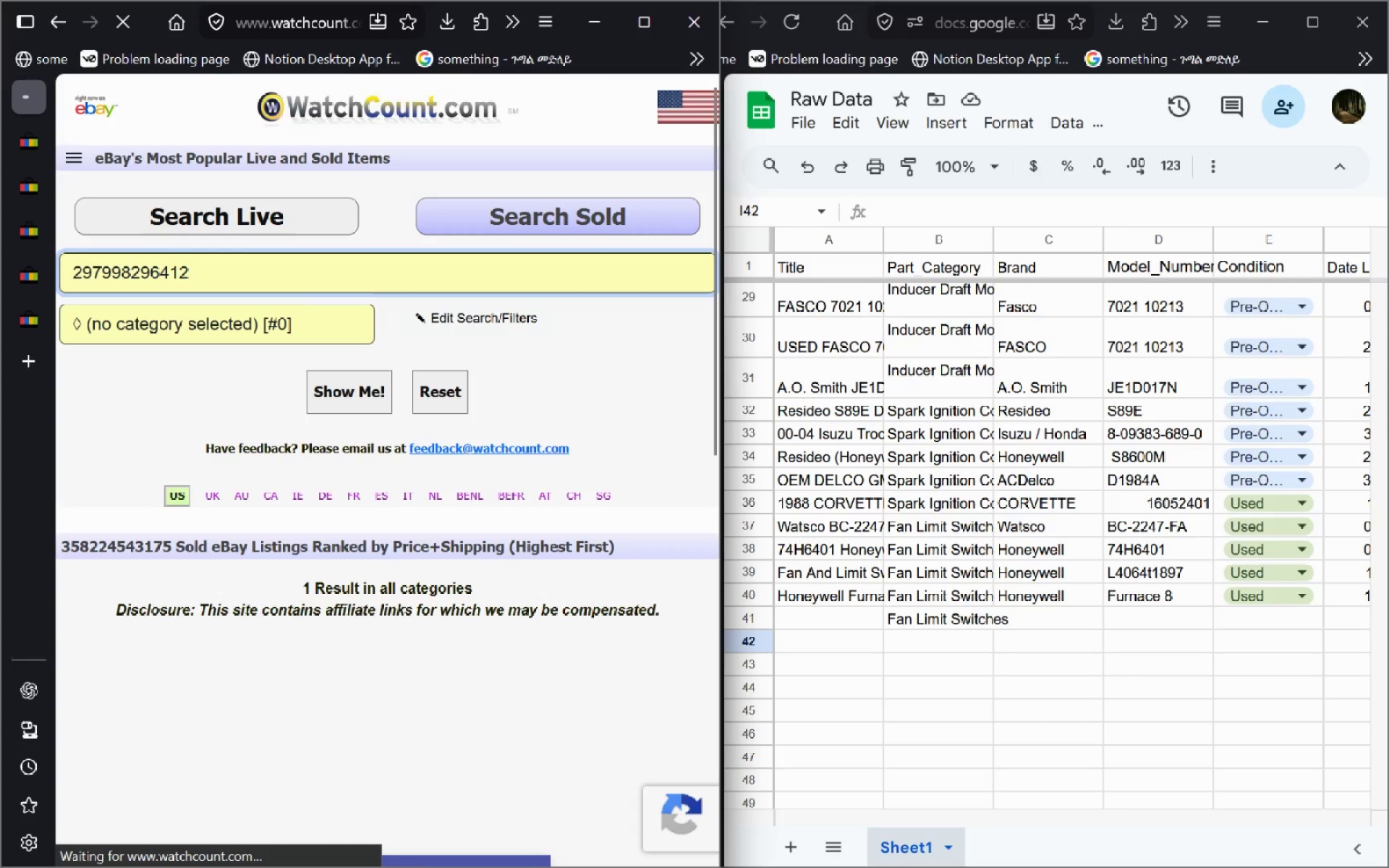 
left_click([430, 504])
 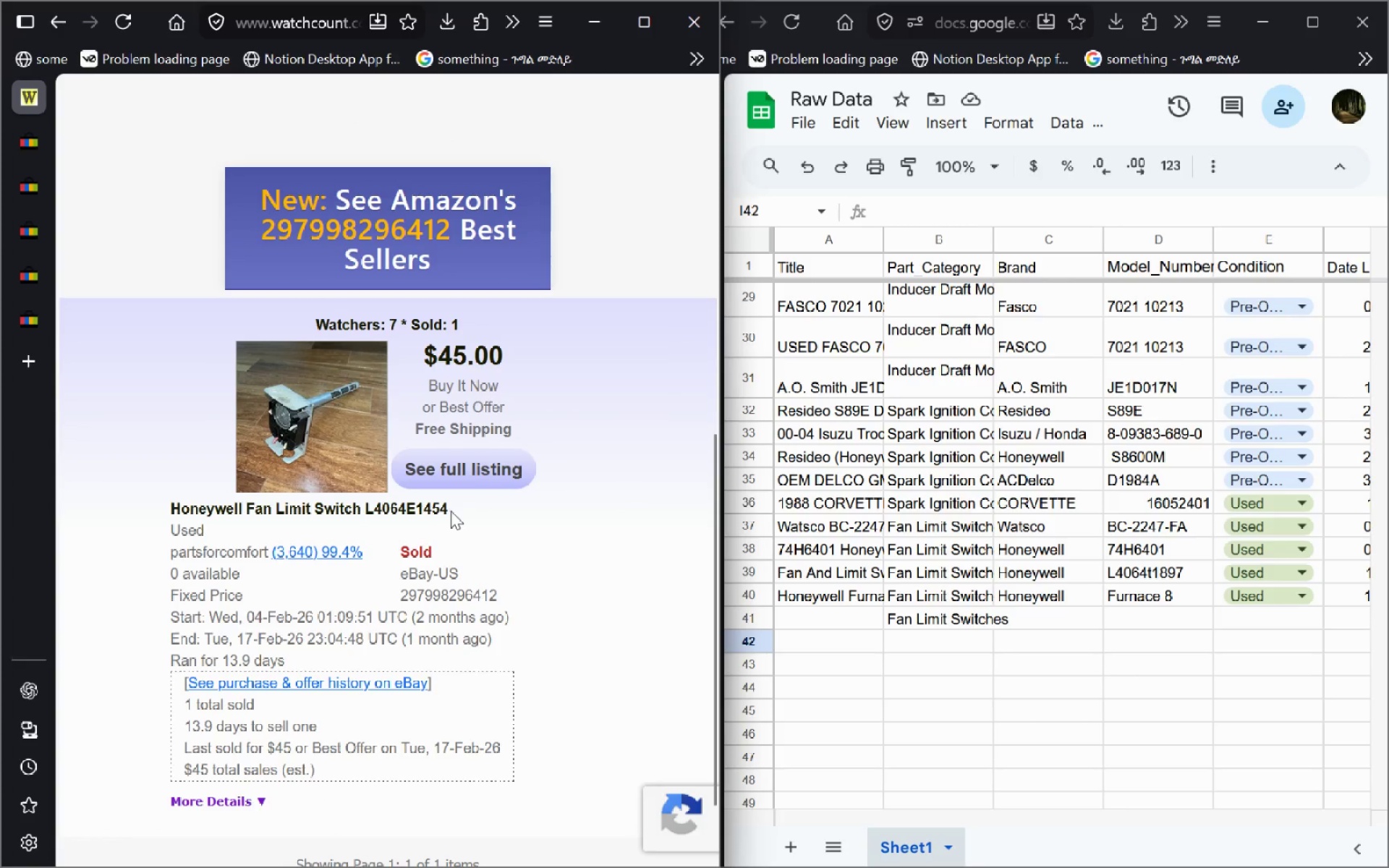 
left_click_drag(start_coordinate=[452, 511], to_coordinate=[173, 508])
 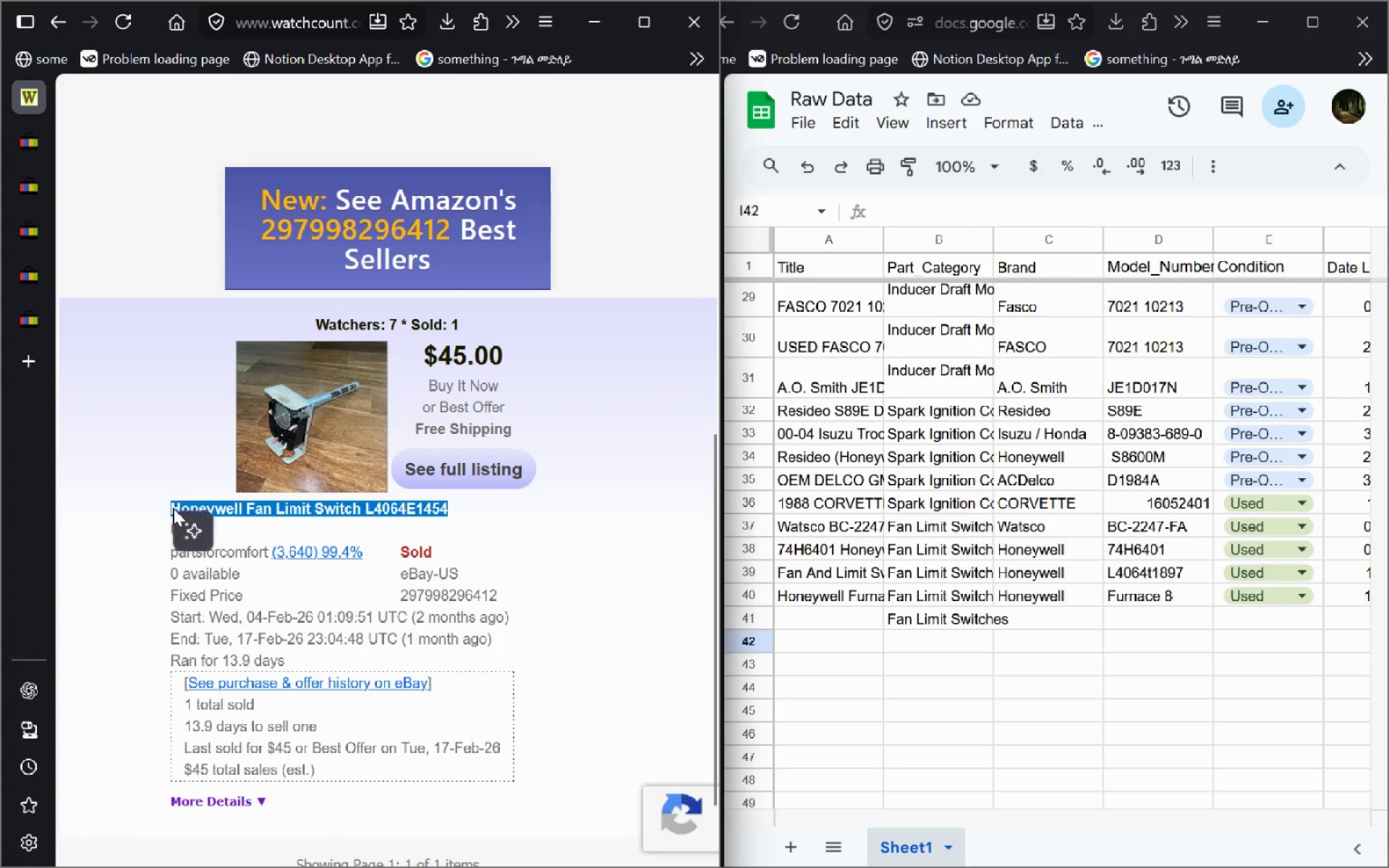 
key(Control+C)
 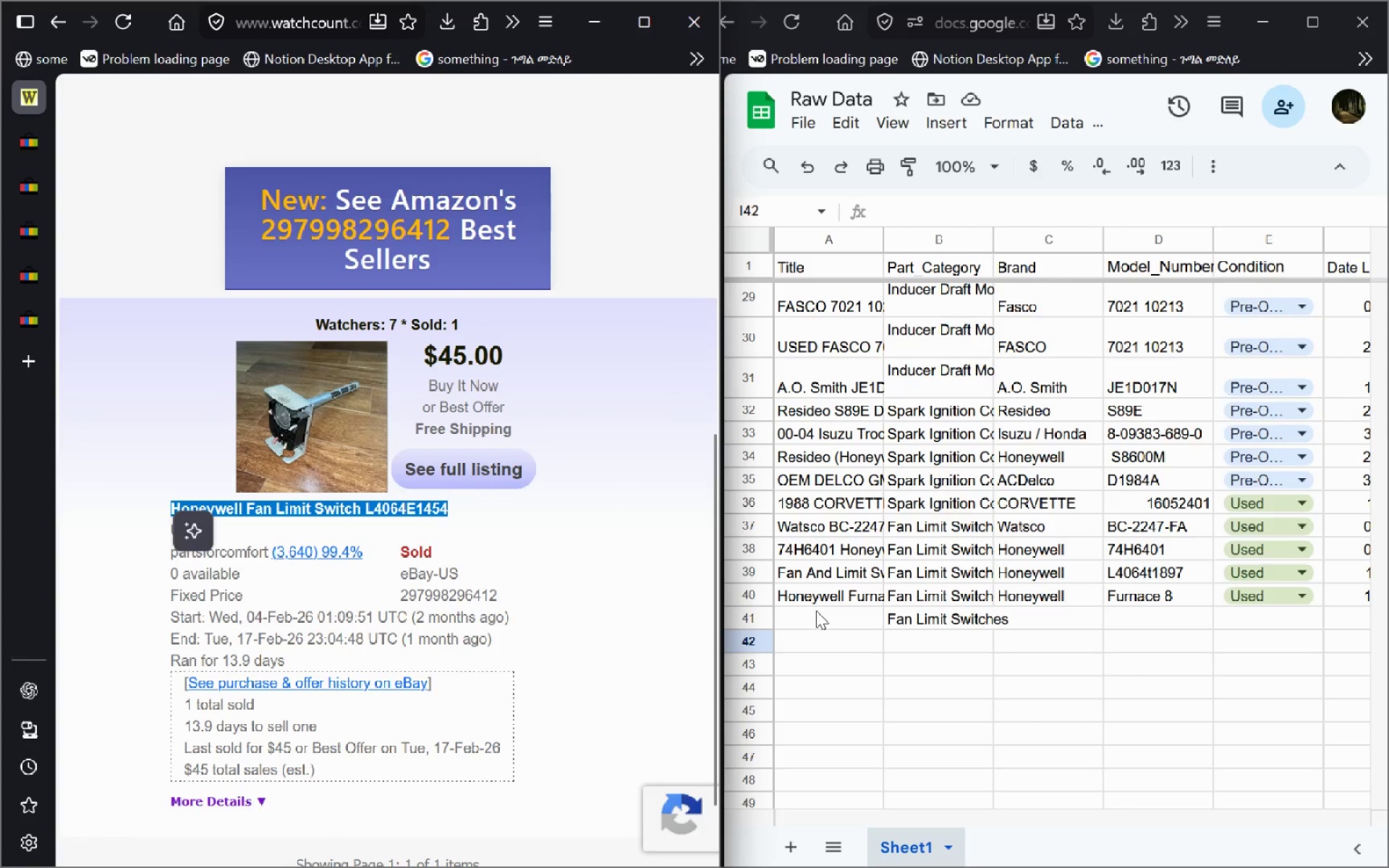 
left_click([816, 610])
 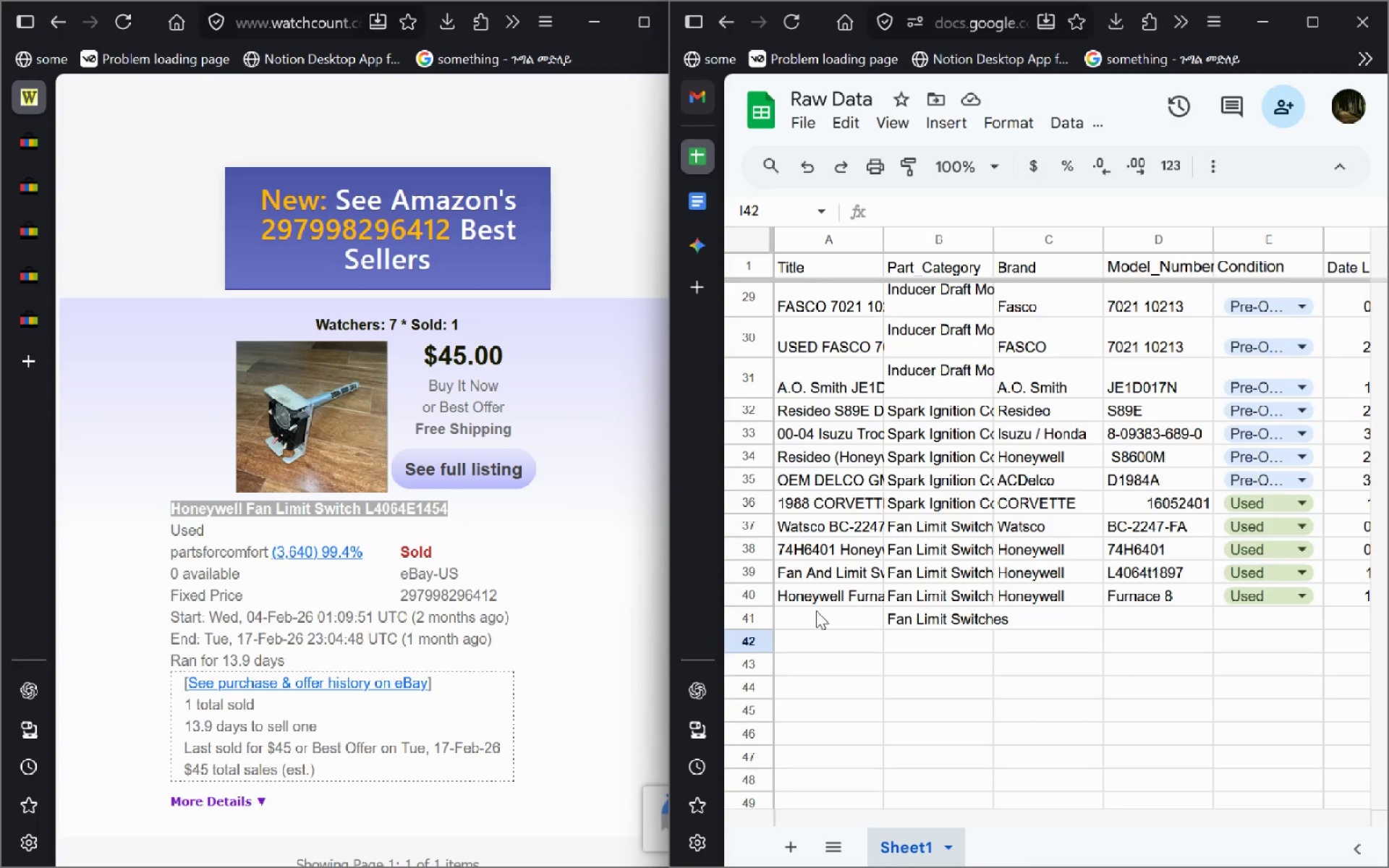 
key(Control+V)
 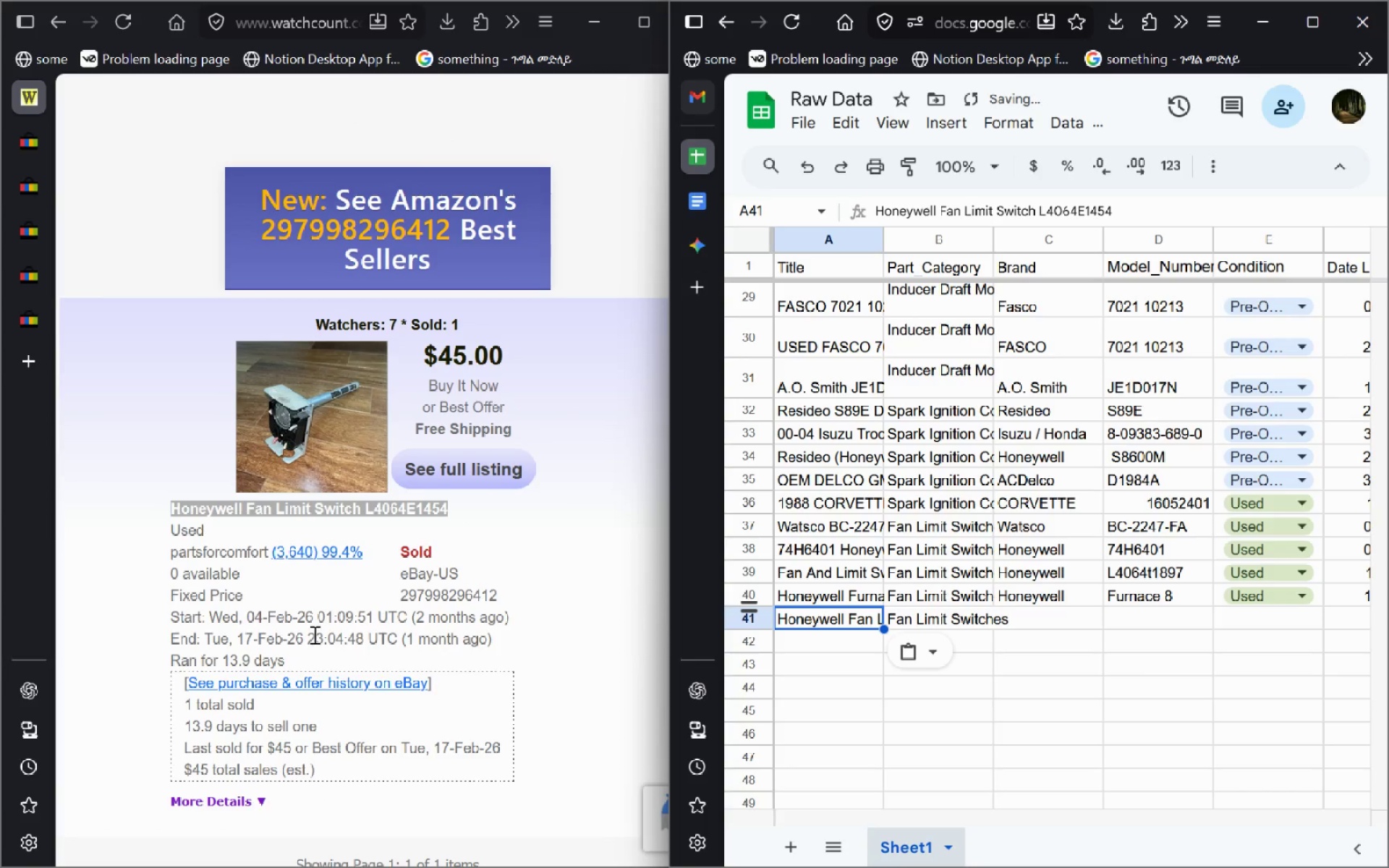 
left_click_drag(start_coordinate=[315, 619], to_coordinate=[250, 613])
 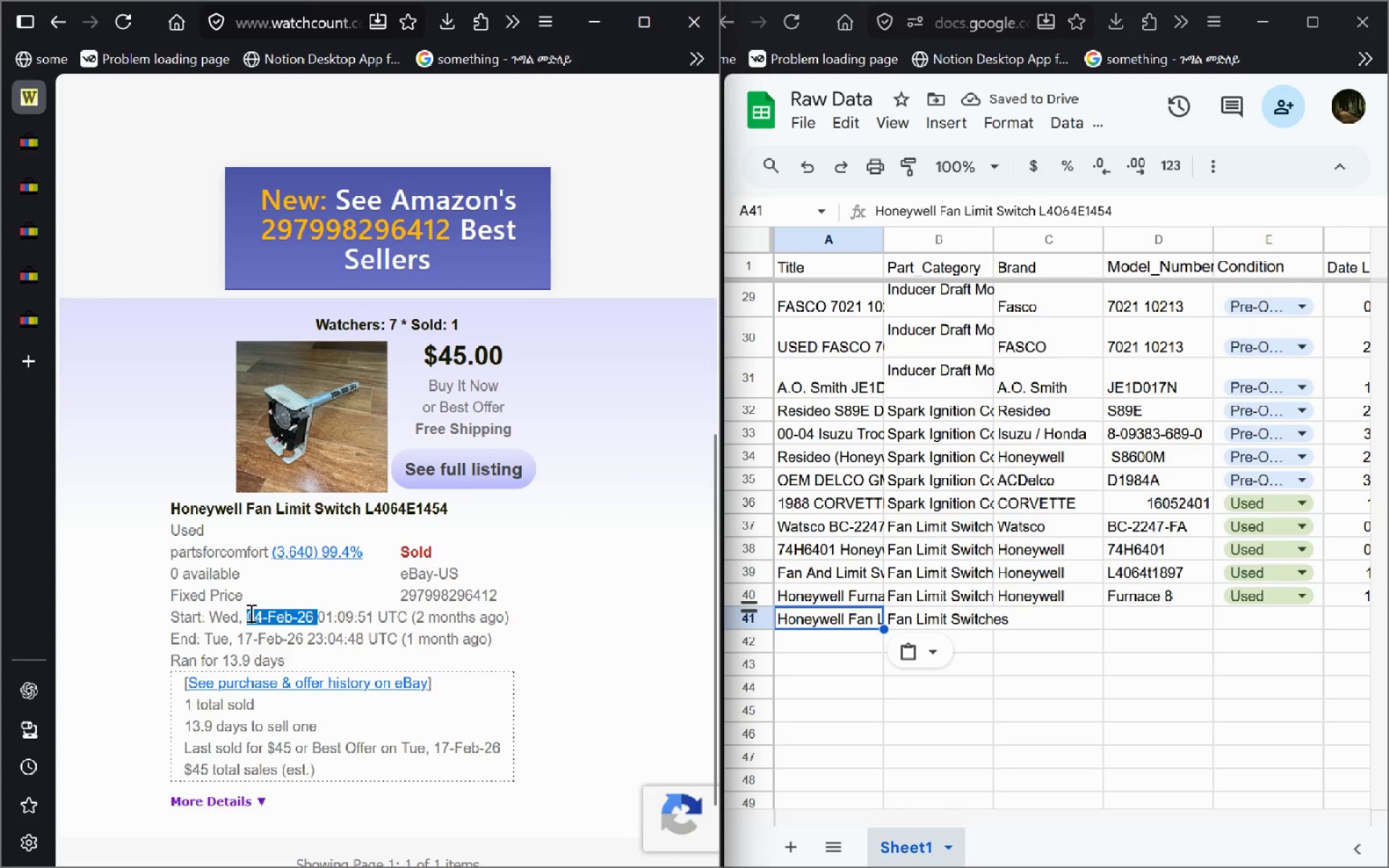 
key(Control+C)
 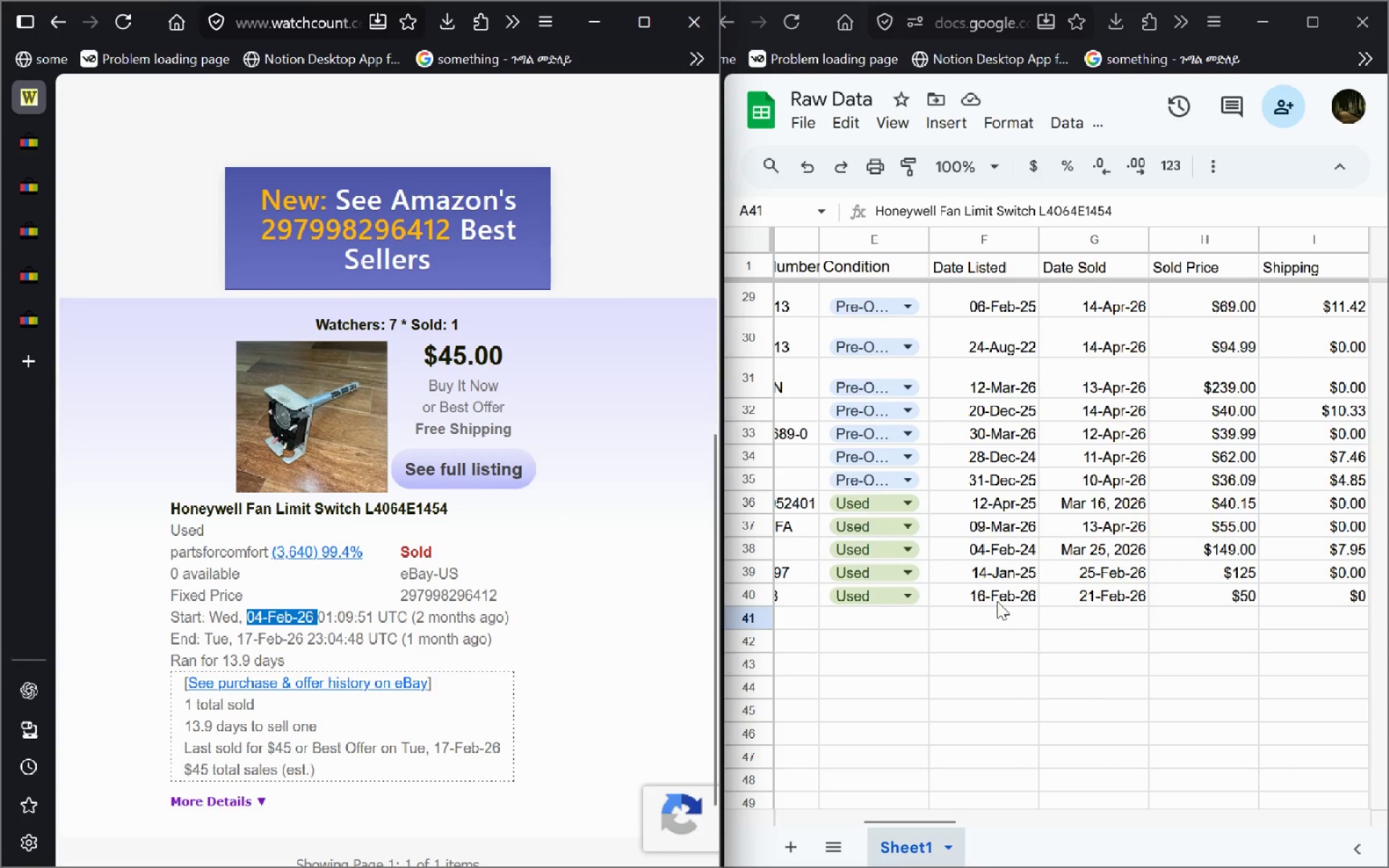 
left_click([995, 609])
 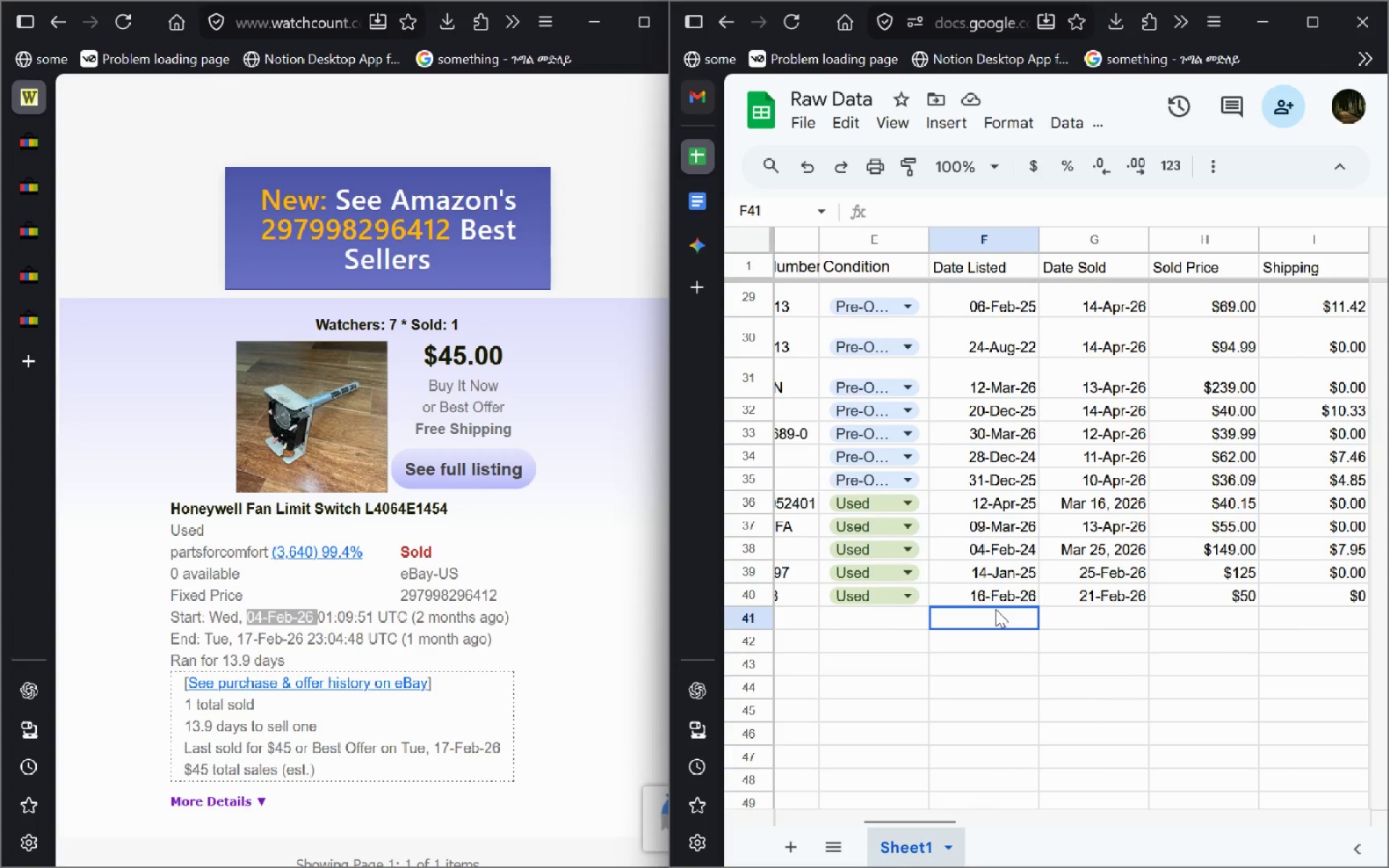 
key(Control+V)
 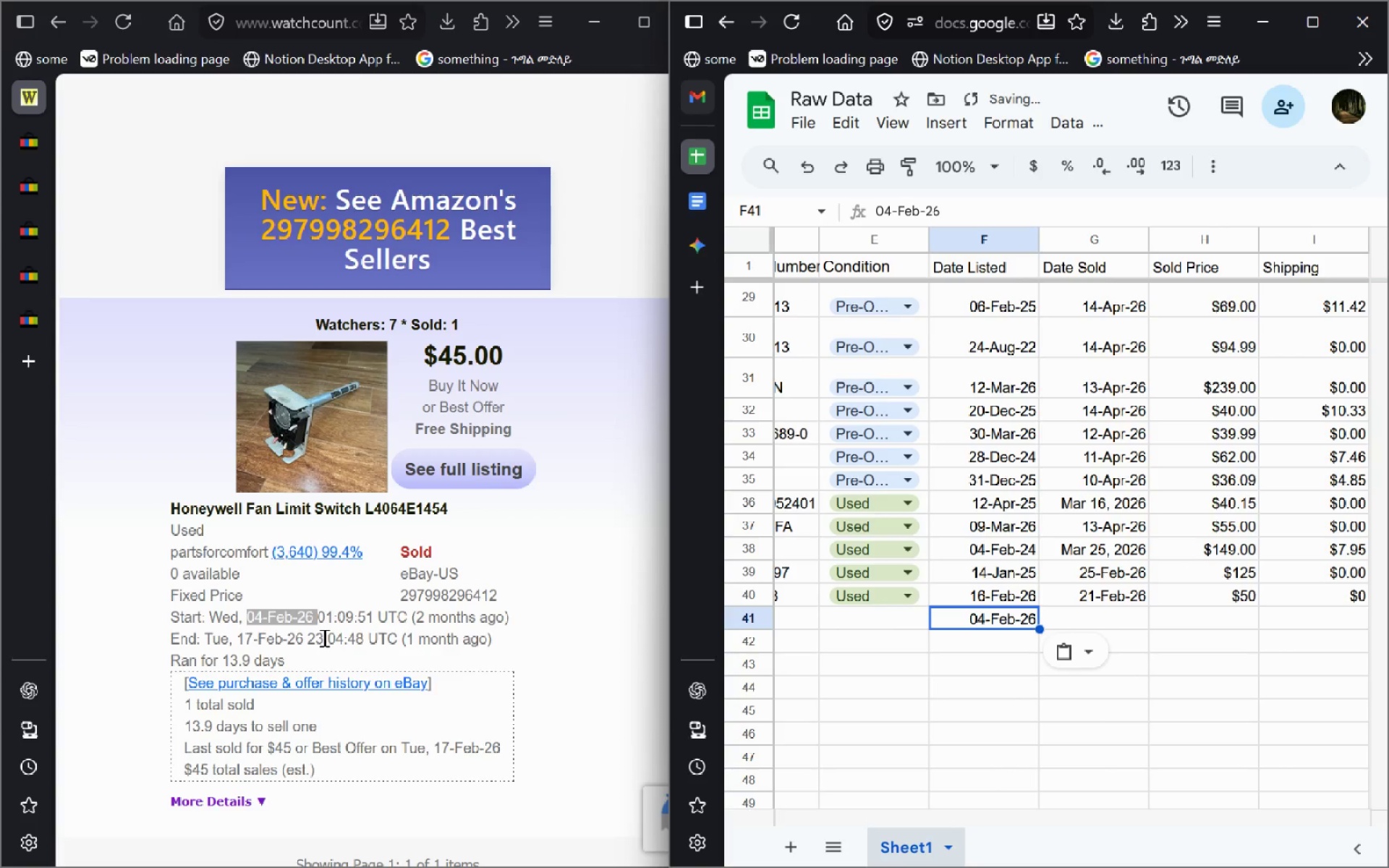 
left_click([323, 637])
 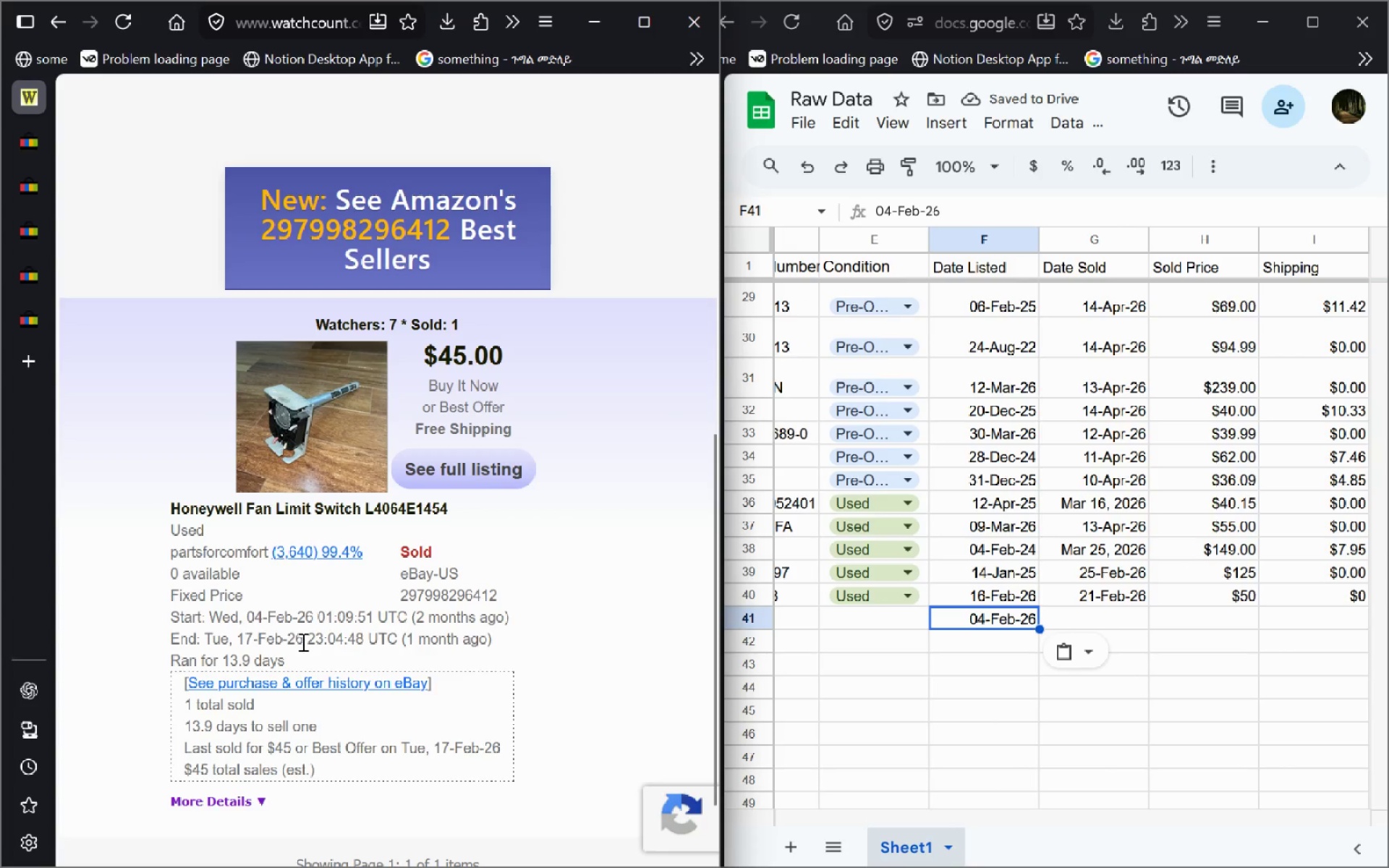 
left_click_drag(start_coordinate=[304, 642], to_coordinate=[237, 642])
 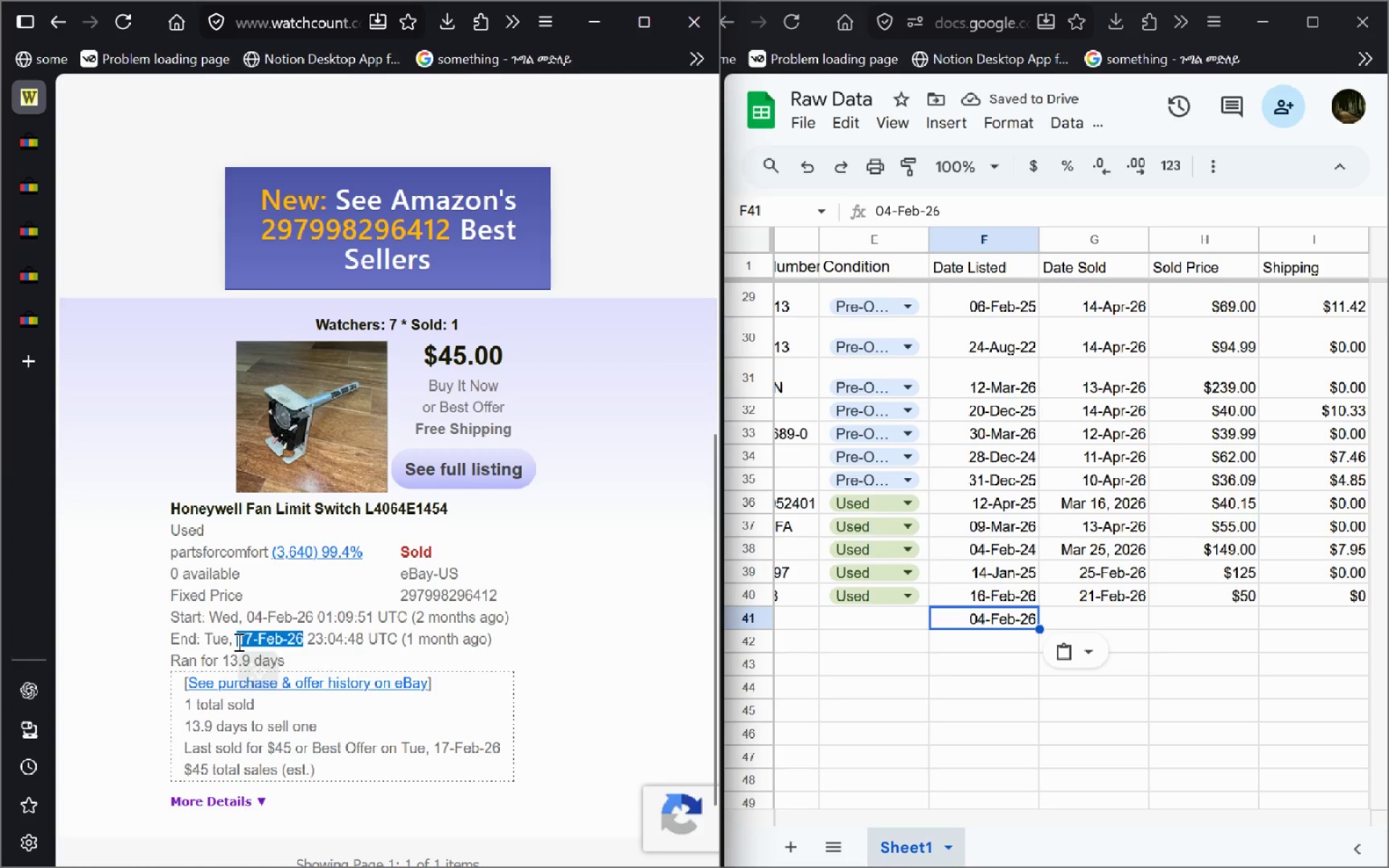 
key(Control+C)
 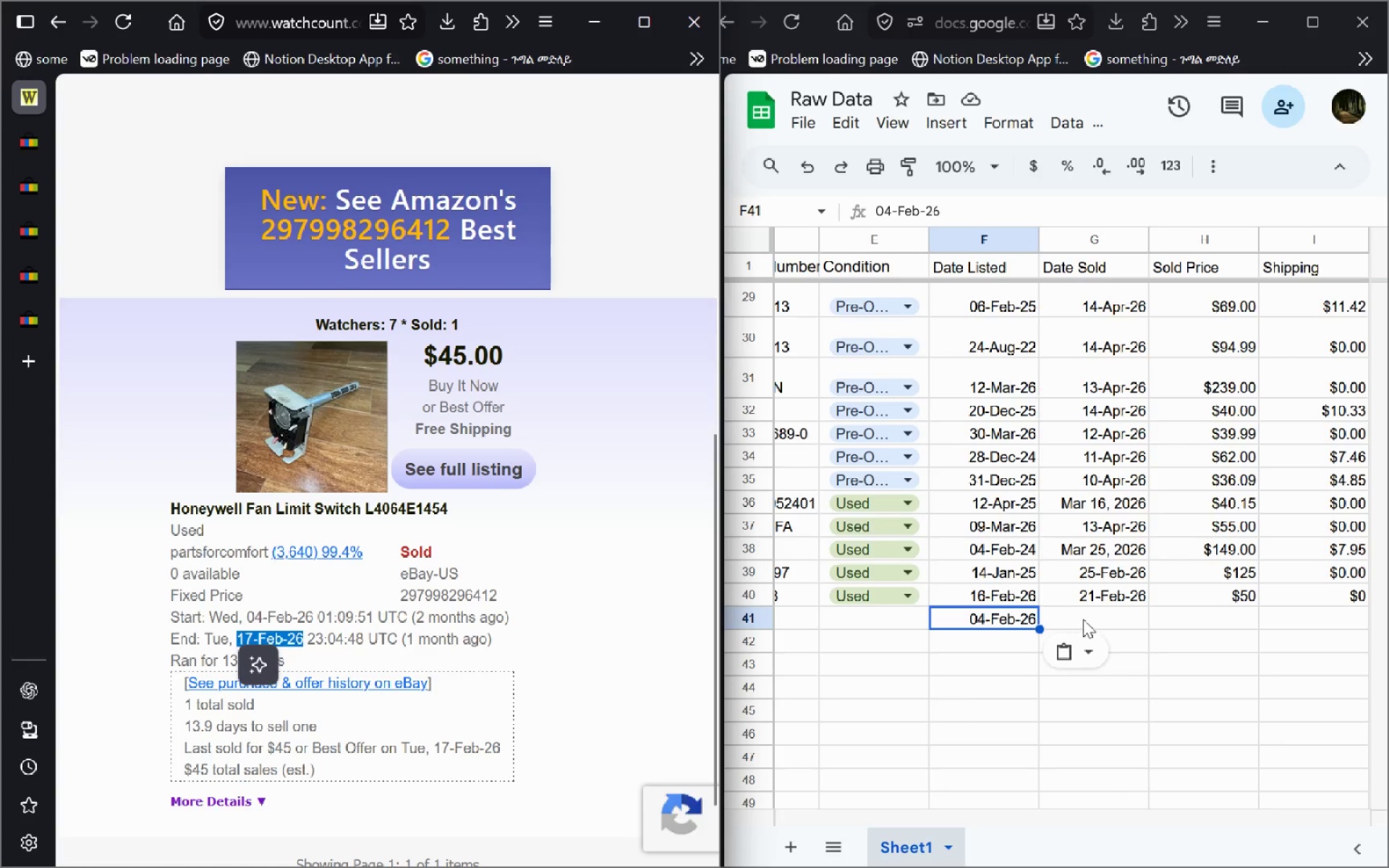 
left_click([1084, 619])
 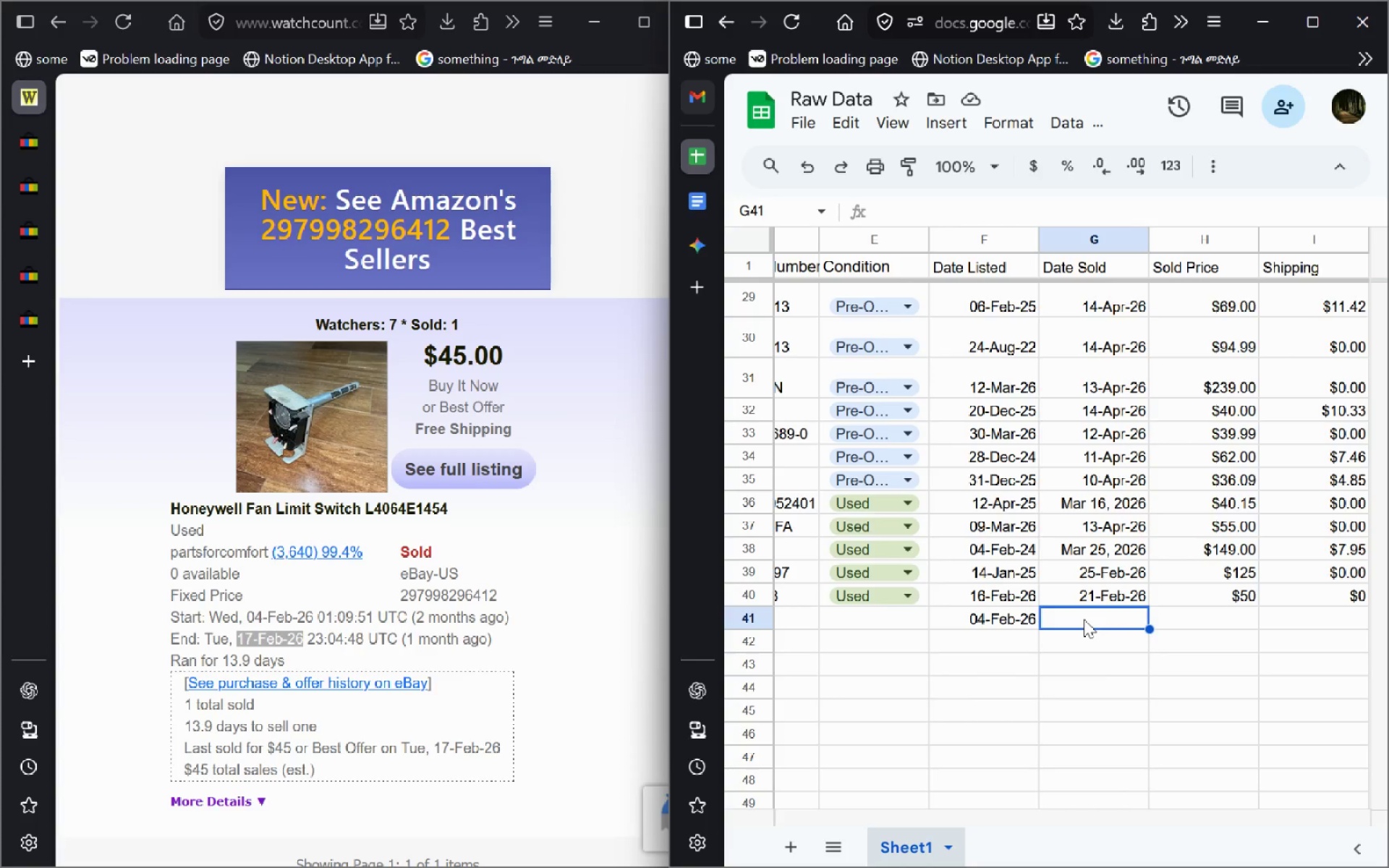 
wait(6.14)
 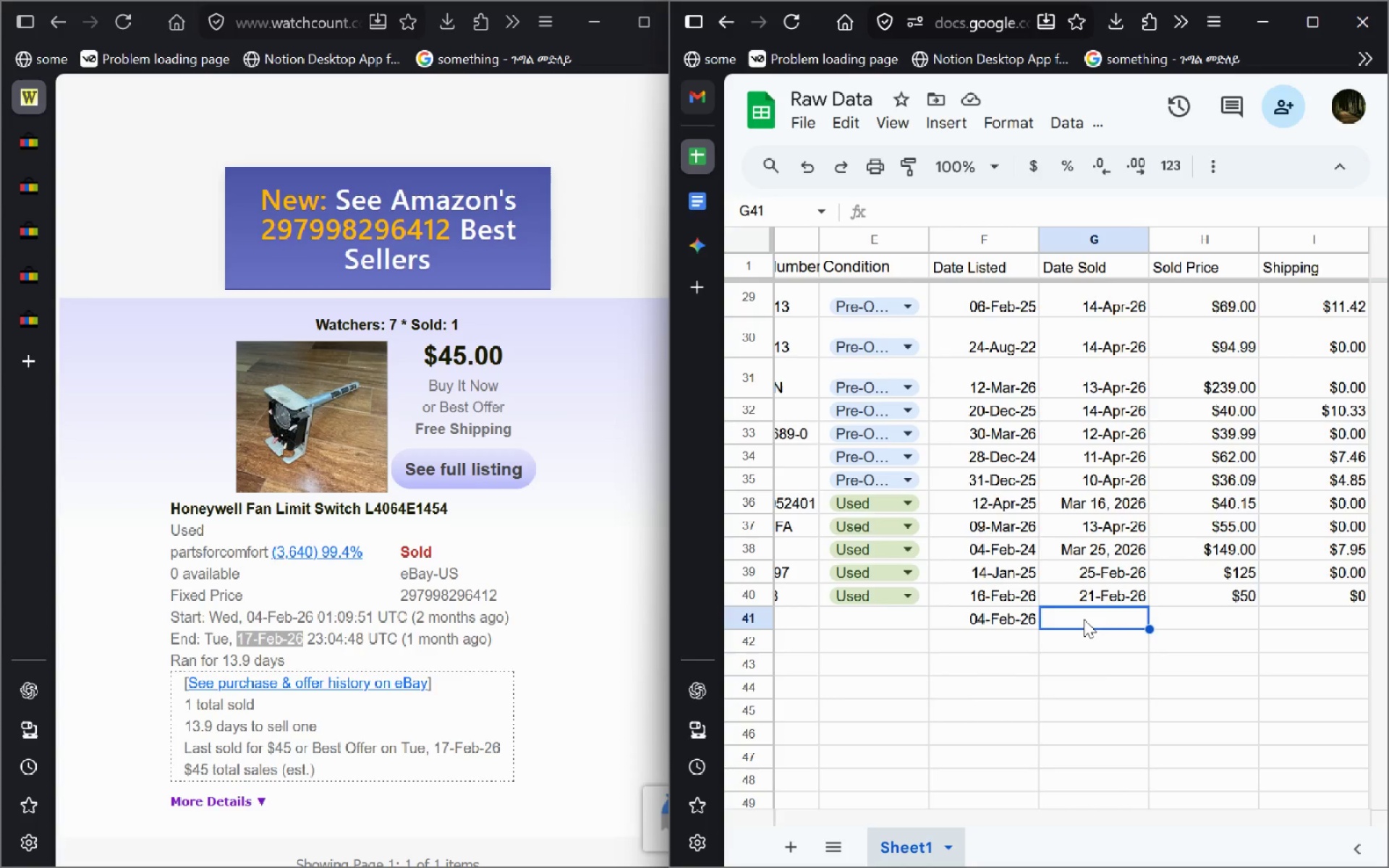 
key(Control+V)
 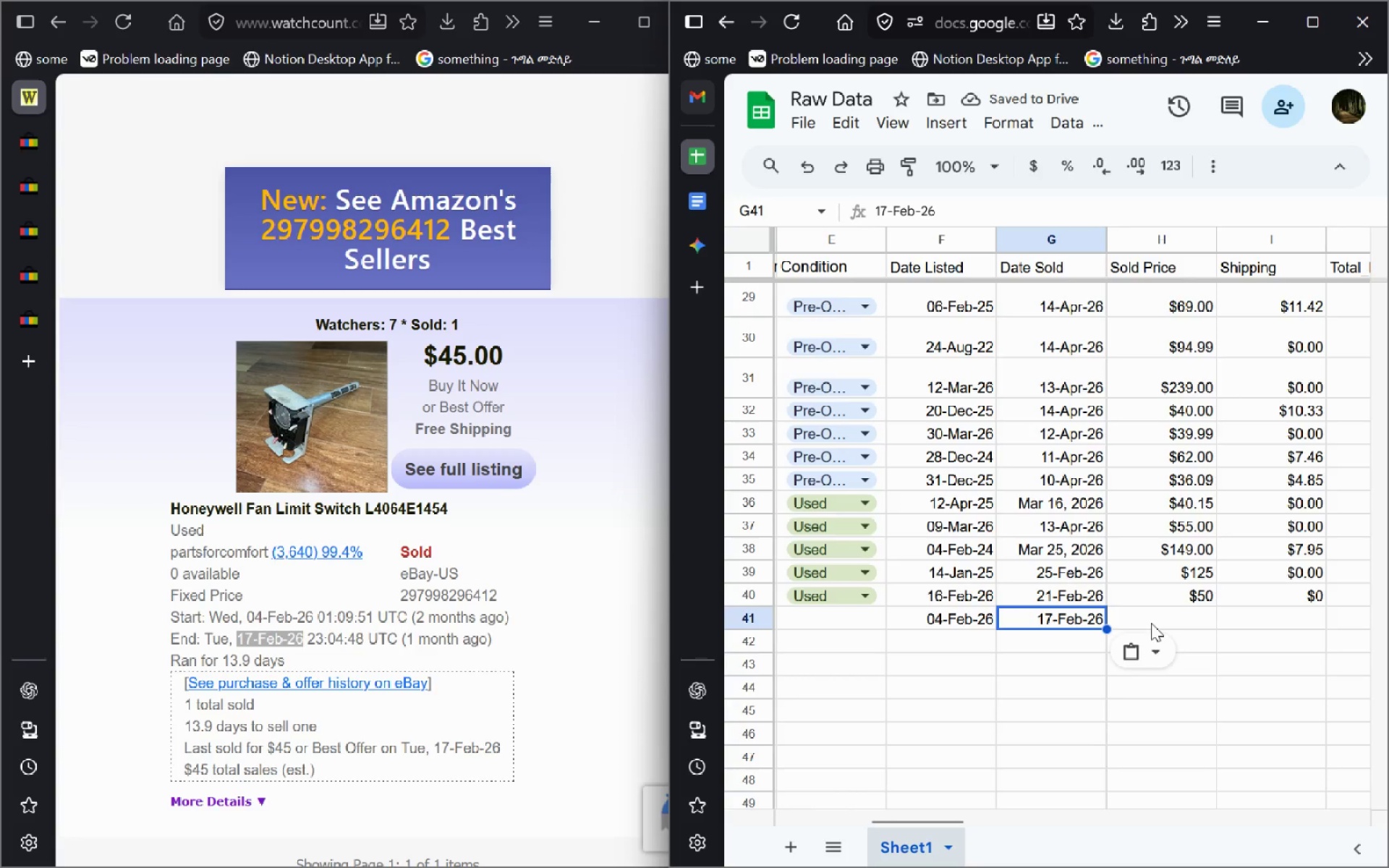 
left_click([1155, 621])
 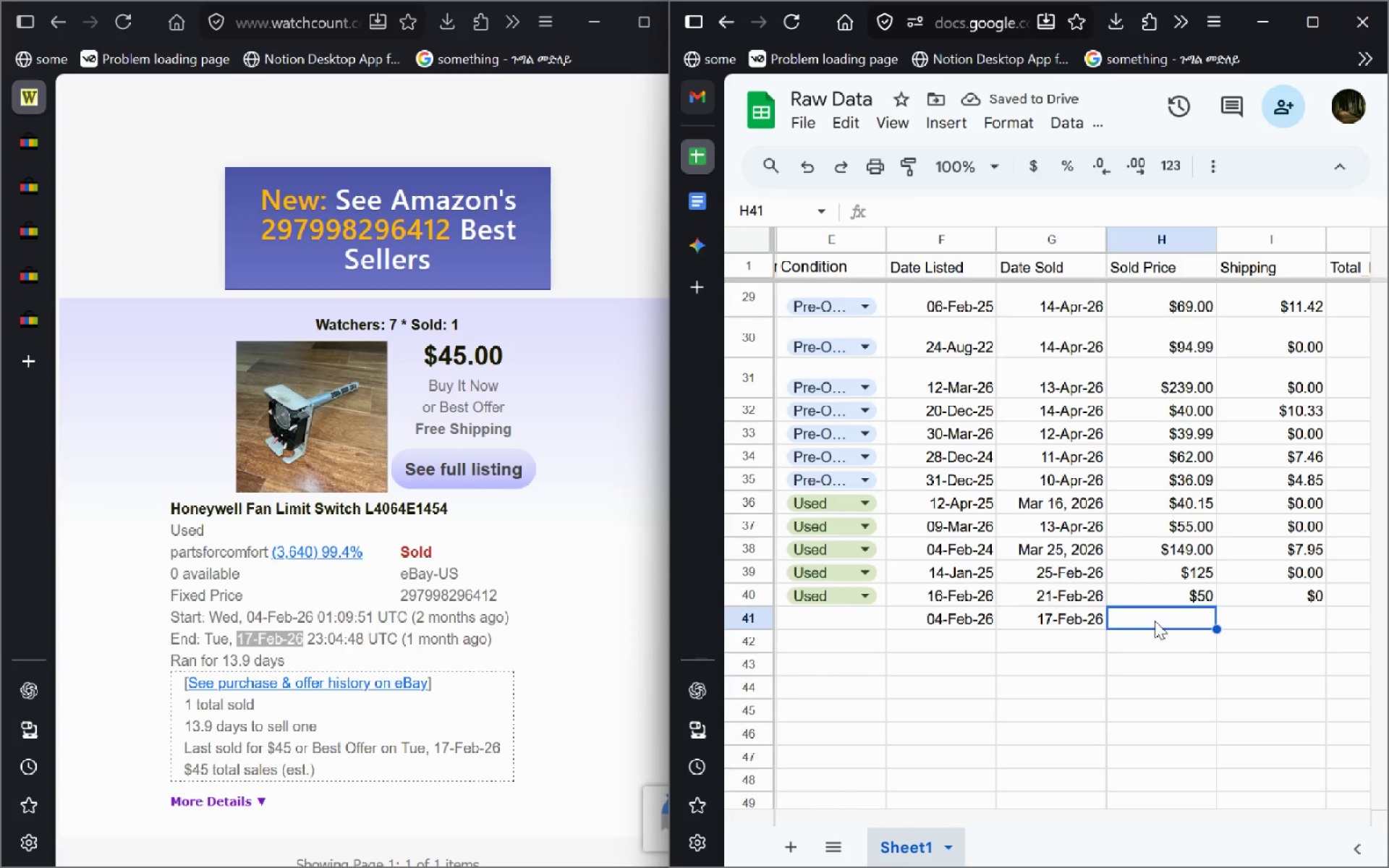 
type($5)
key(Backspace)
type(45)
 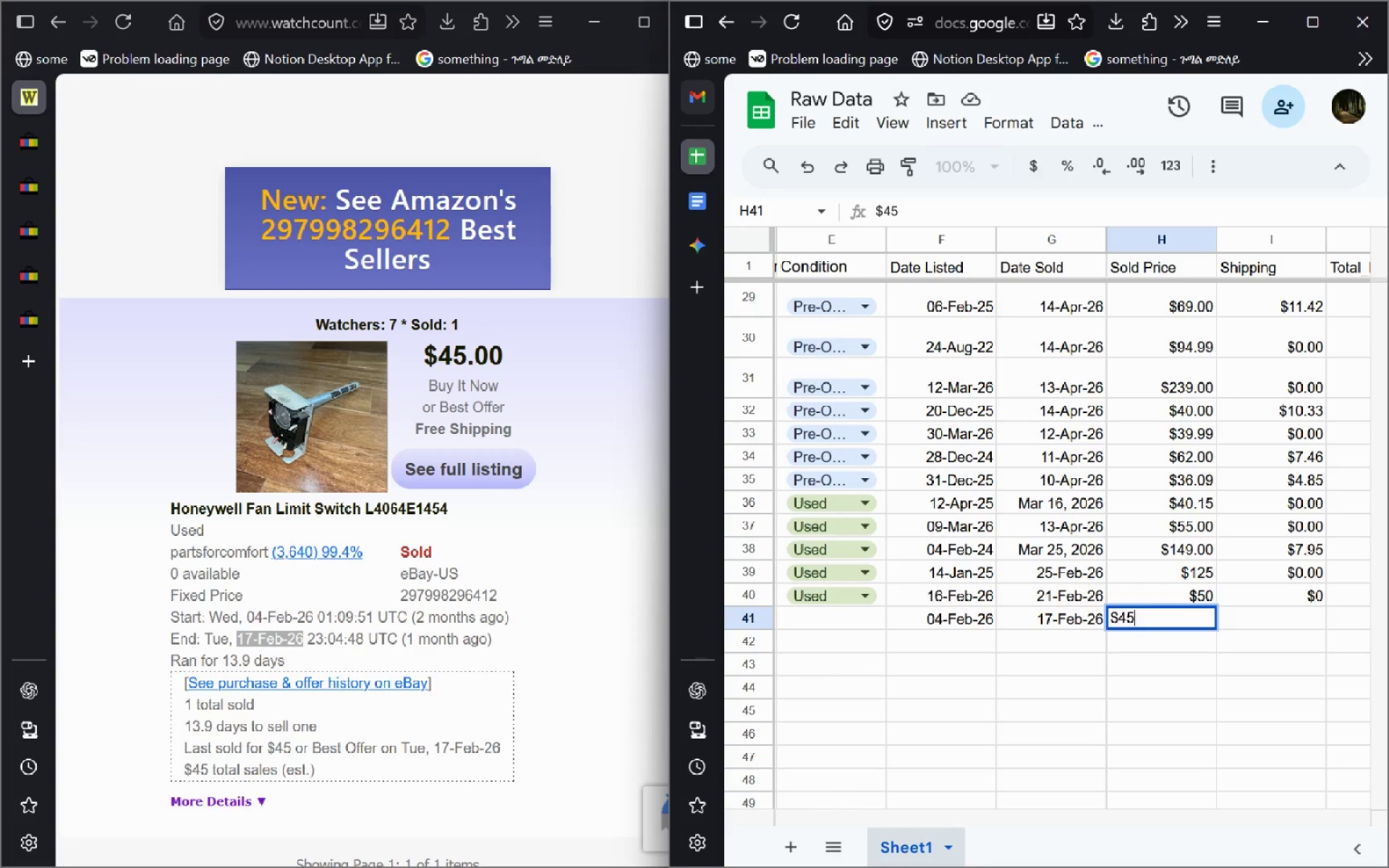 
key(Enter)
 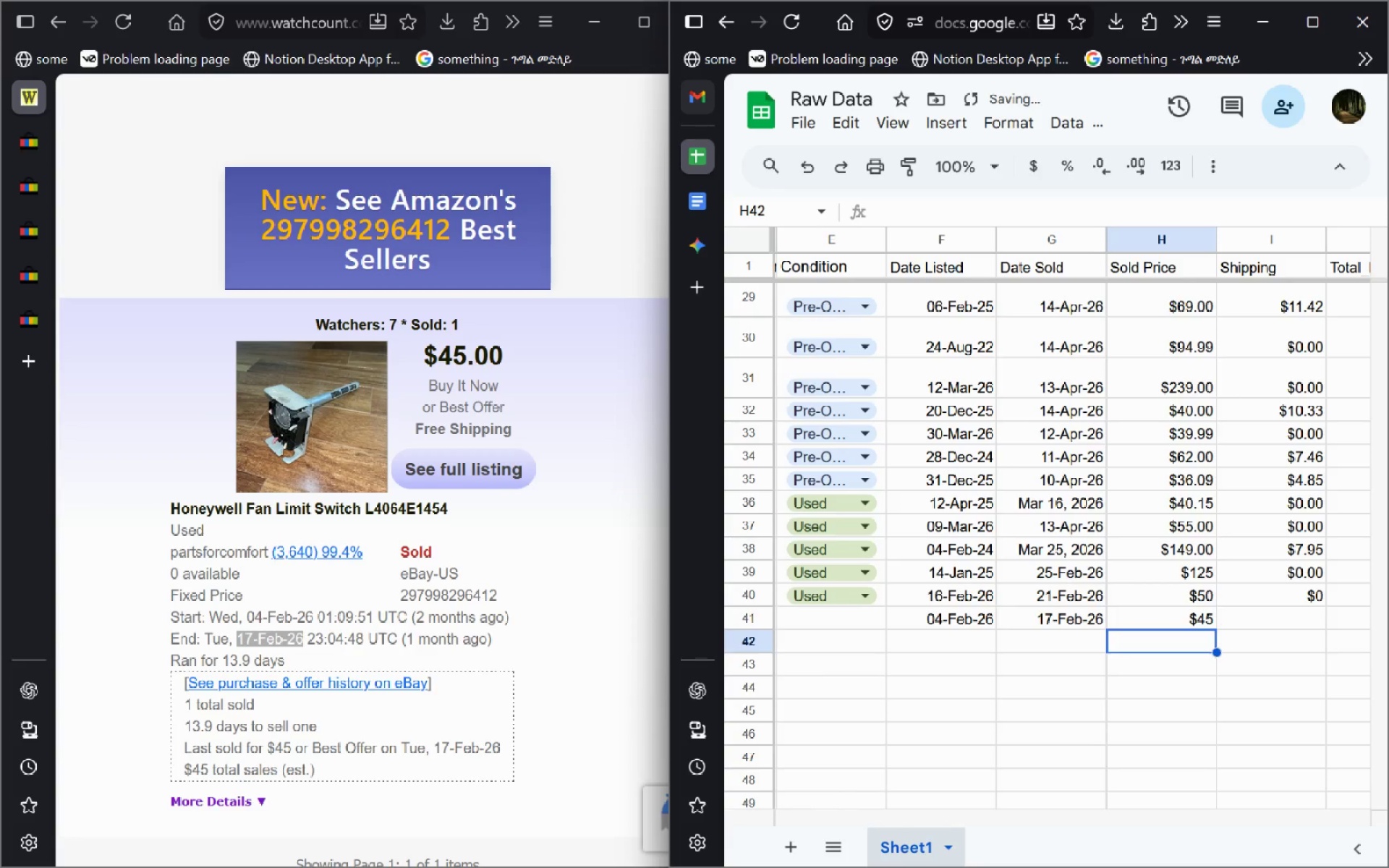 
key(ArrowUp)
 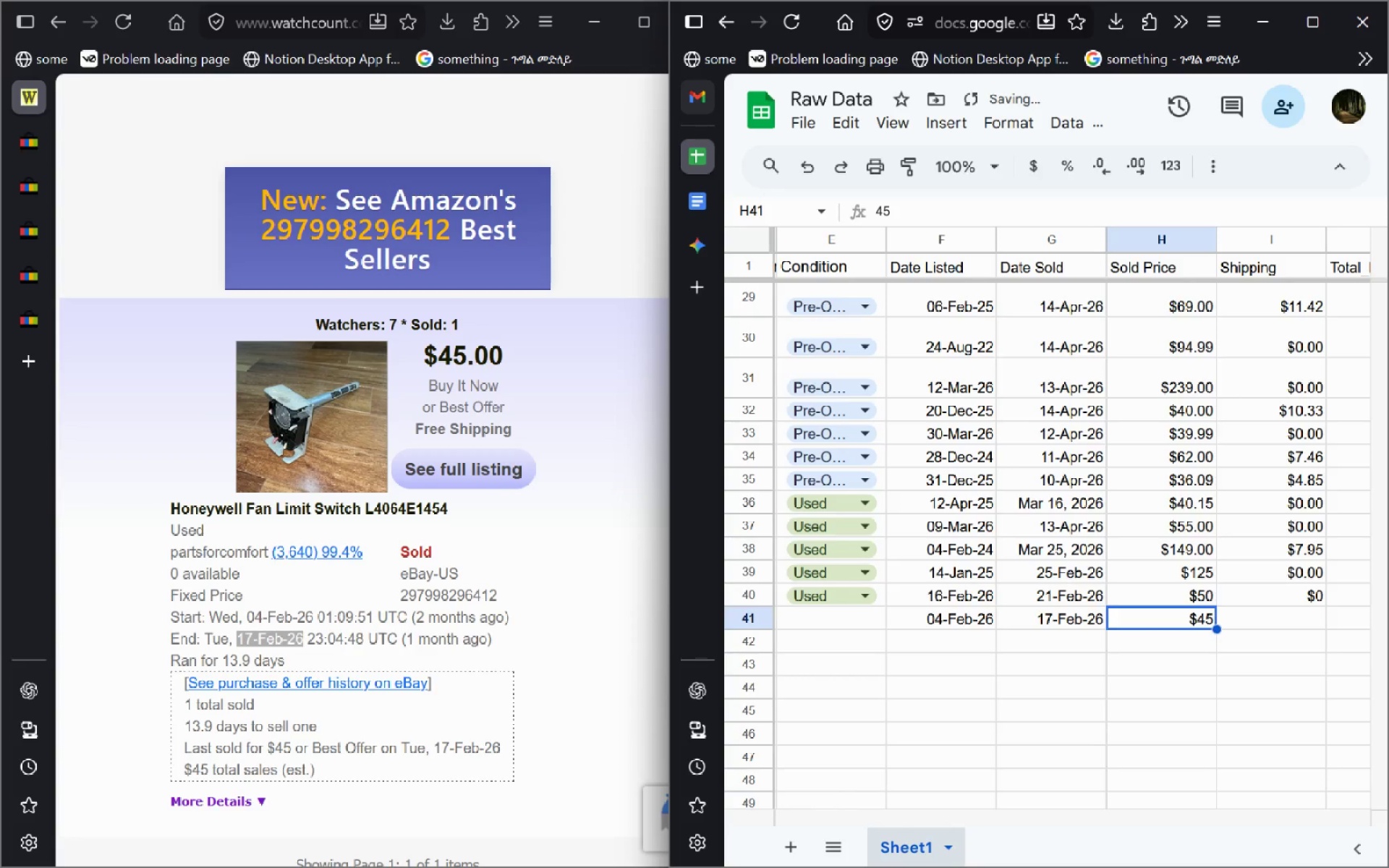 
key(ArrowUp)
 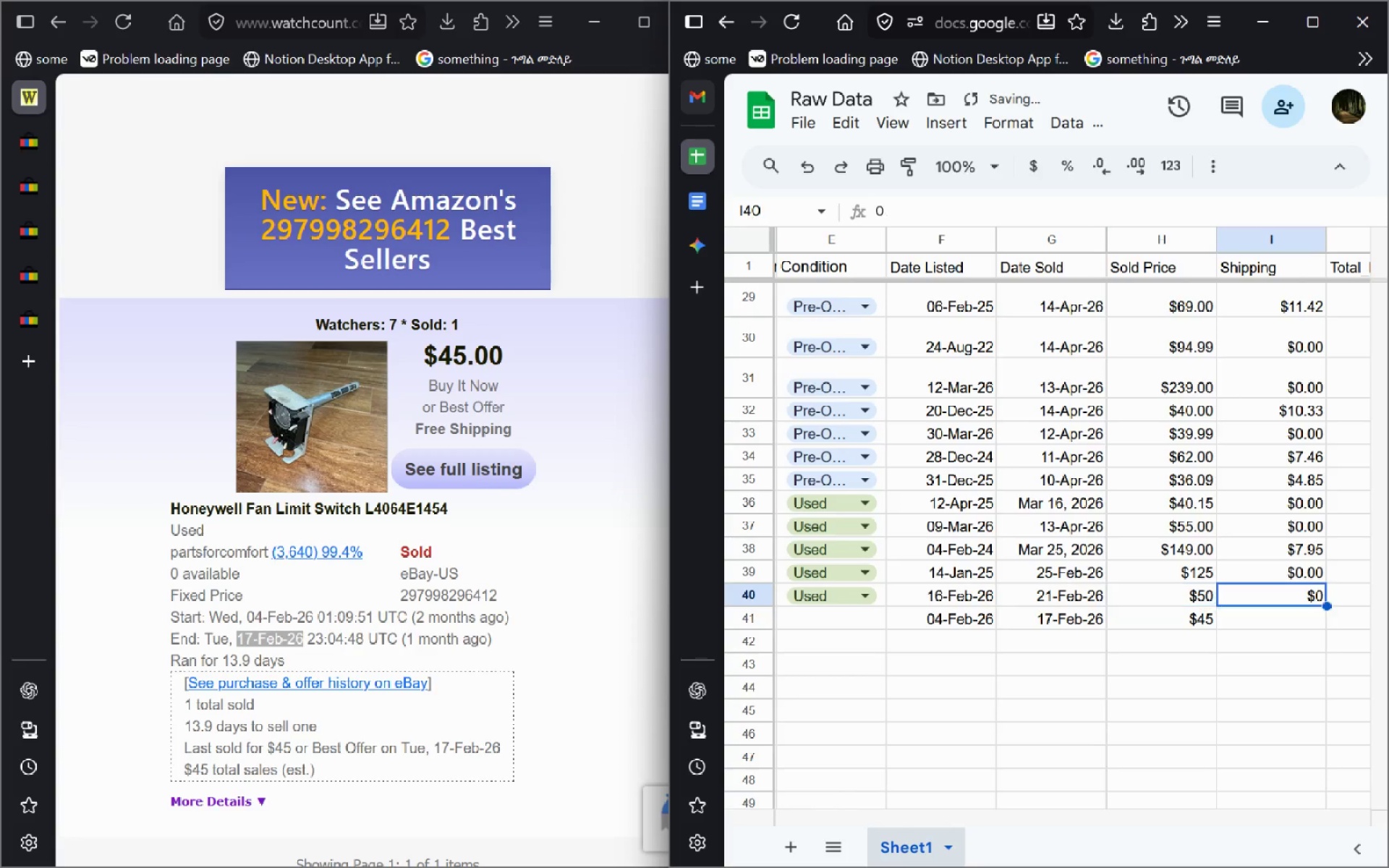 
key(ArrowRight)
 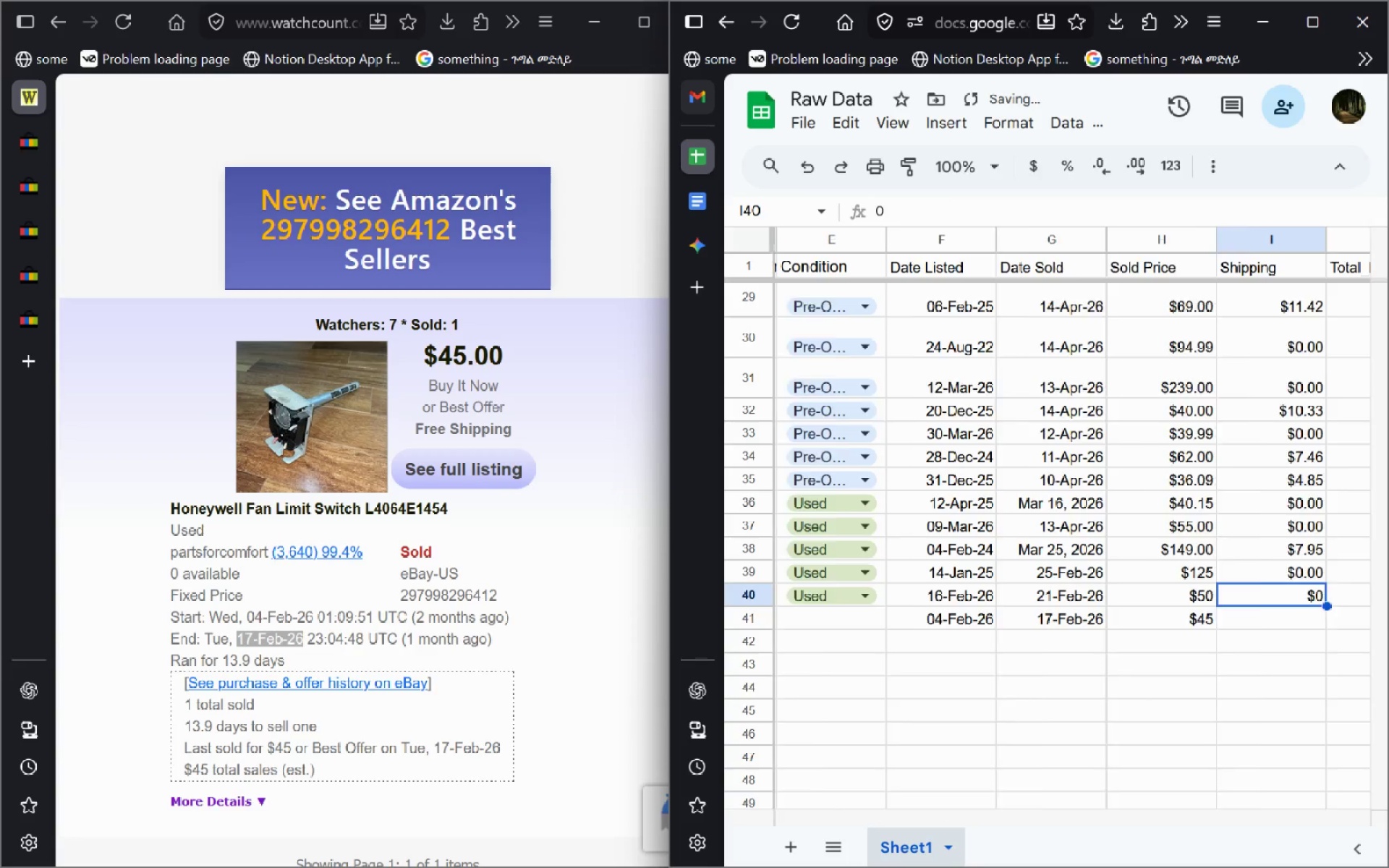 
key(ArrowRight)
 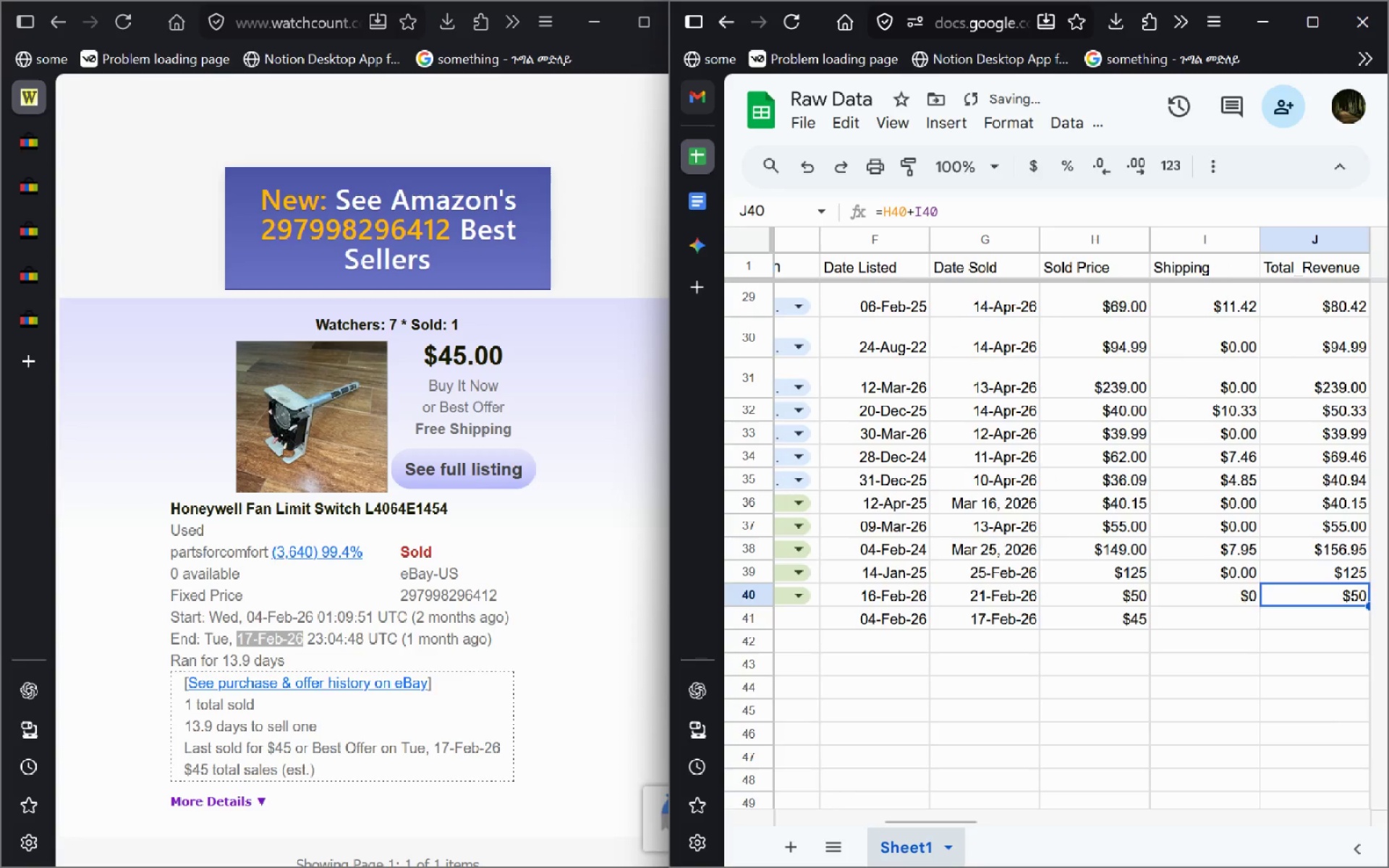 
key(ArrowUp)
 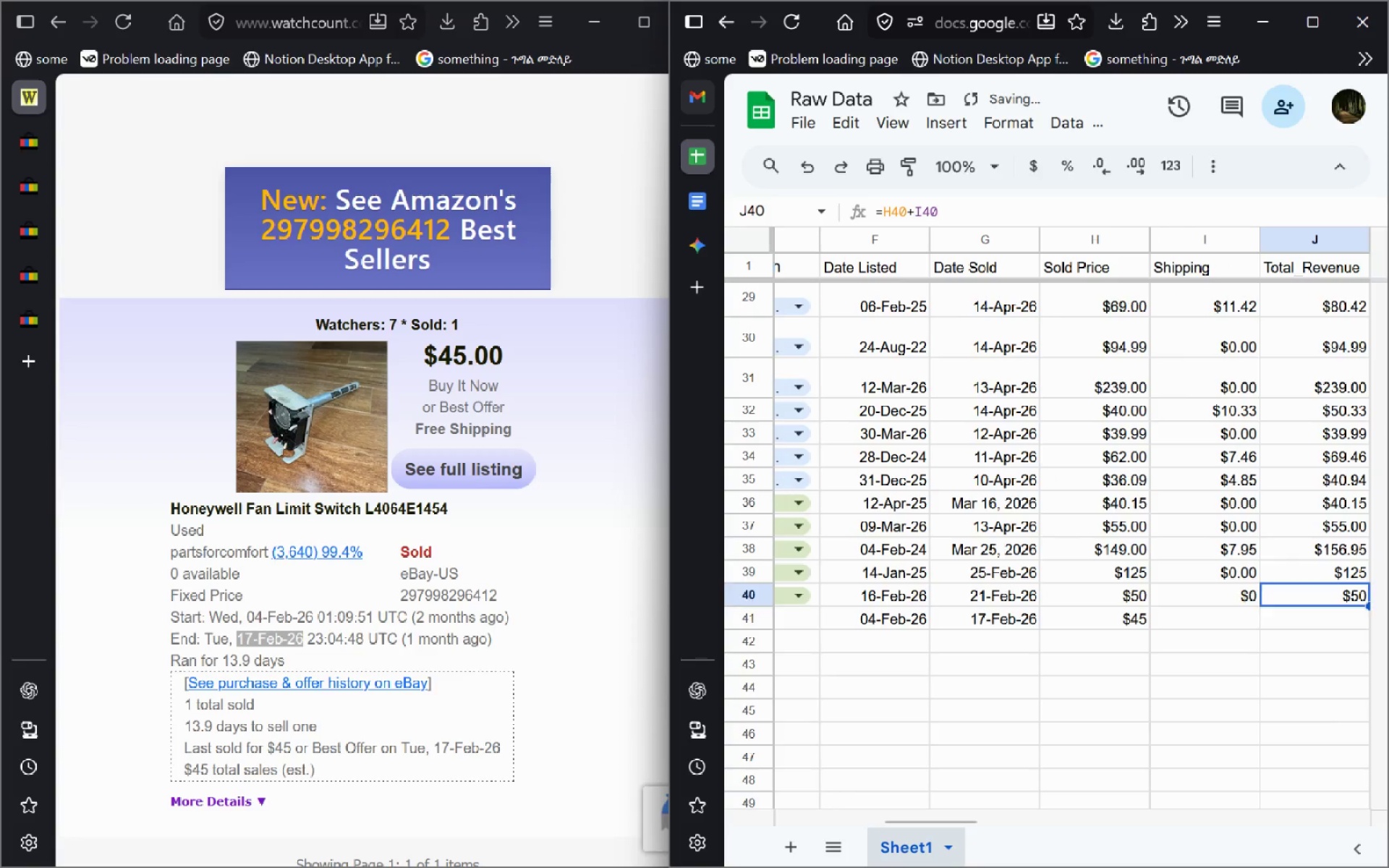 
key(ArrowUp)
 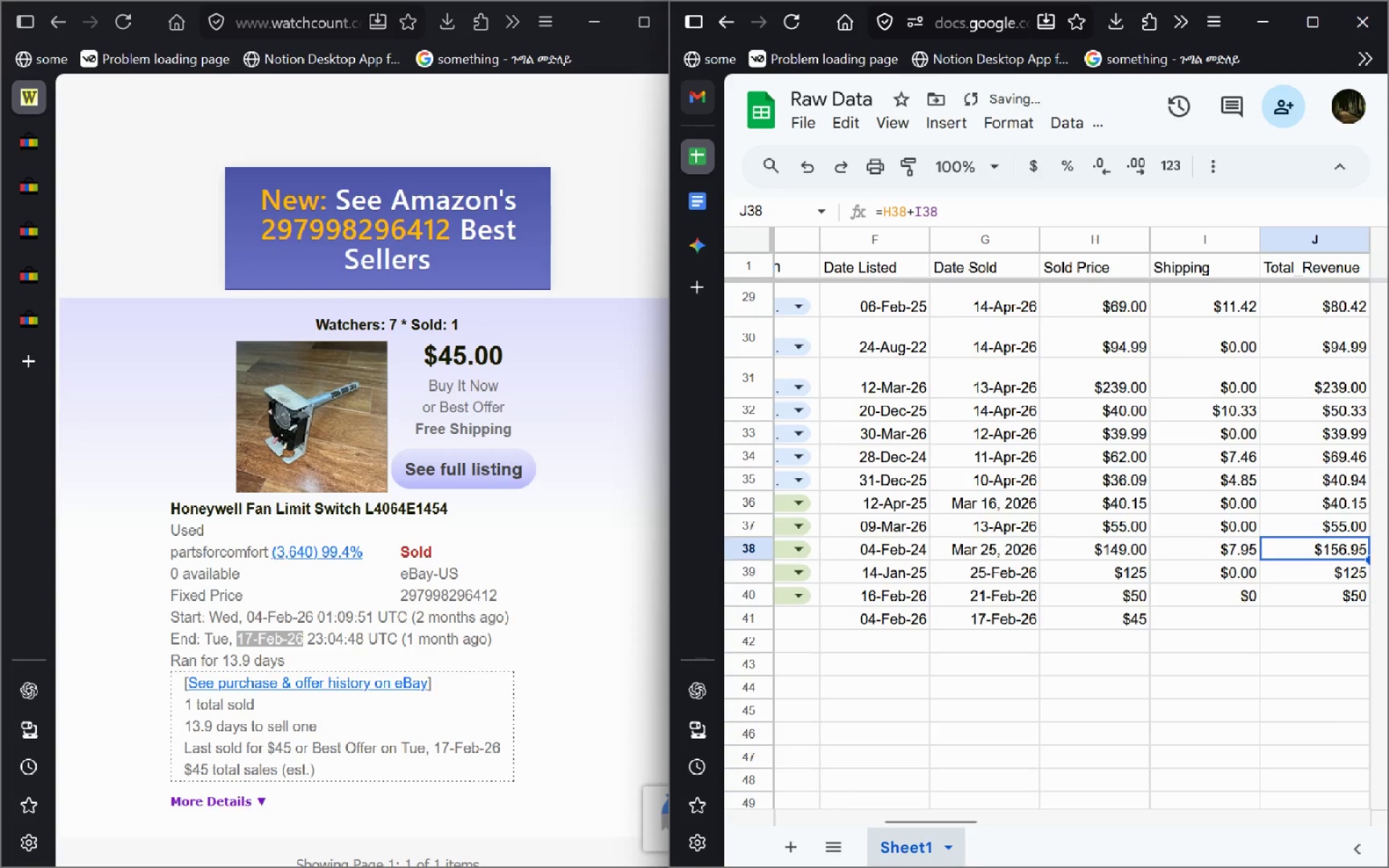 
key(ArrowDown)
 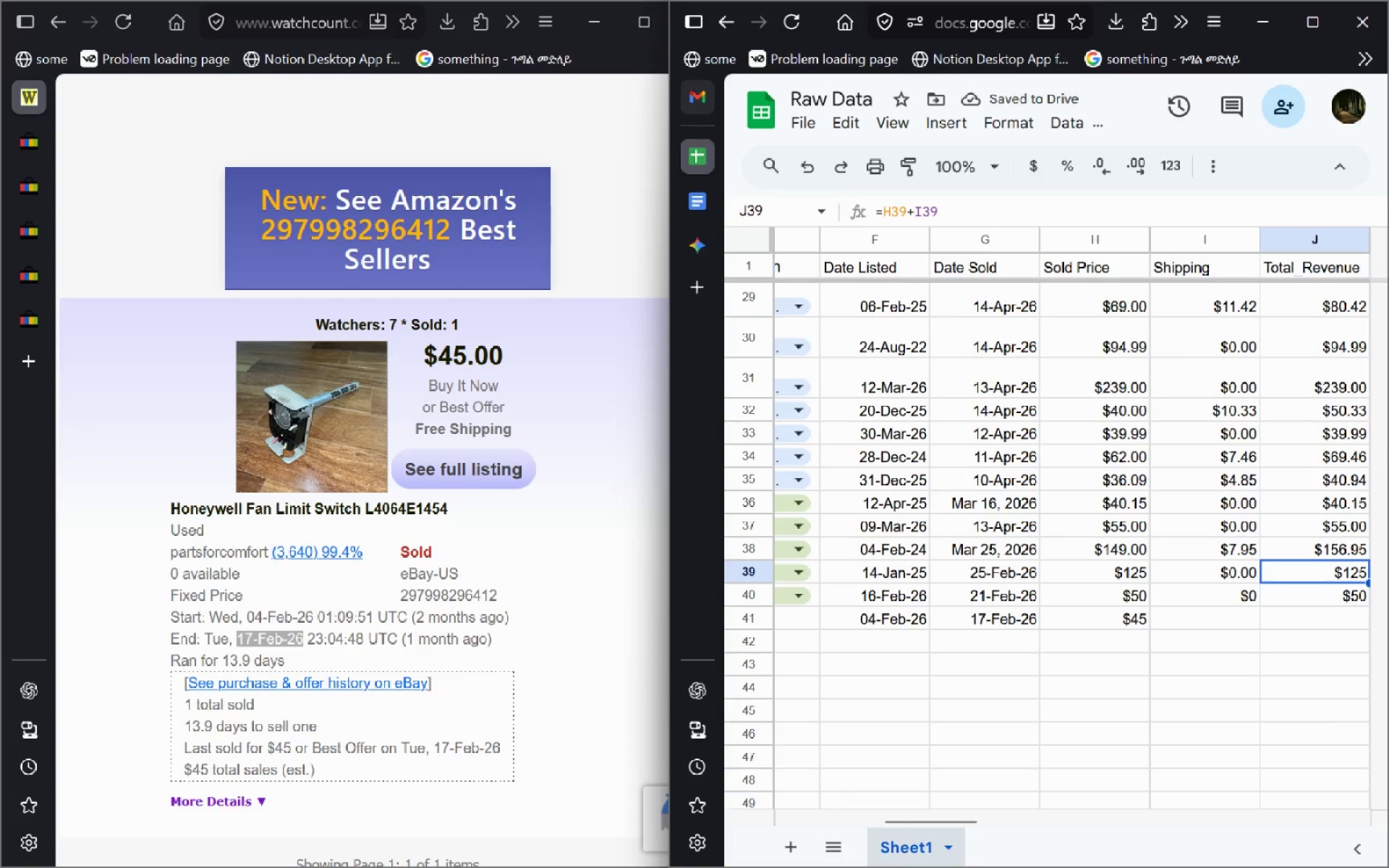 
key(ArrowLeft)
 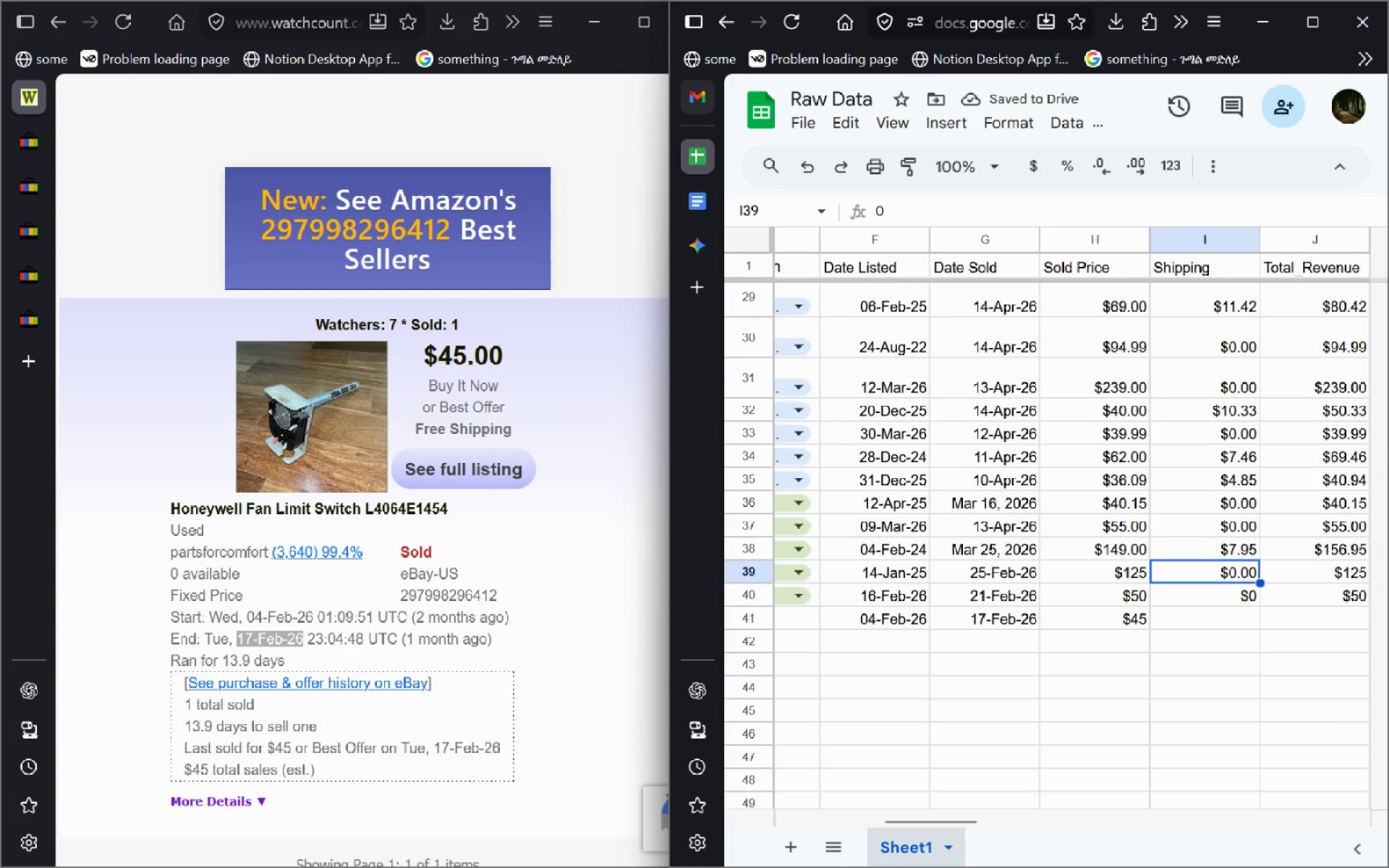 
key(Control+C)
 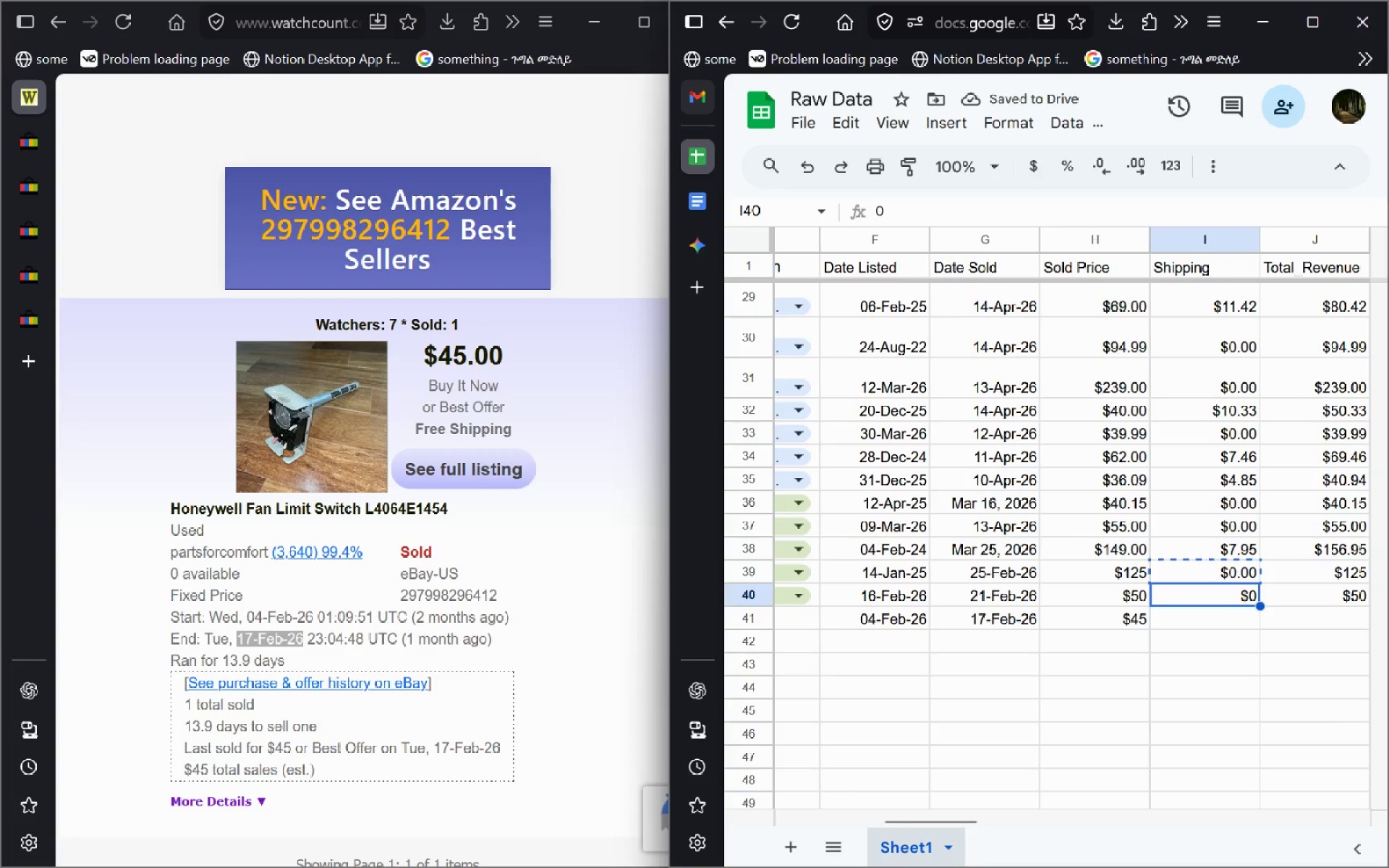 
key(ArrowDown)
 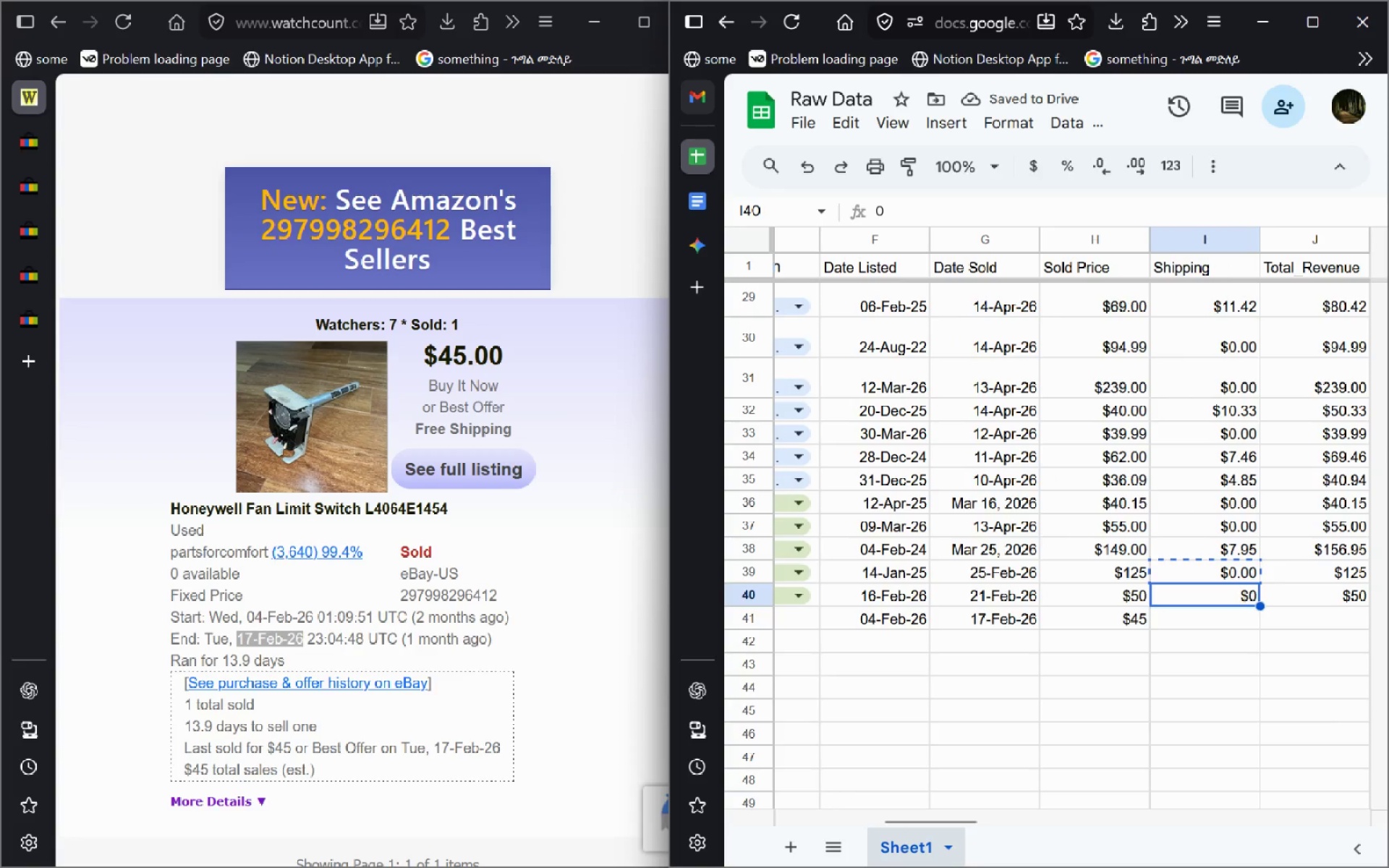 
key(Control+V)
 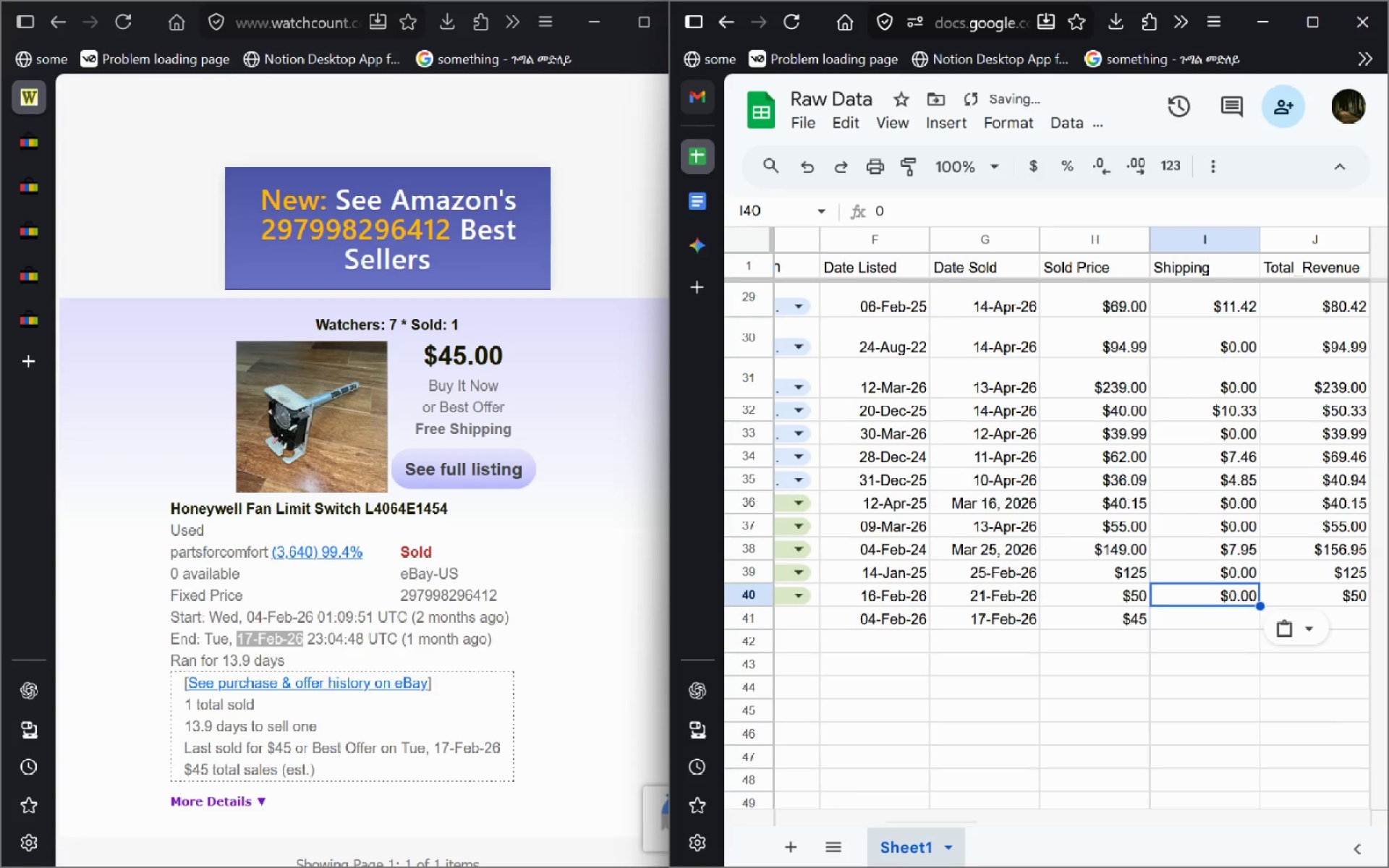 
key(ArrowDown)
 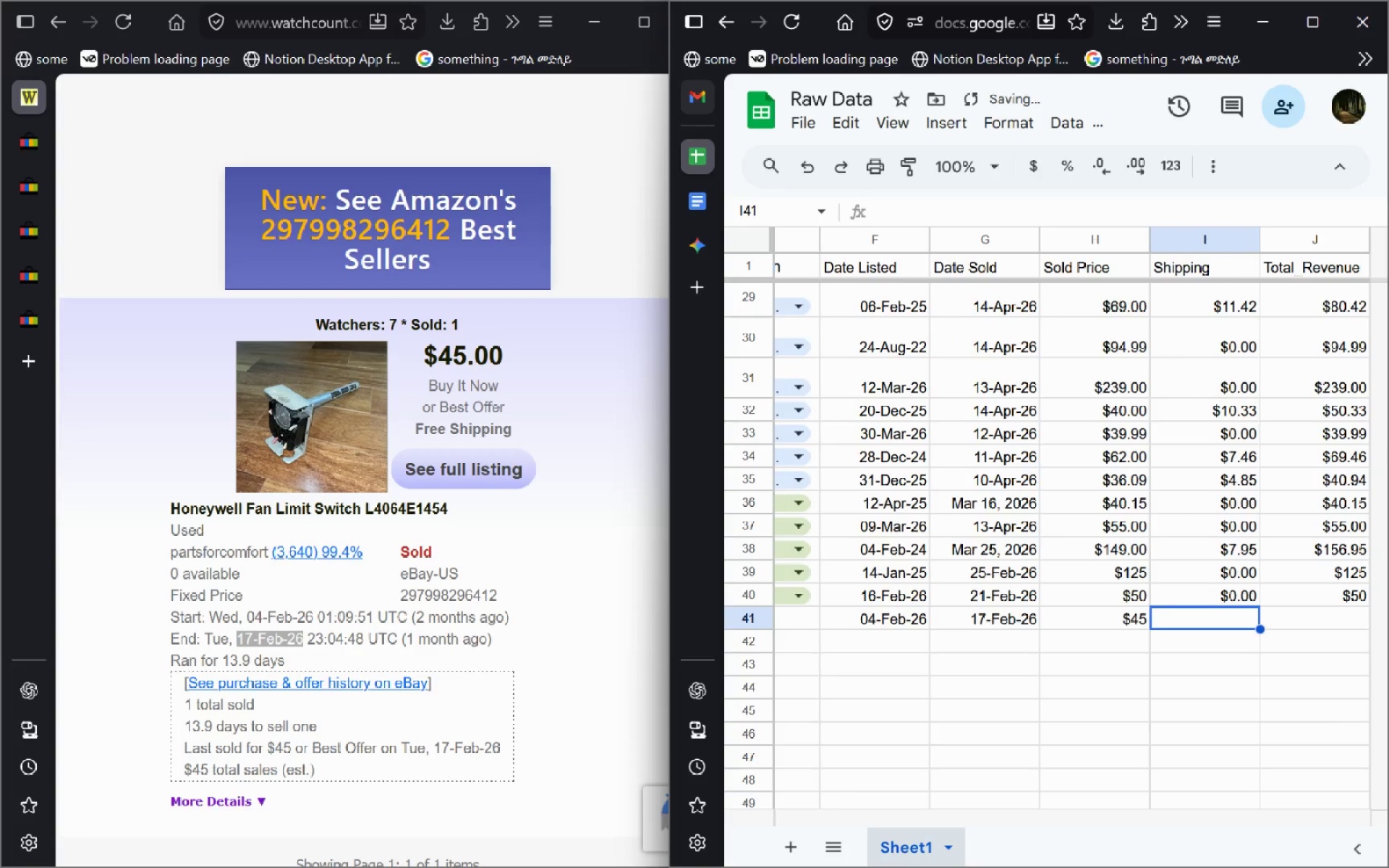 
key(Control+ControlLeft)
 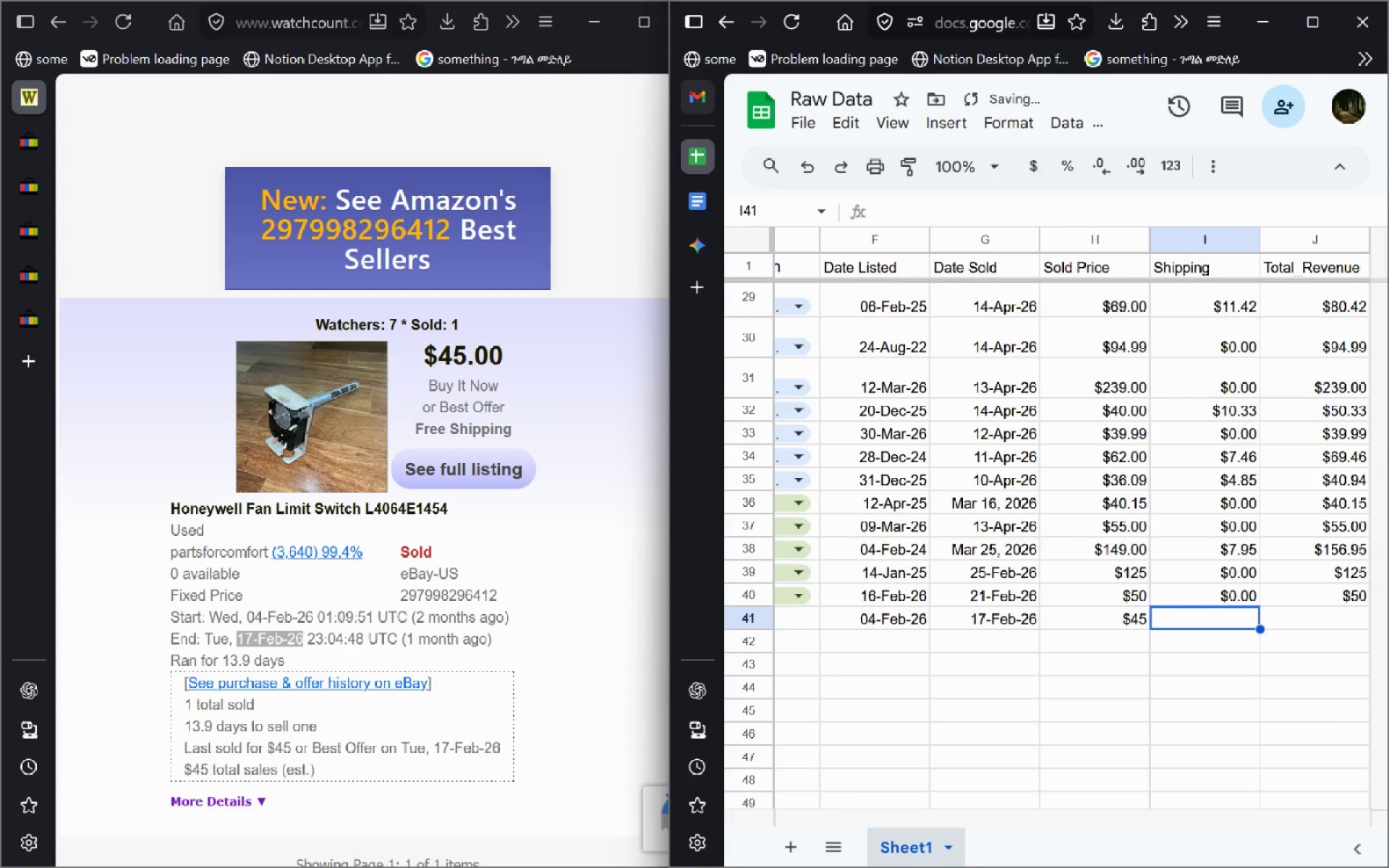 
key(Control+V)
 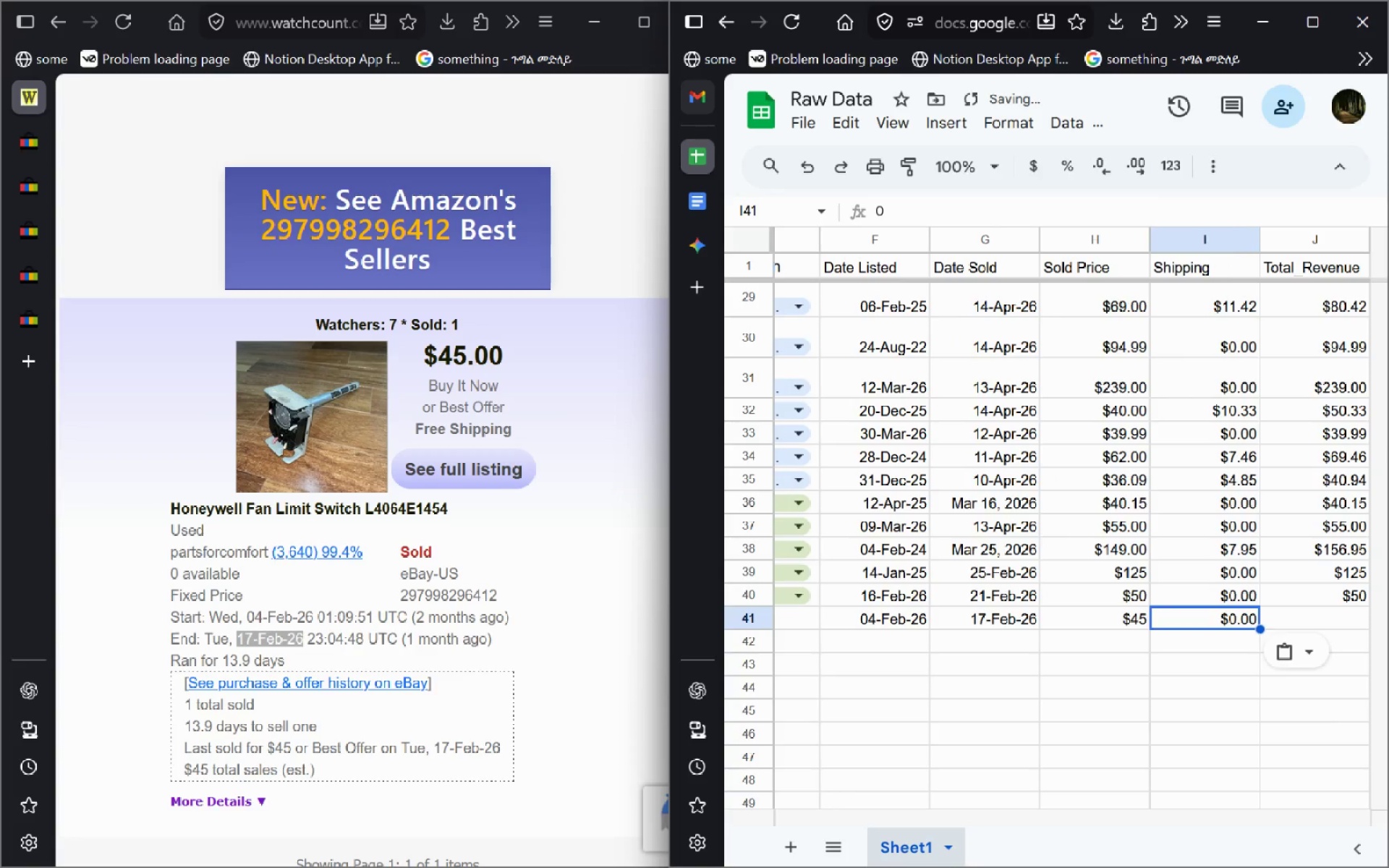 
key(ArrowRight)
 